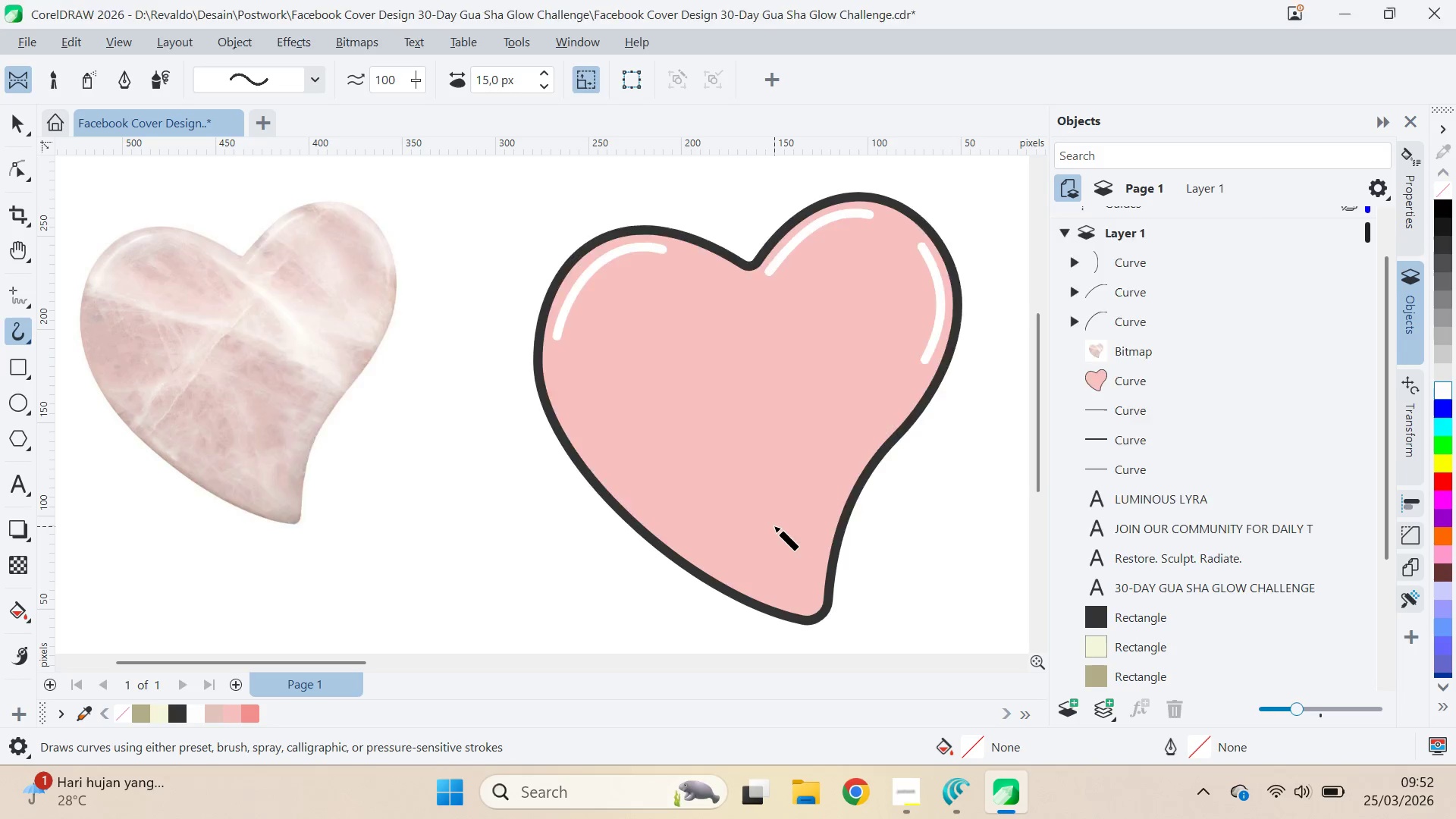 
key(Alt+AltLeft)
 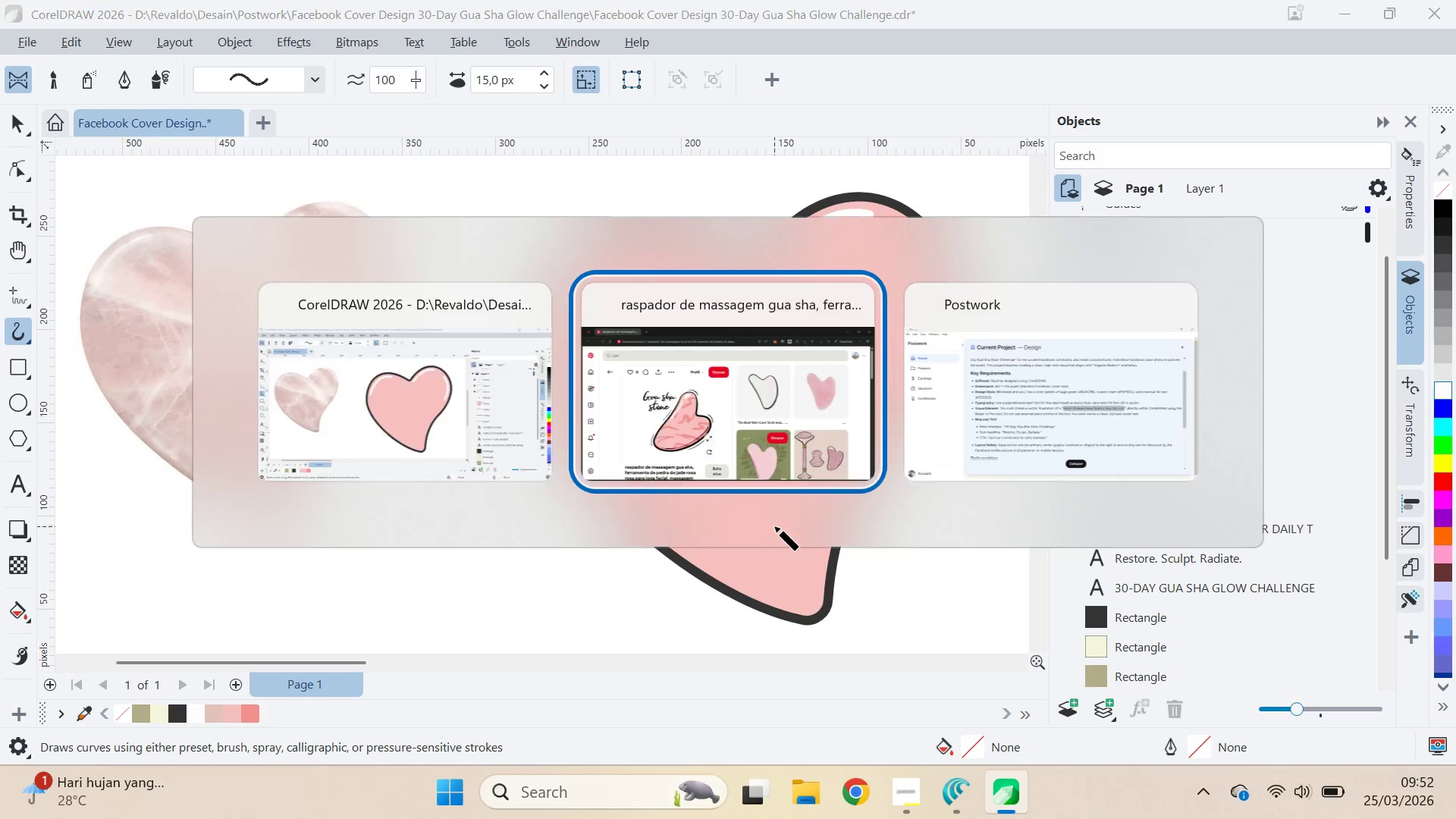 
key(Alt+Tab)
 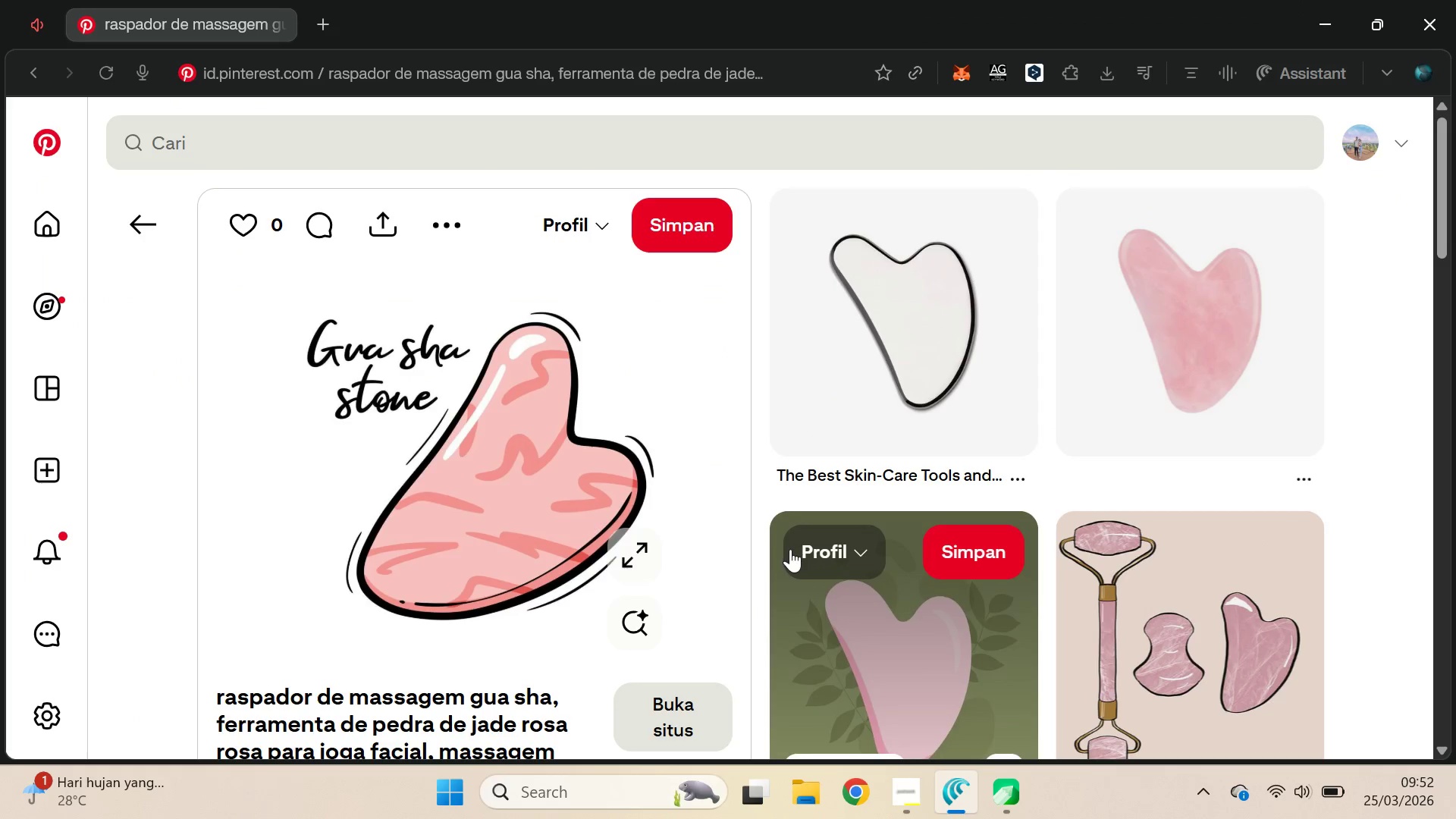 
key(Alt+AltLeft)
 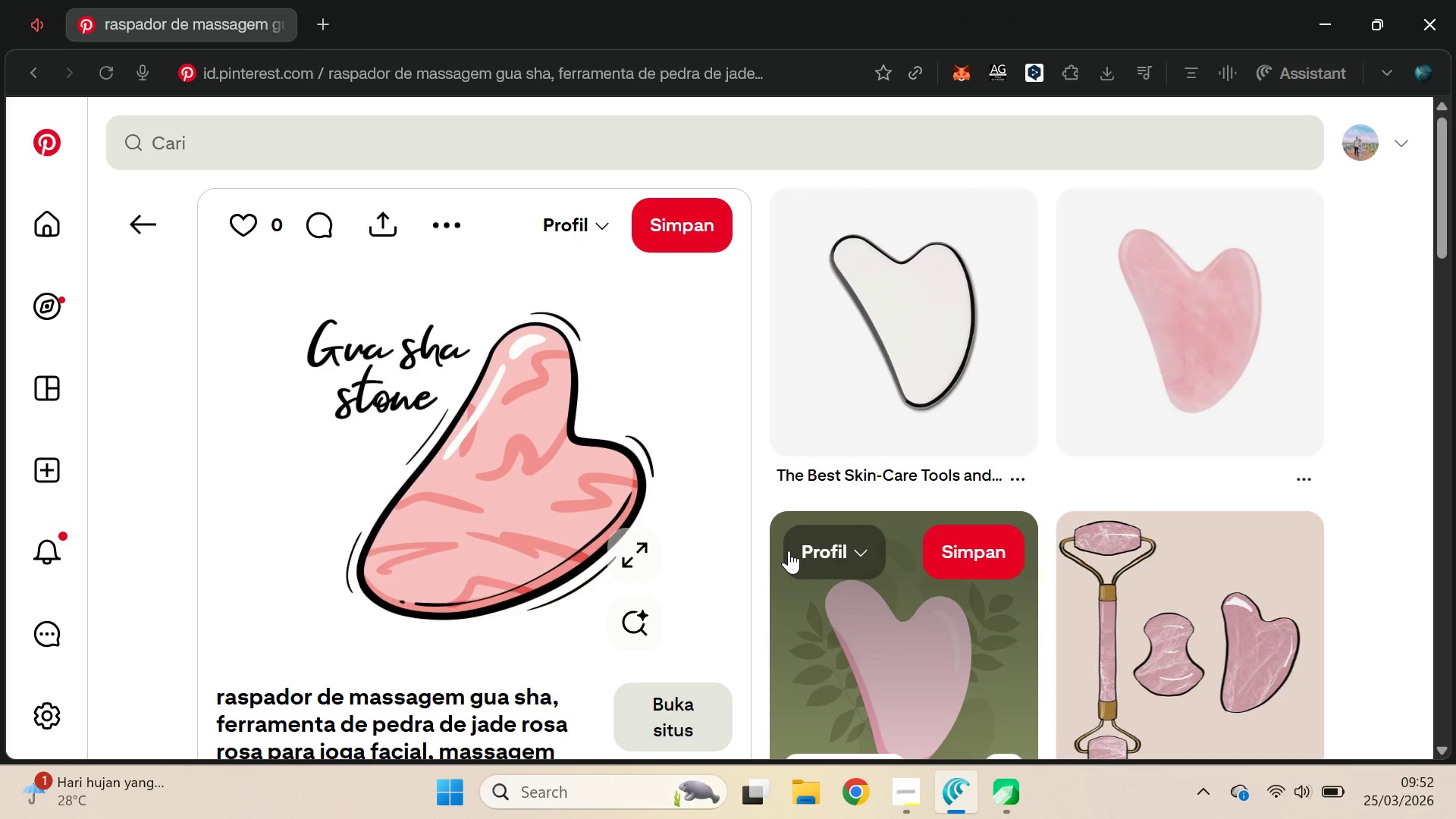 
key(Alt+Tab)
 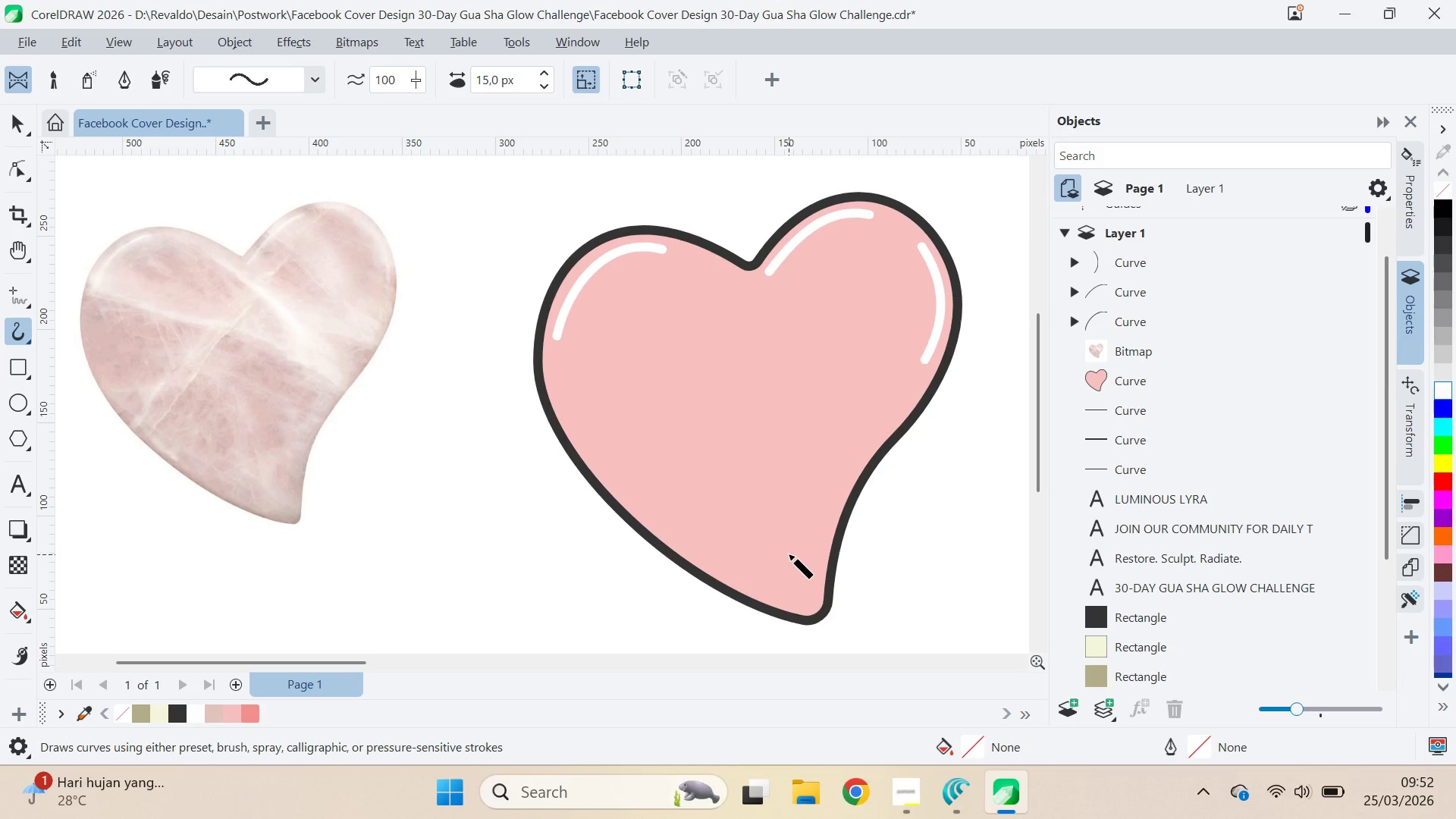 
key(V)
 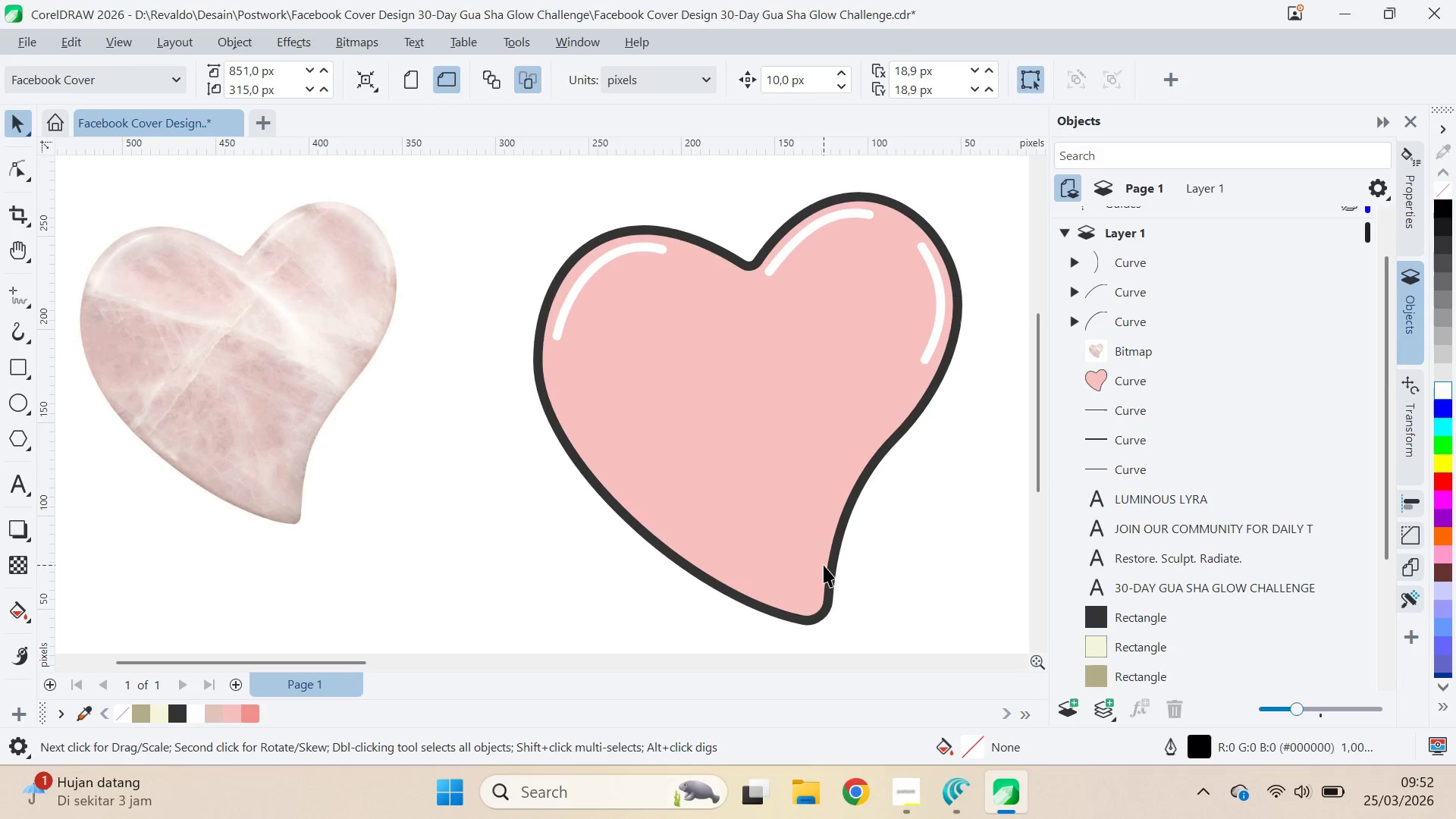 
double_click([824, 564])
 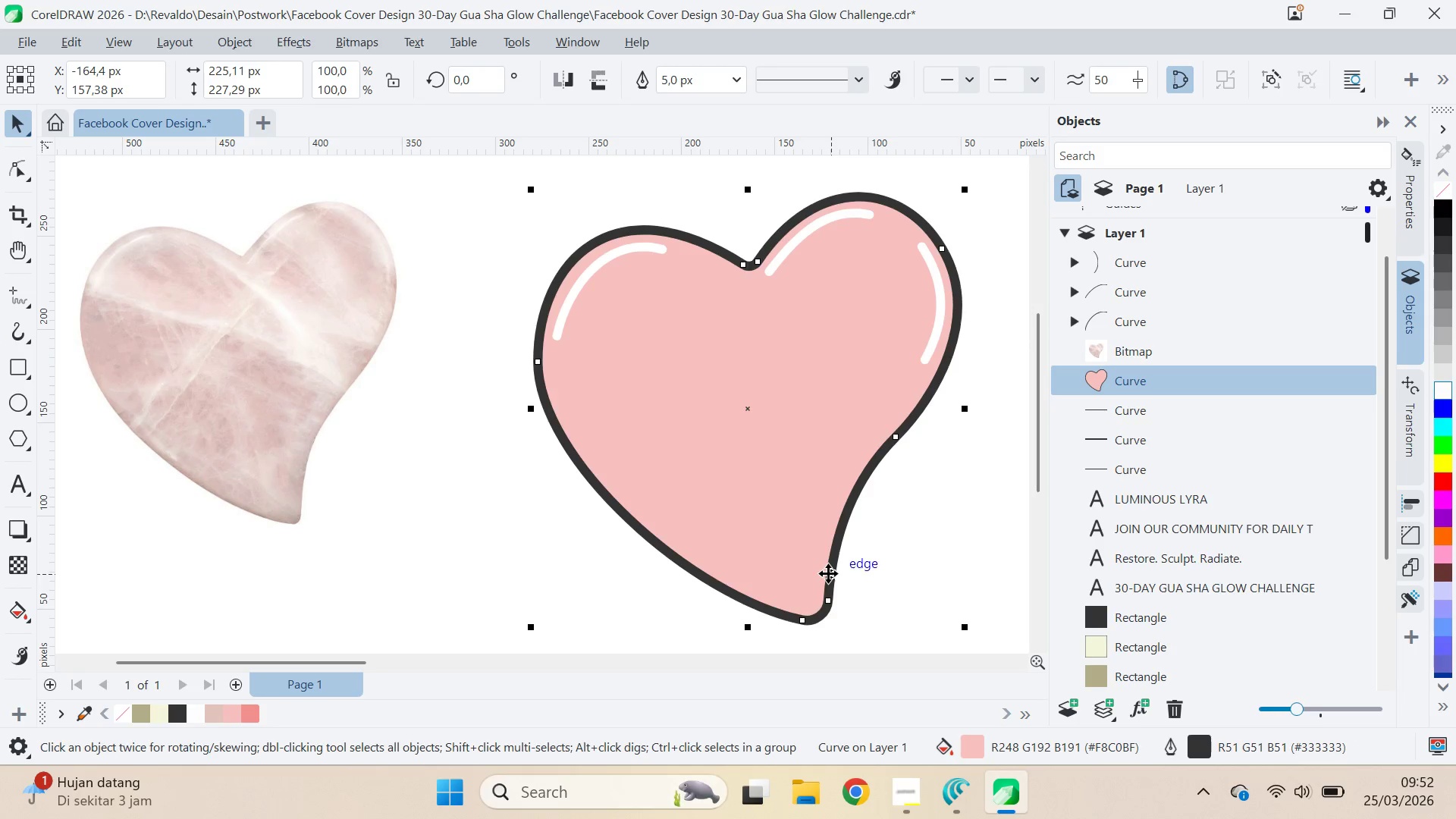 
left_click_drag(start_coordinate=[828, 573], to_coordinate=[815, 557])
 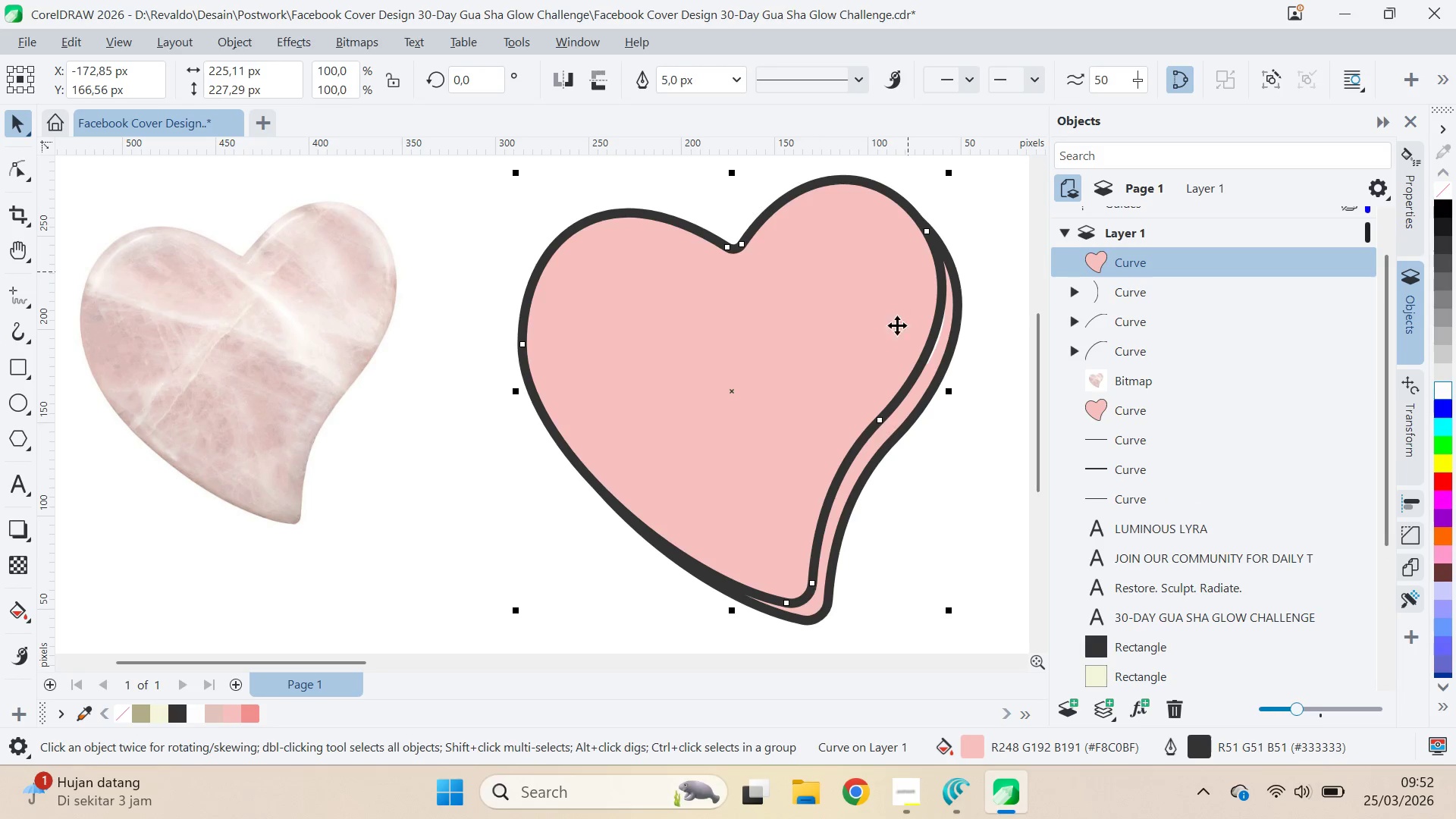 
key(Q)
 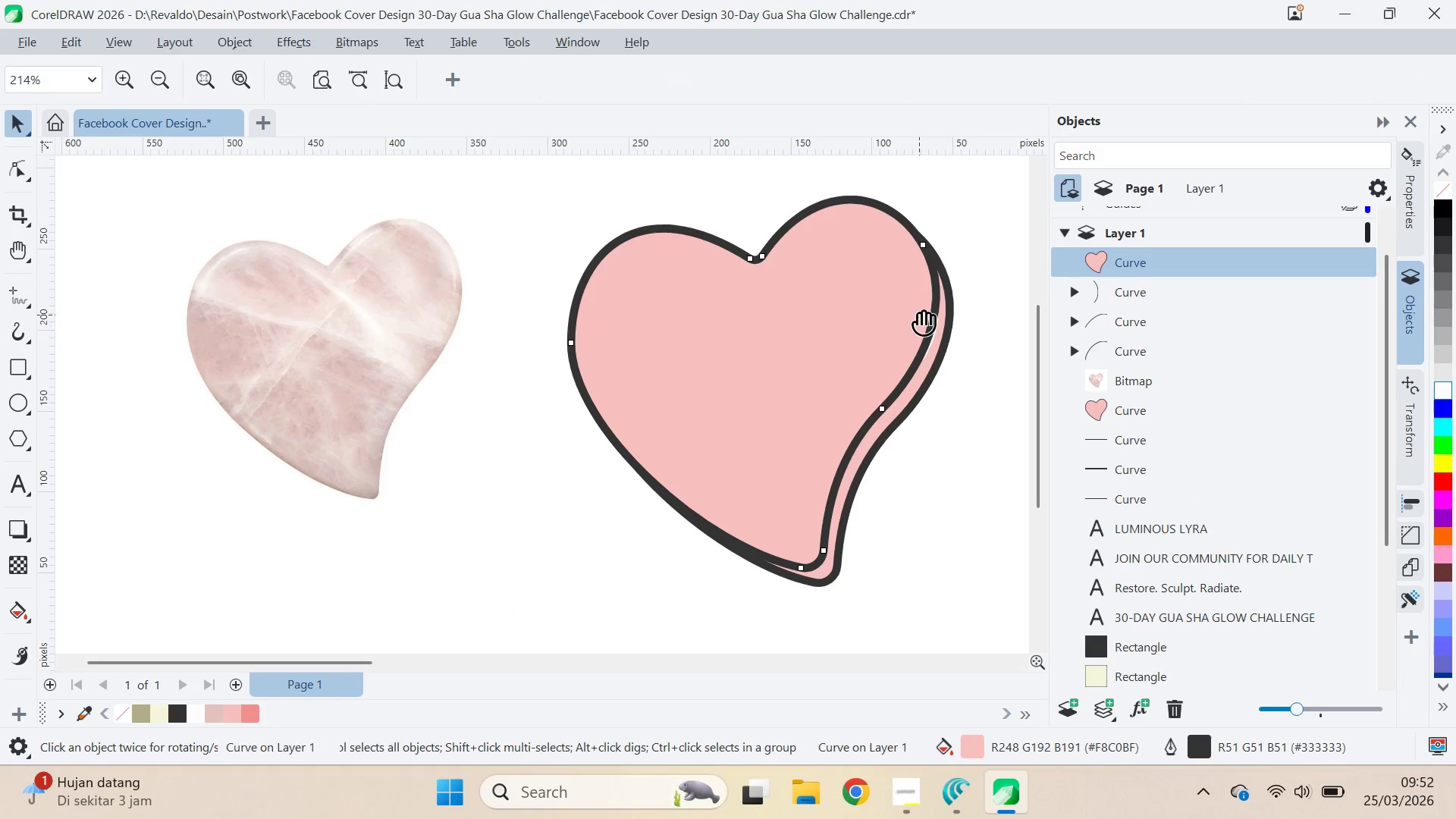 
scroll: coordinate [898, 333], scroll_direction: down, amount: 1.0
 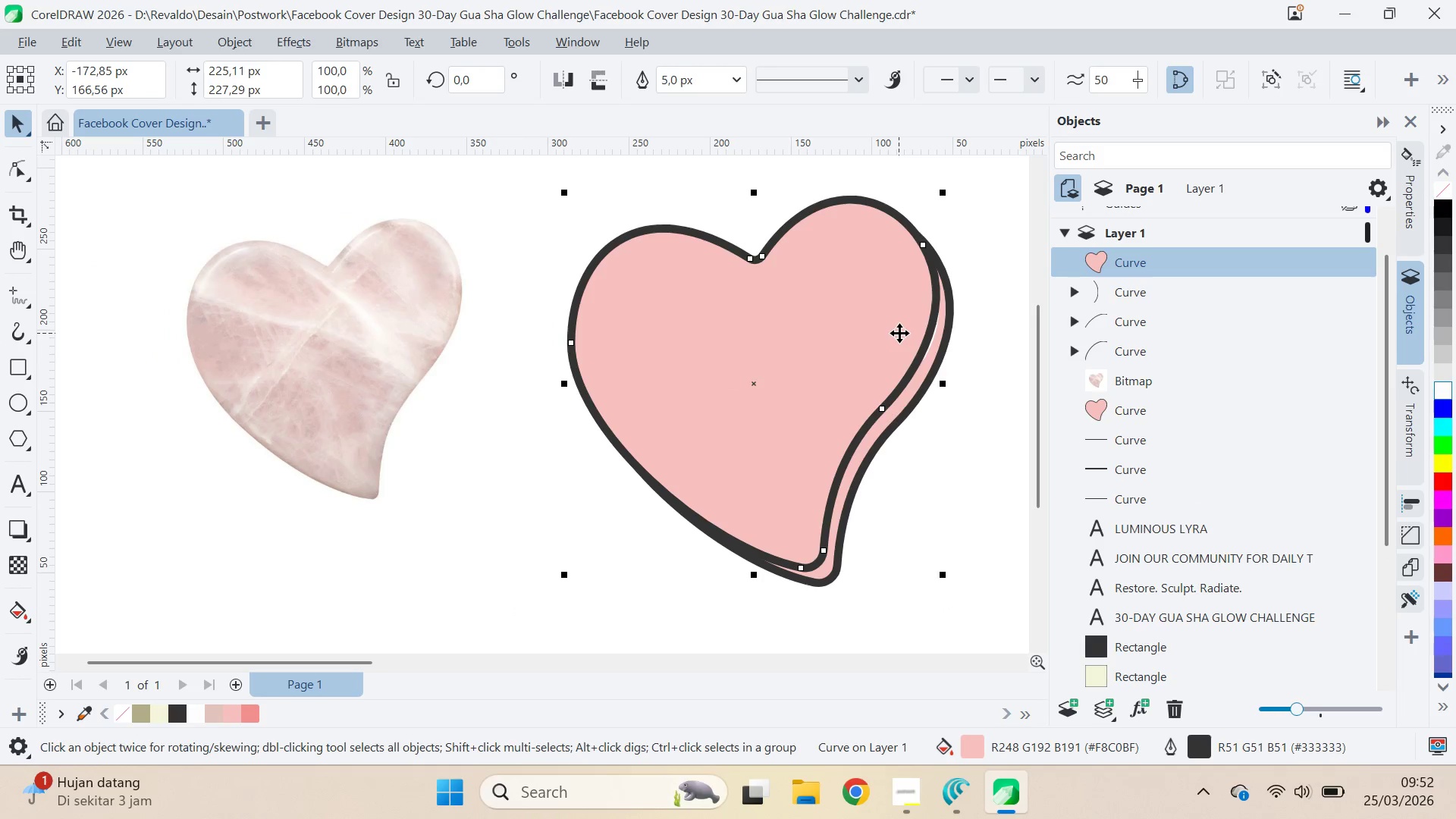 
left_click_drag(start_coordinate=[919, 315], to_coordinate=[760, 408])
 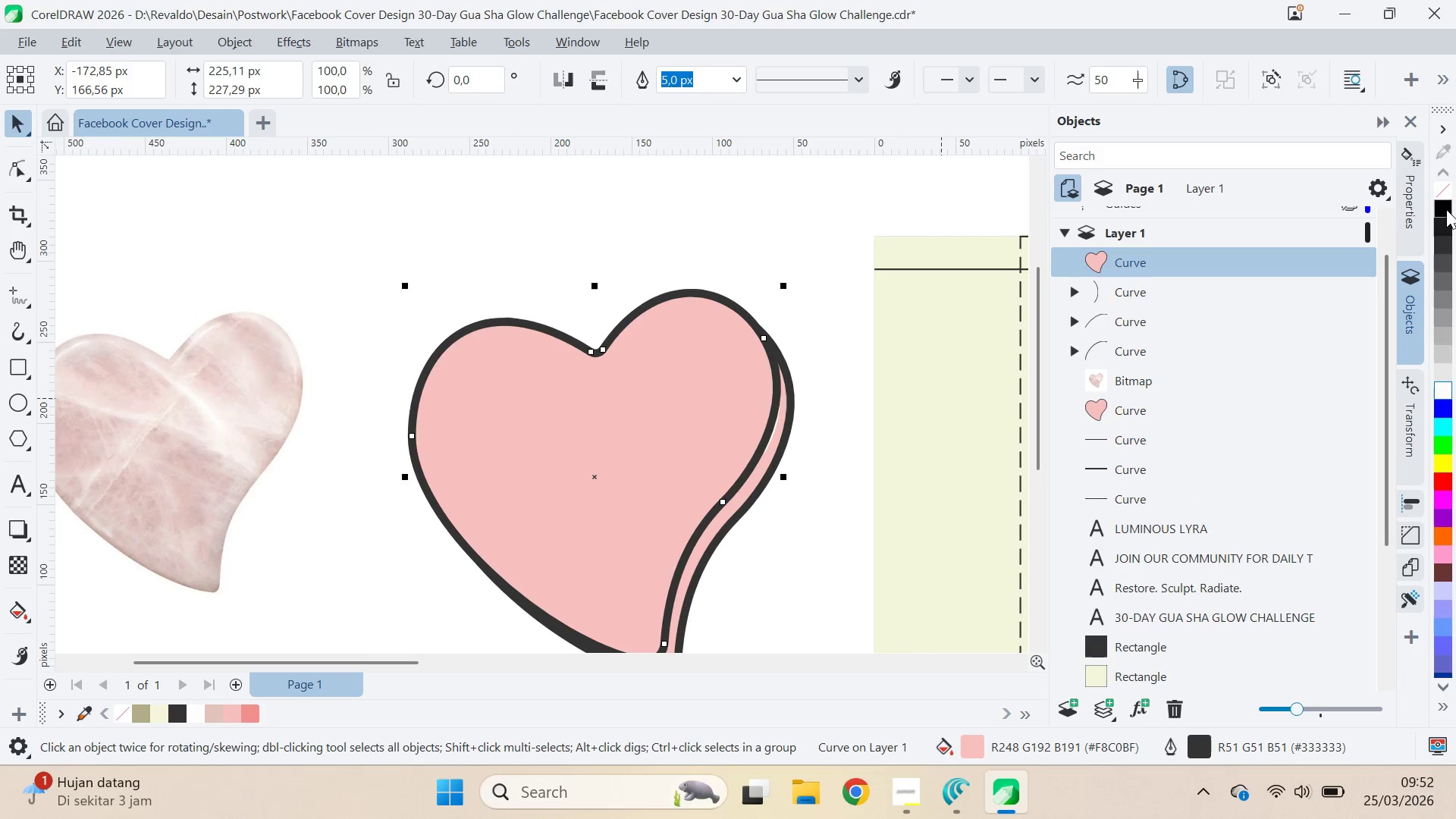 
key(V)
 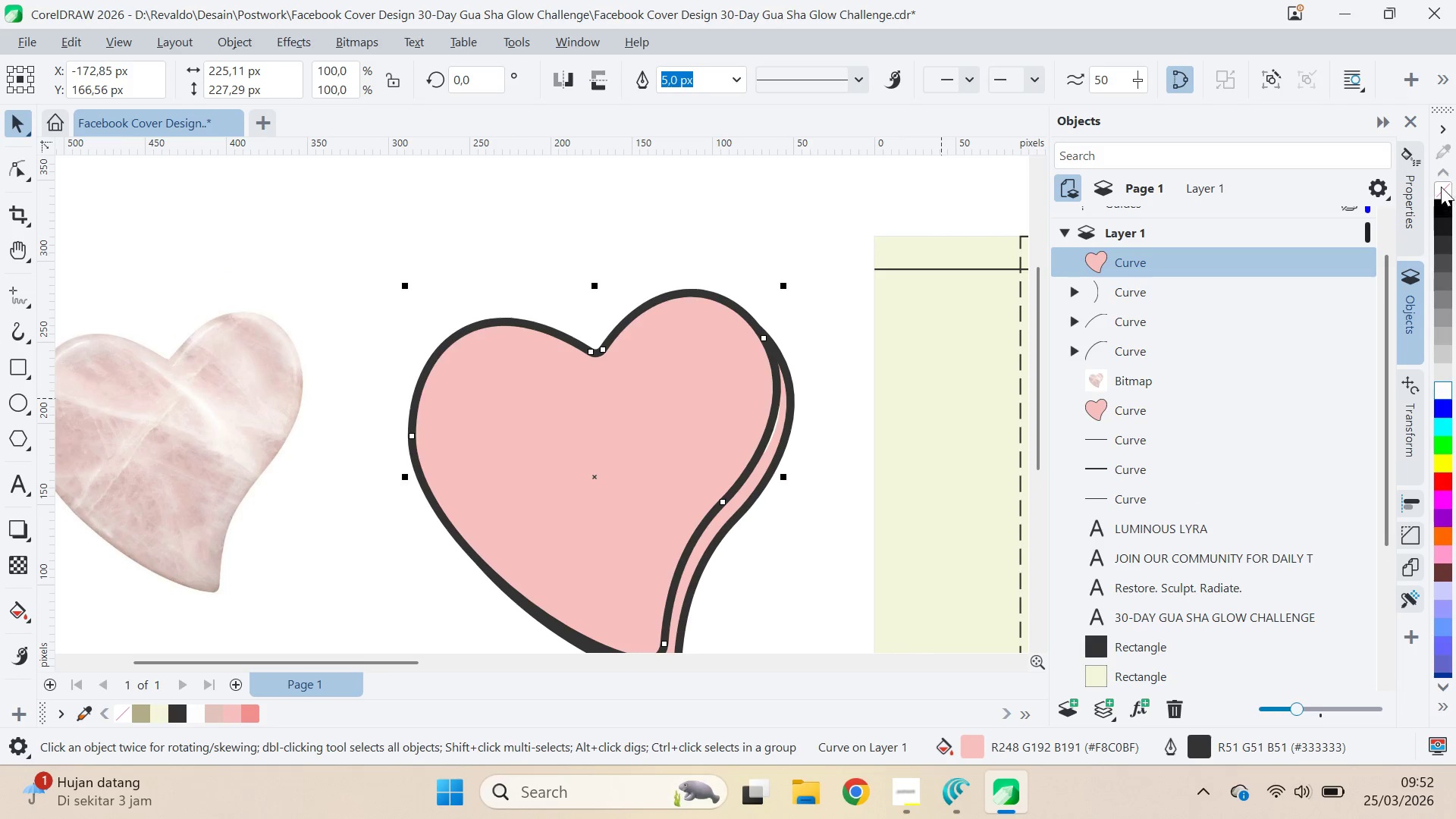 
left_click([1441, 186])
 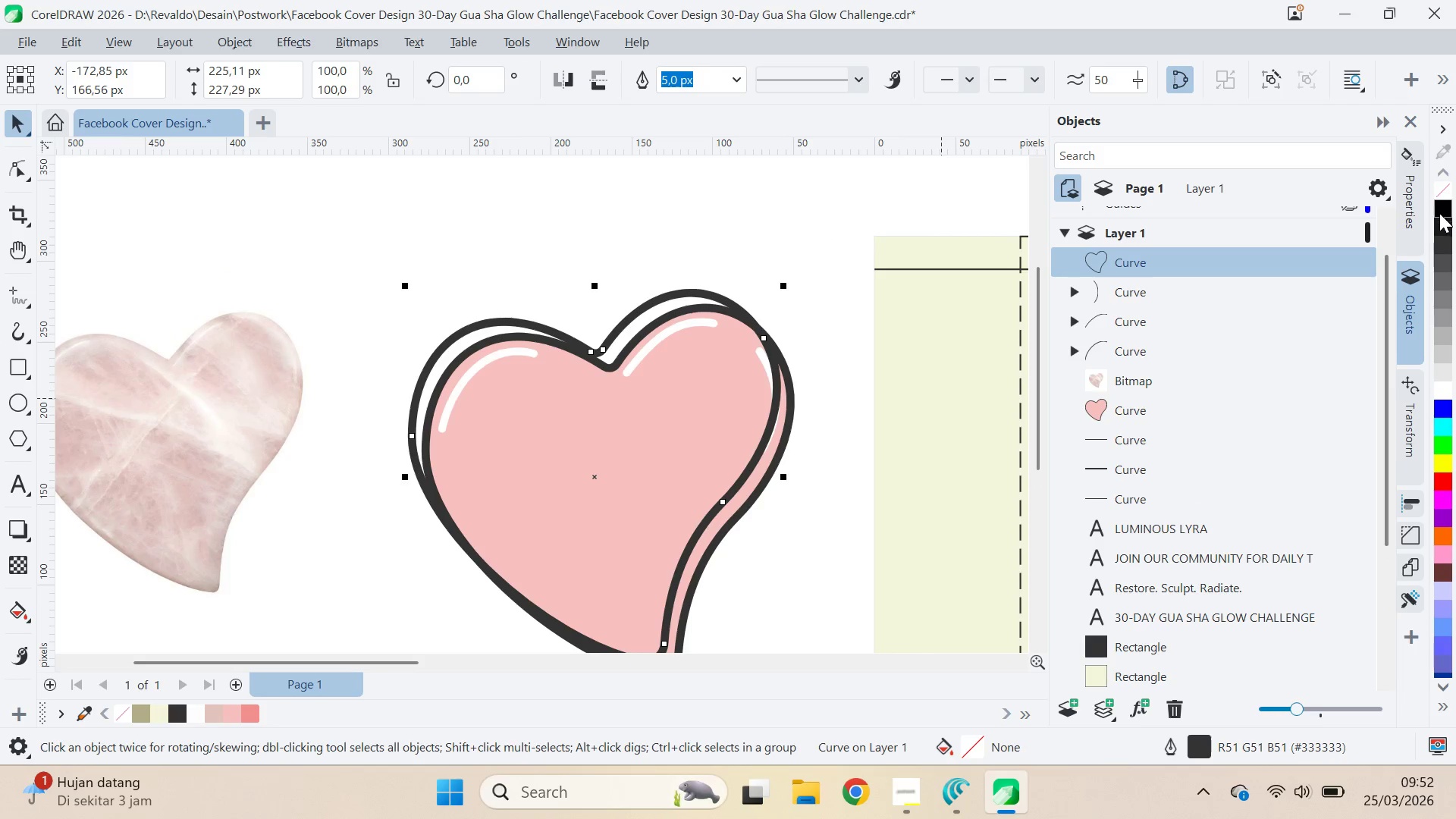 
right_click([1439, 216])
 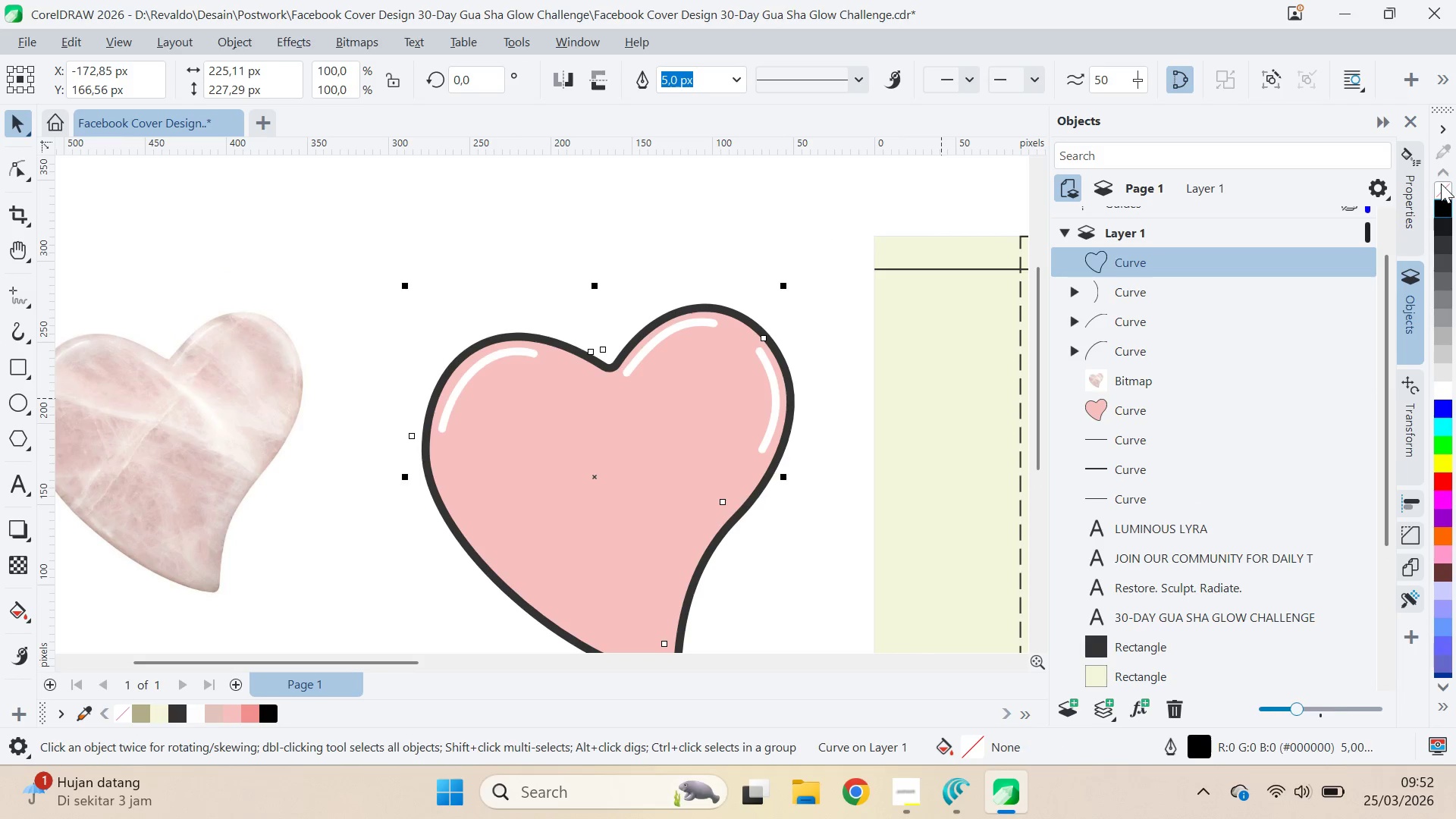 
right_click([1442, 205])
 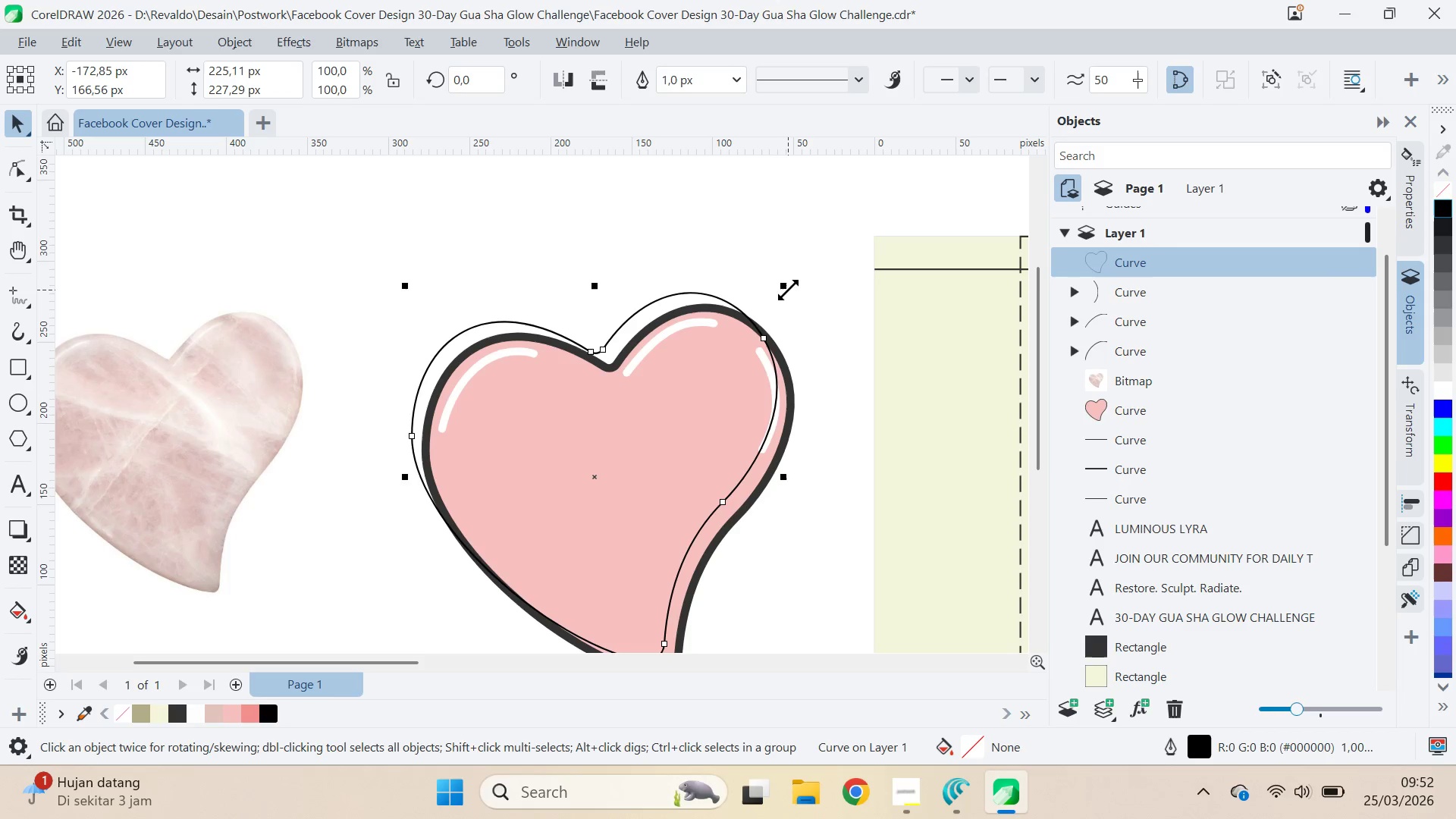 
left_click_drag(start_coordinate=[788, 289], to_coordinate=[802, 275])
 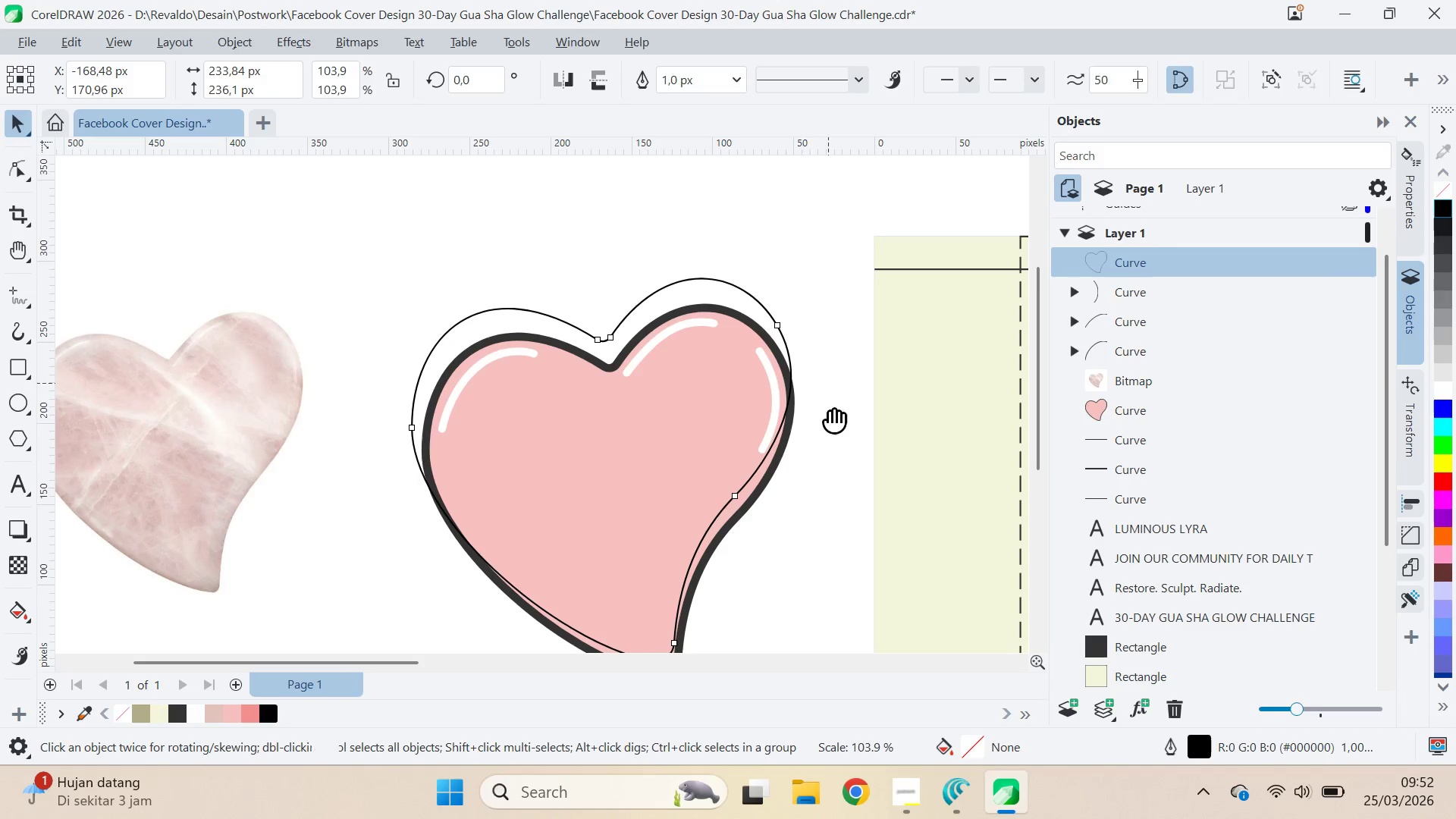 
type(qv)
 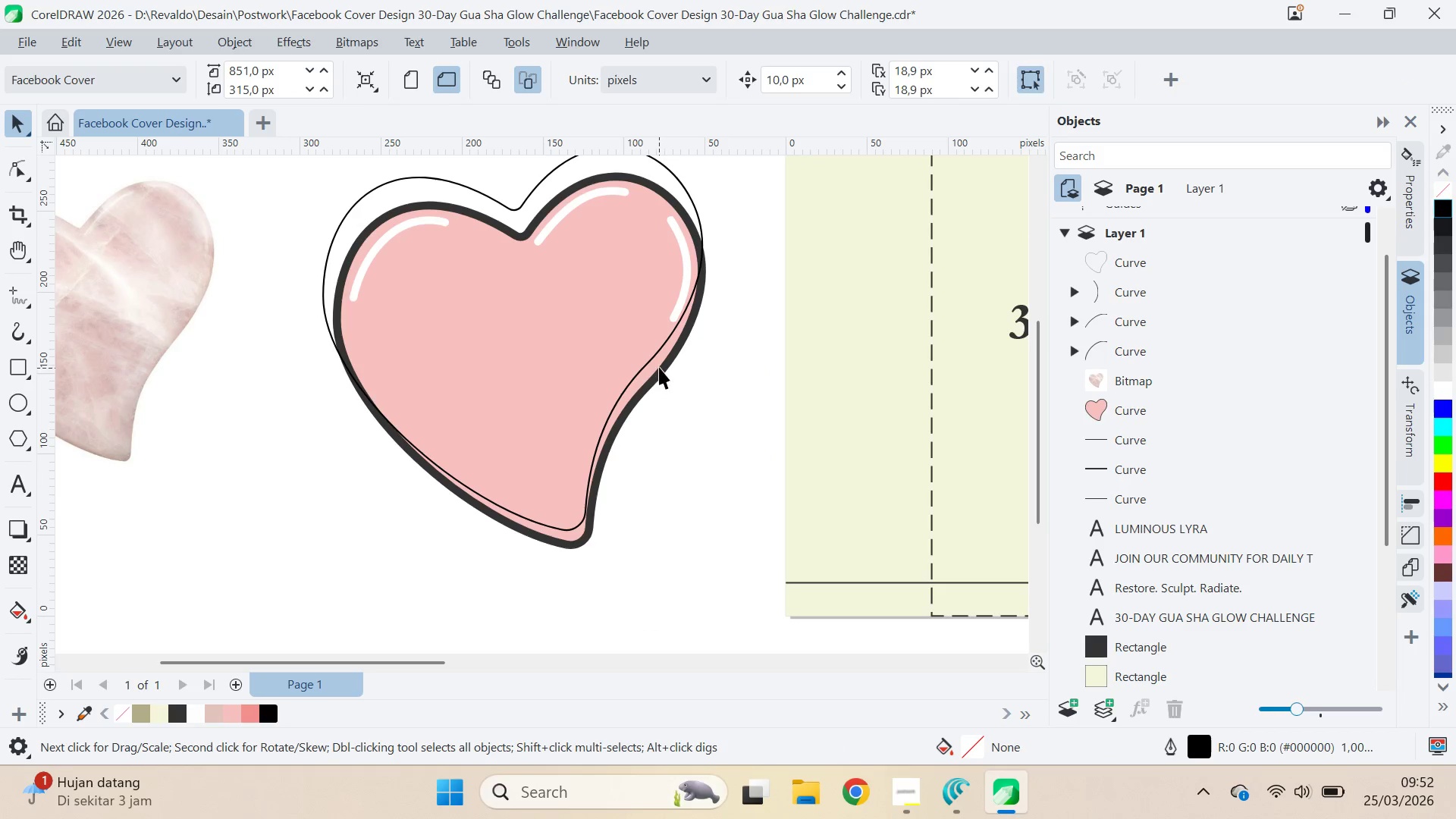 
left_click_drag(start_coordinate=[829, 417], to_coordinate=[740, 286])
 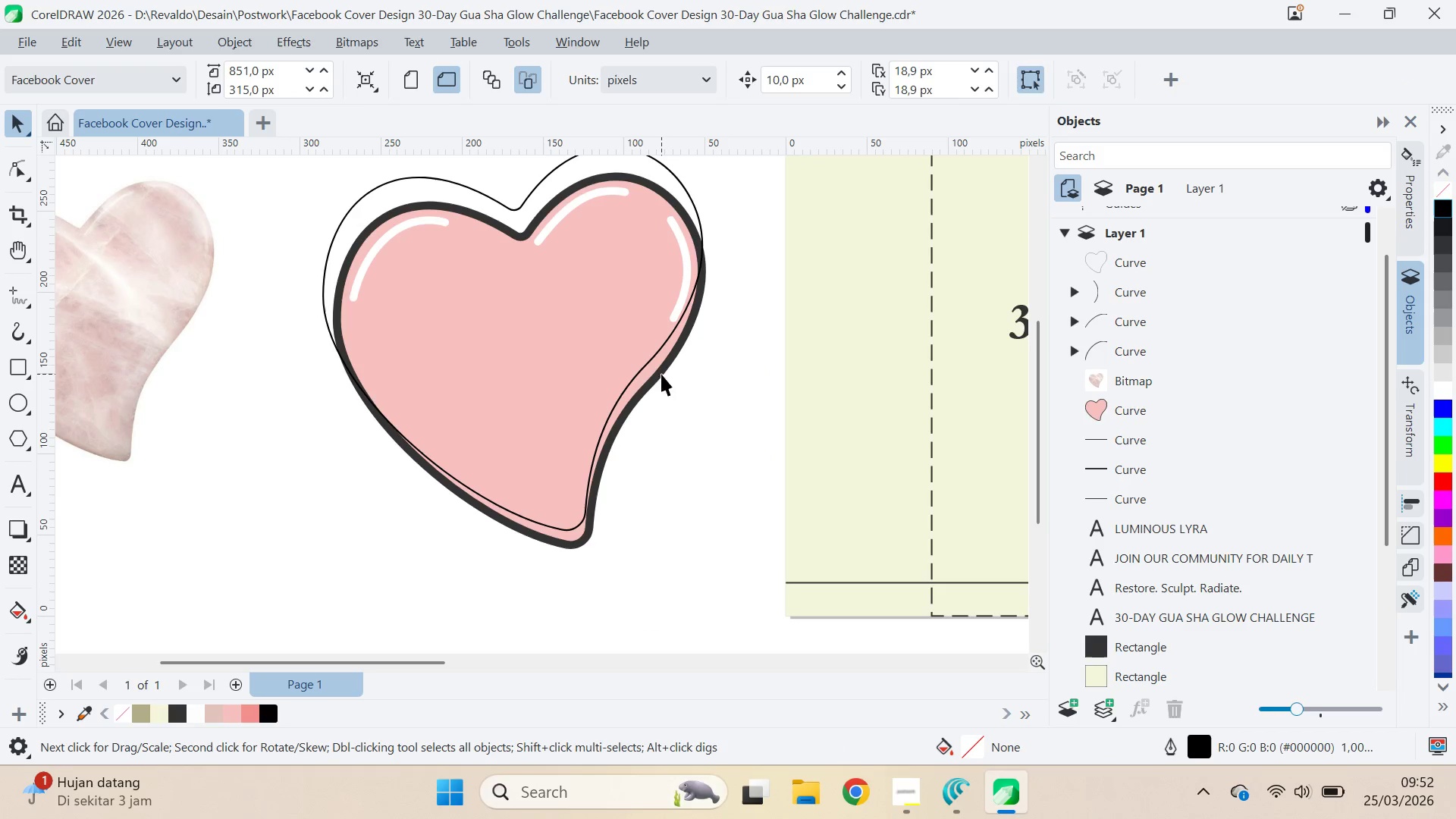 
double_click([659, 367])
 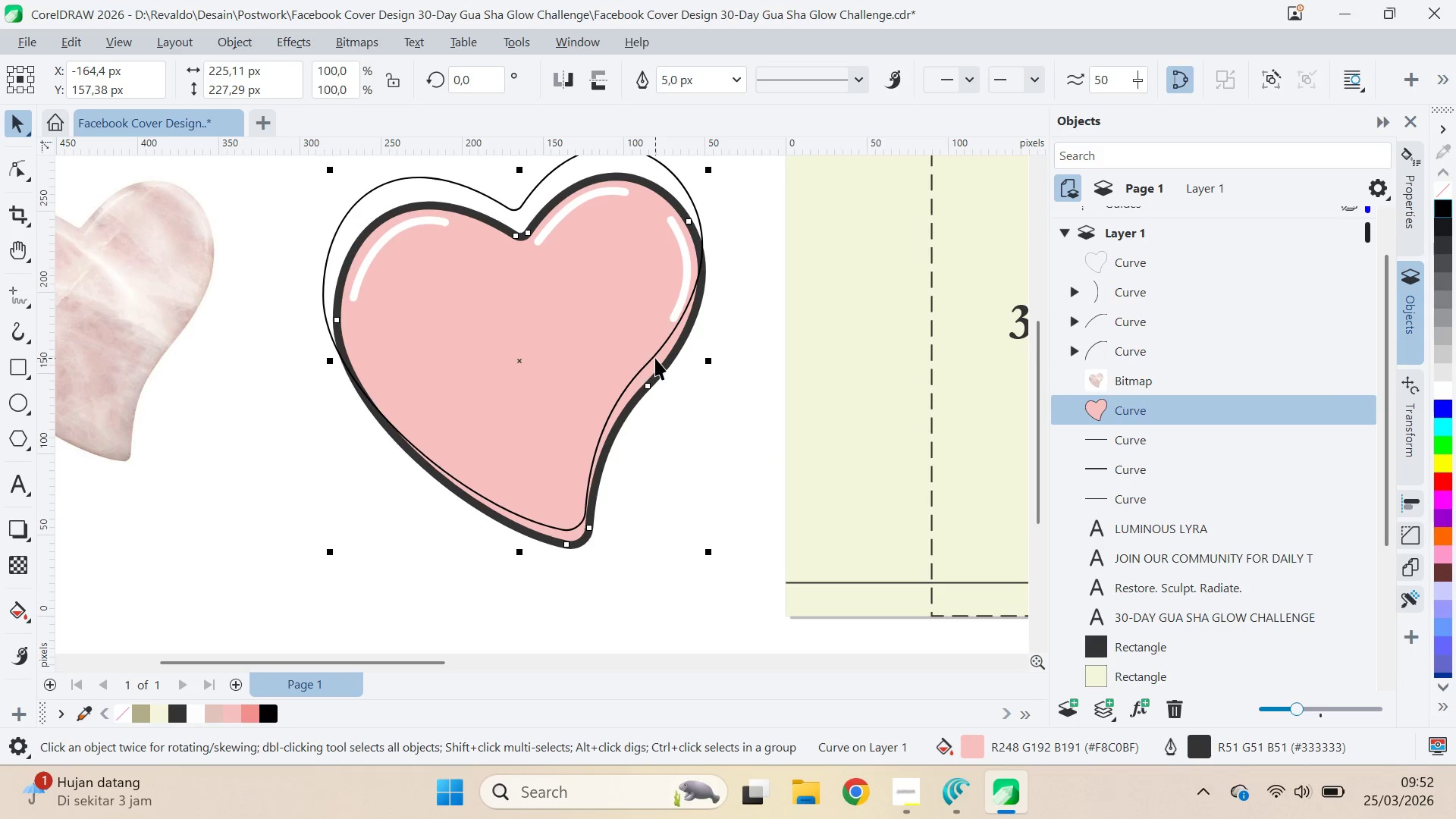 
left_click([655, 358])
 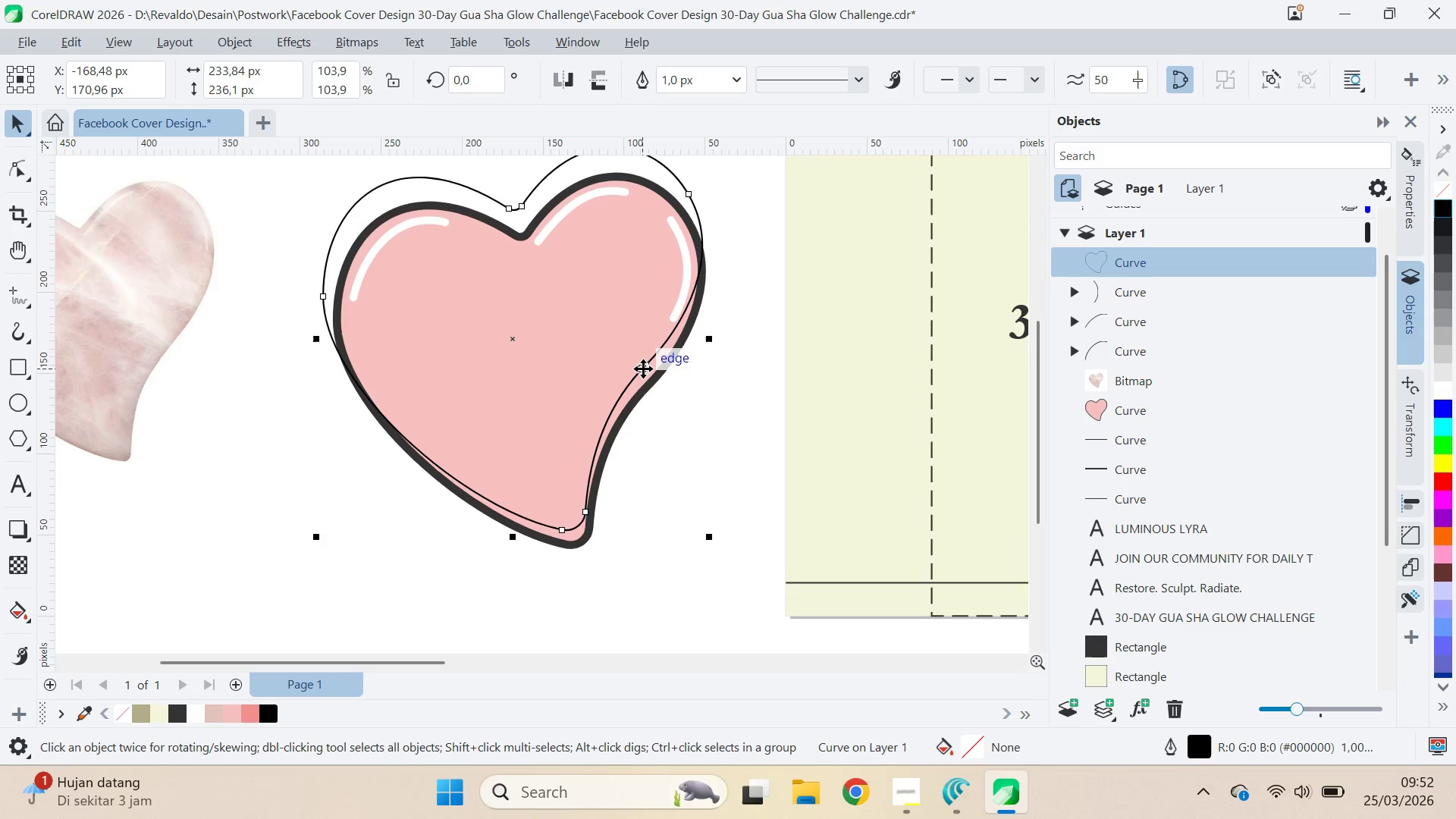 
left_click_drag(start_coordinate=[643, 369], to_coordinate=[632, 364])
 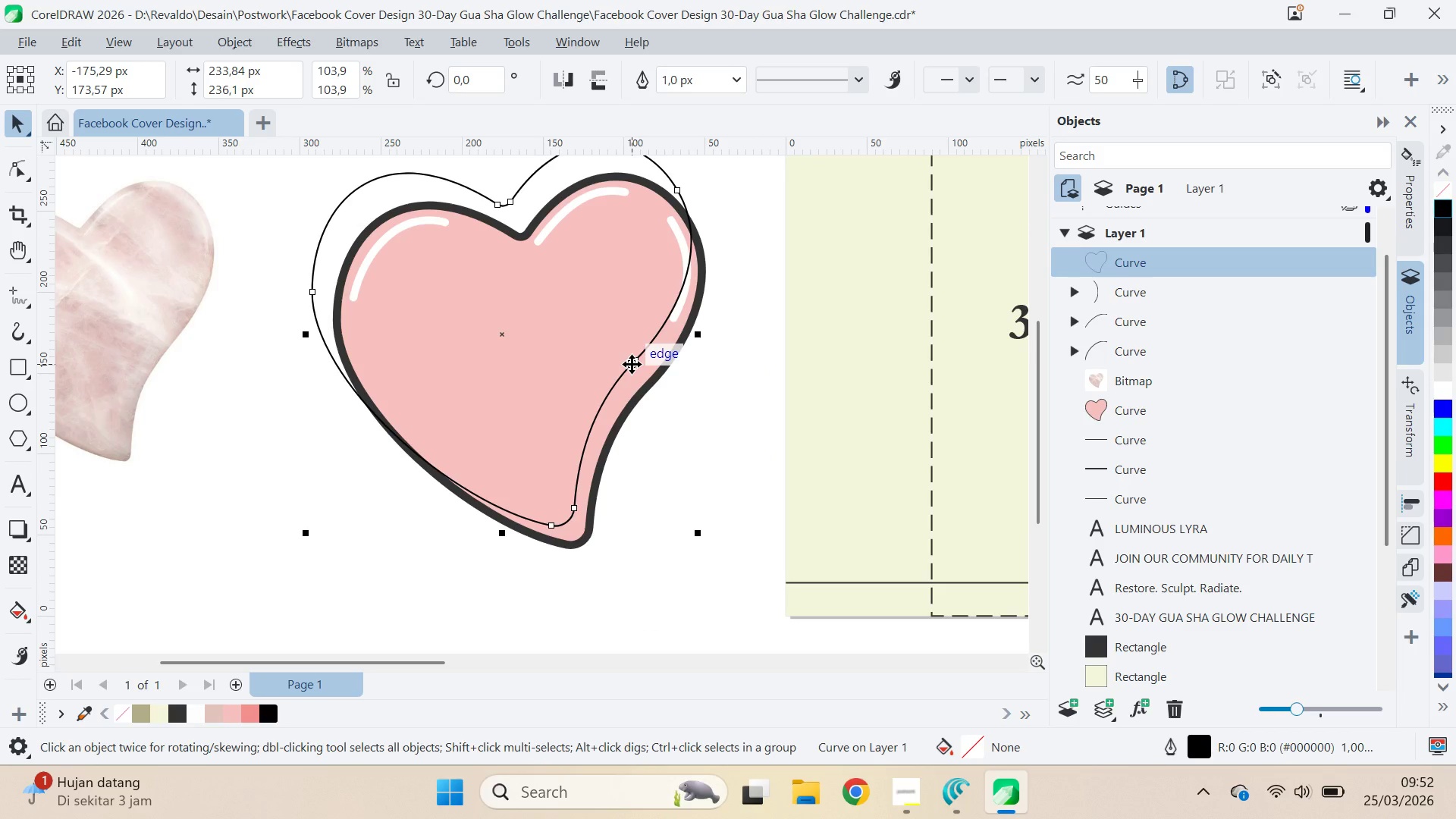 
left_click_drag(start_coordinate=[632, 364], to_coordinate=[636, 360])
 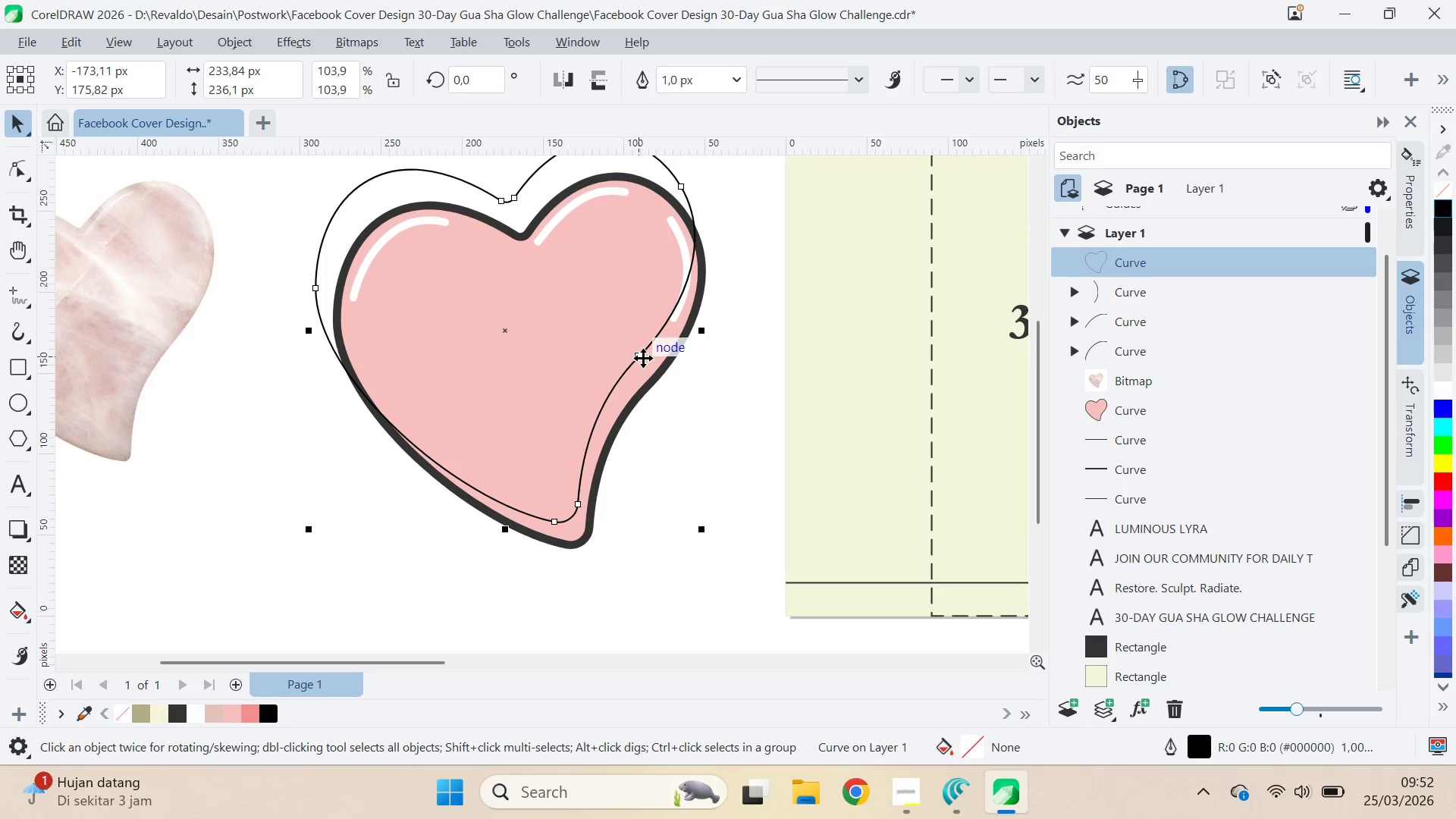 
left_click_drag(start_coordinate=[643, 358], to_coordinate=[648, 362])
 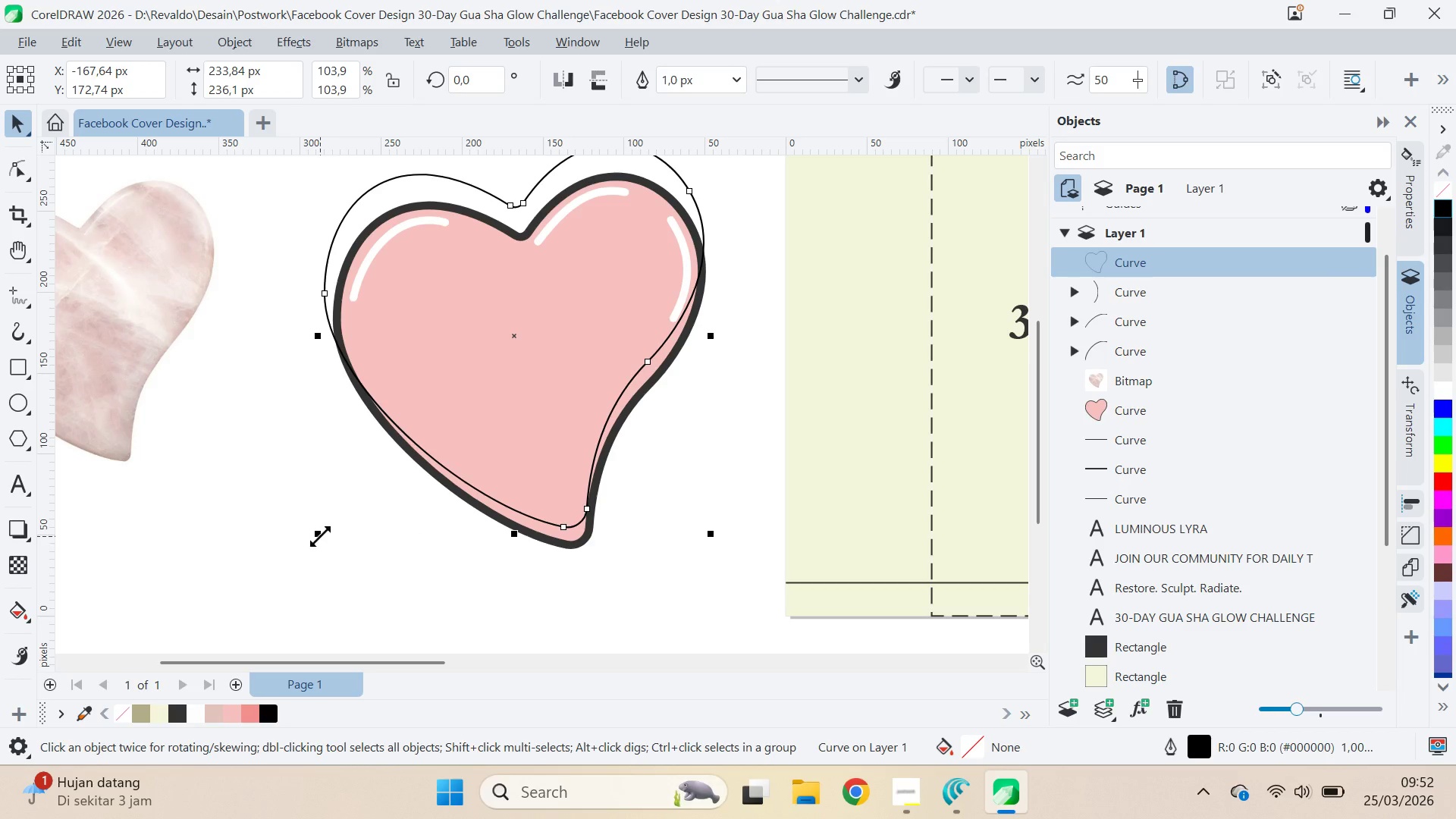 
left_click_drag(start_coordinate=[321, 533], to_coordinate=[334, 527])
 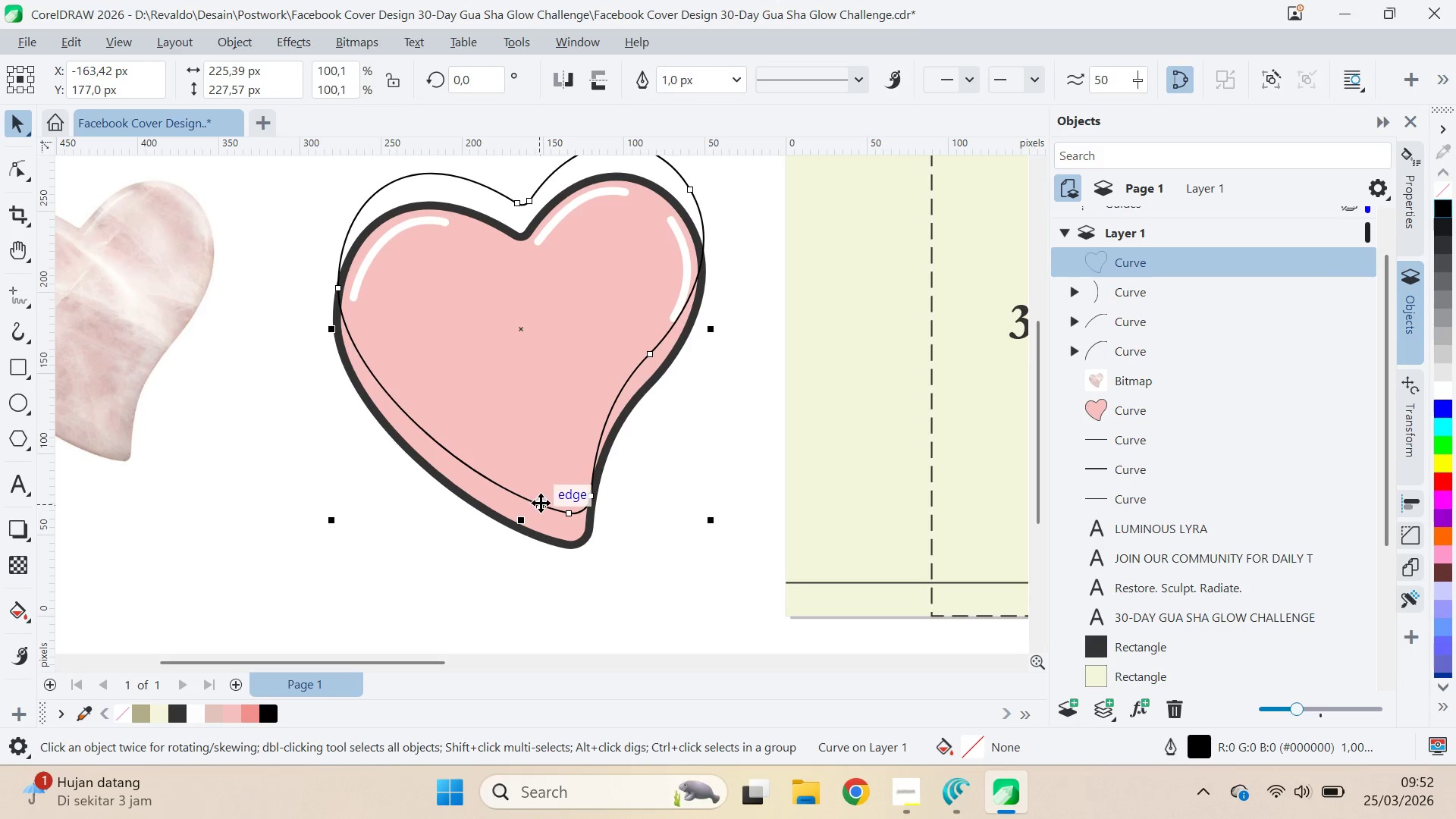 
left_click_drag(start_coordinate=[541, 503], to_coordinate=[526, 521])
 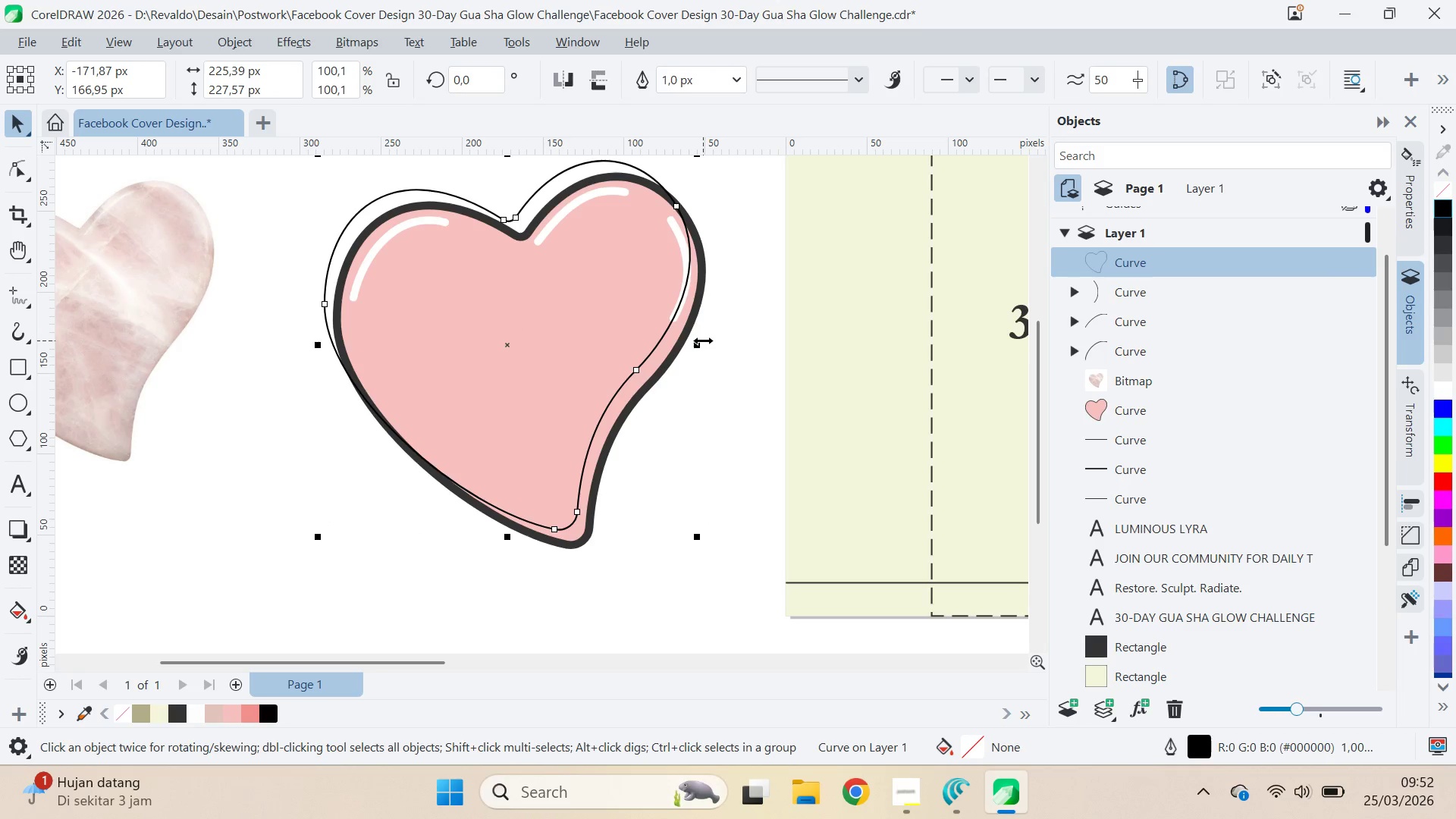 
left_click_drag(start_coordinate=[701, 343], to_coordinate=[713, 341])
 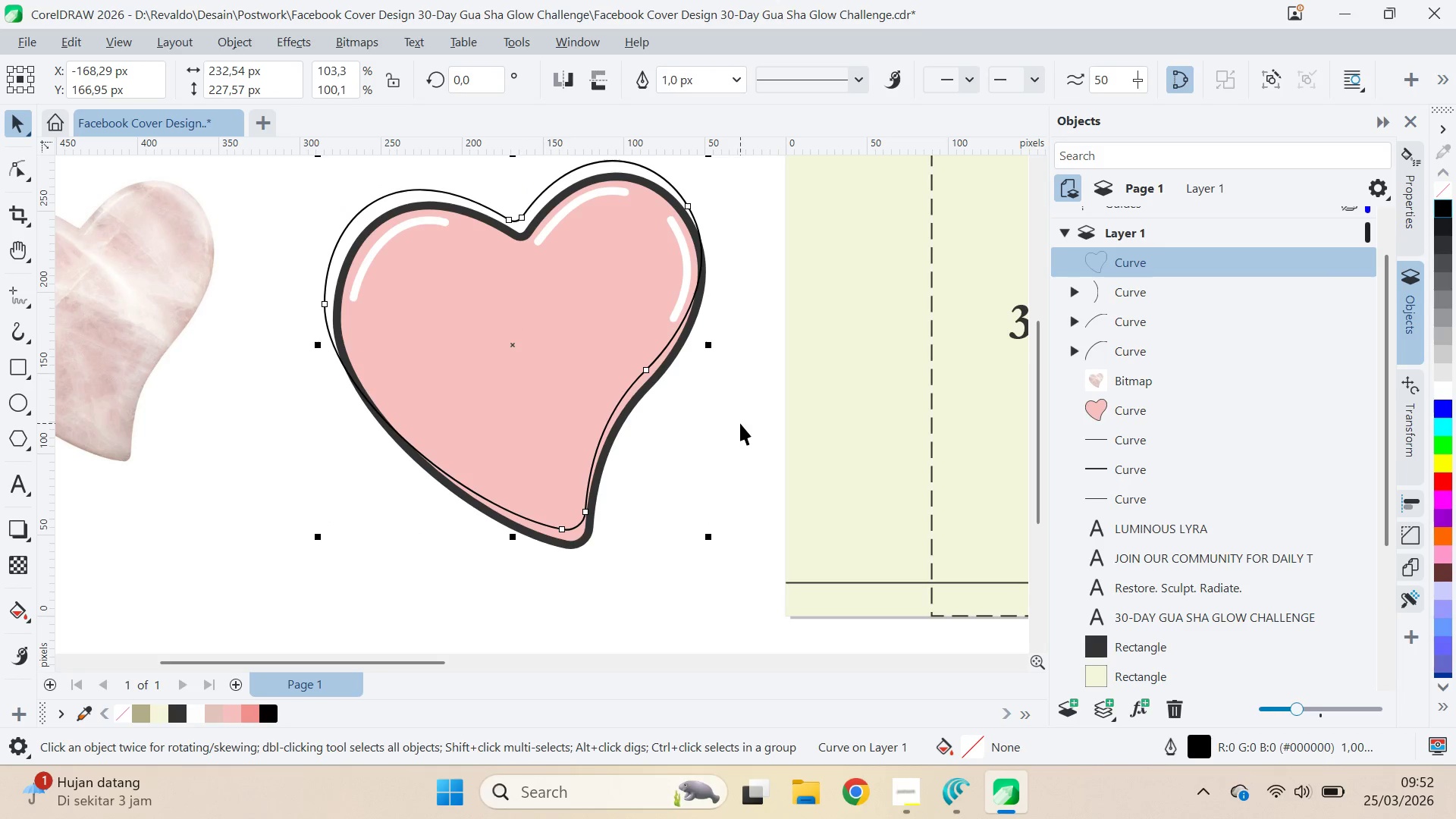 
hold_key(key=ArrowLeft, duration=0.38)
 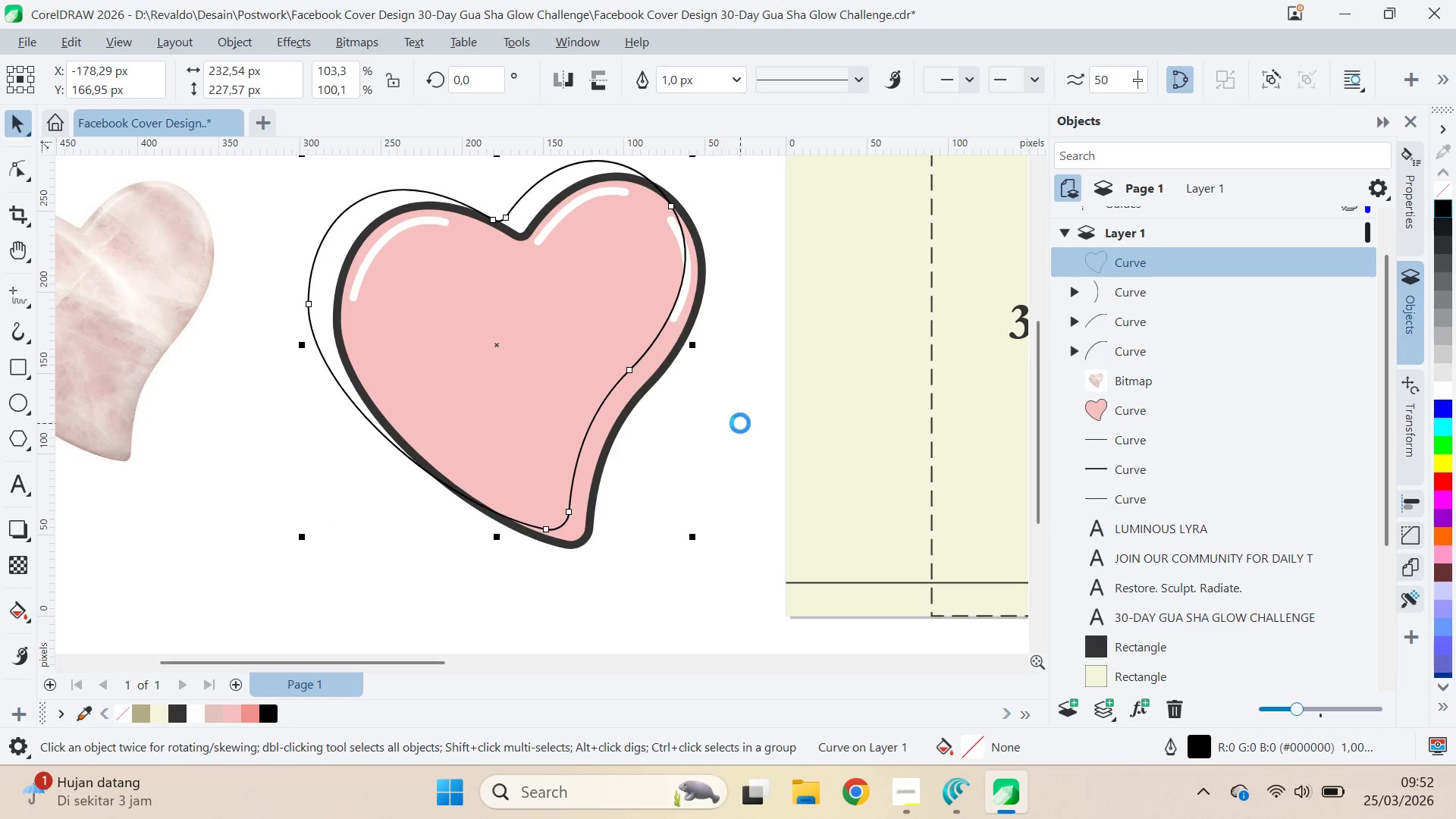 
key(ArrowRight)
 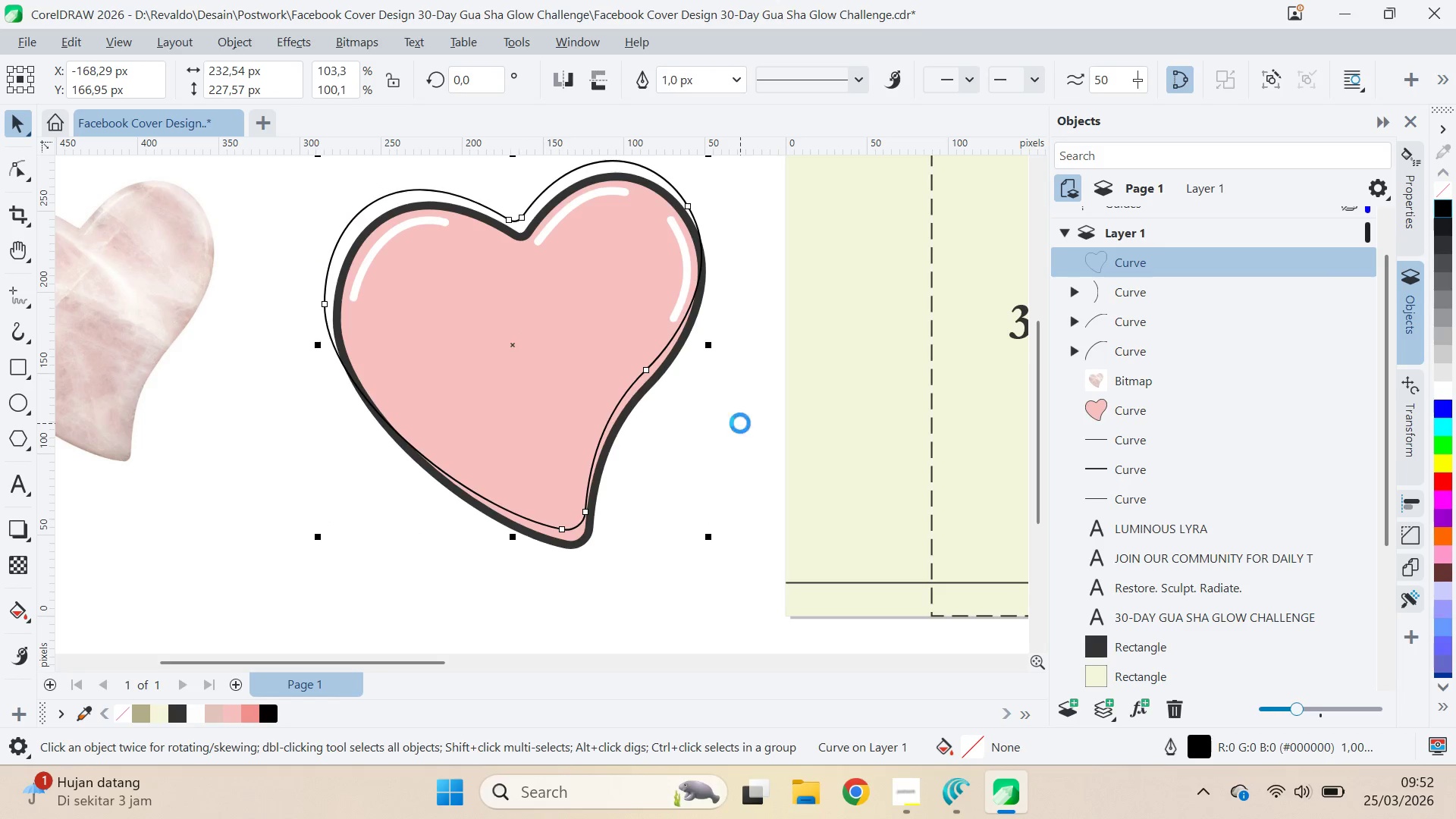 
key(ArrowLeft)
 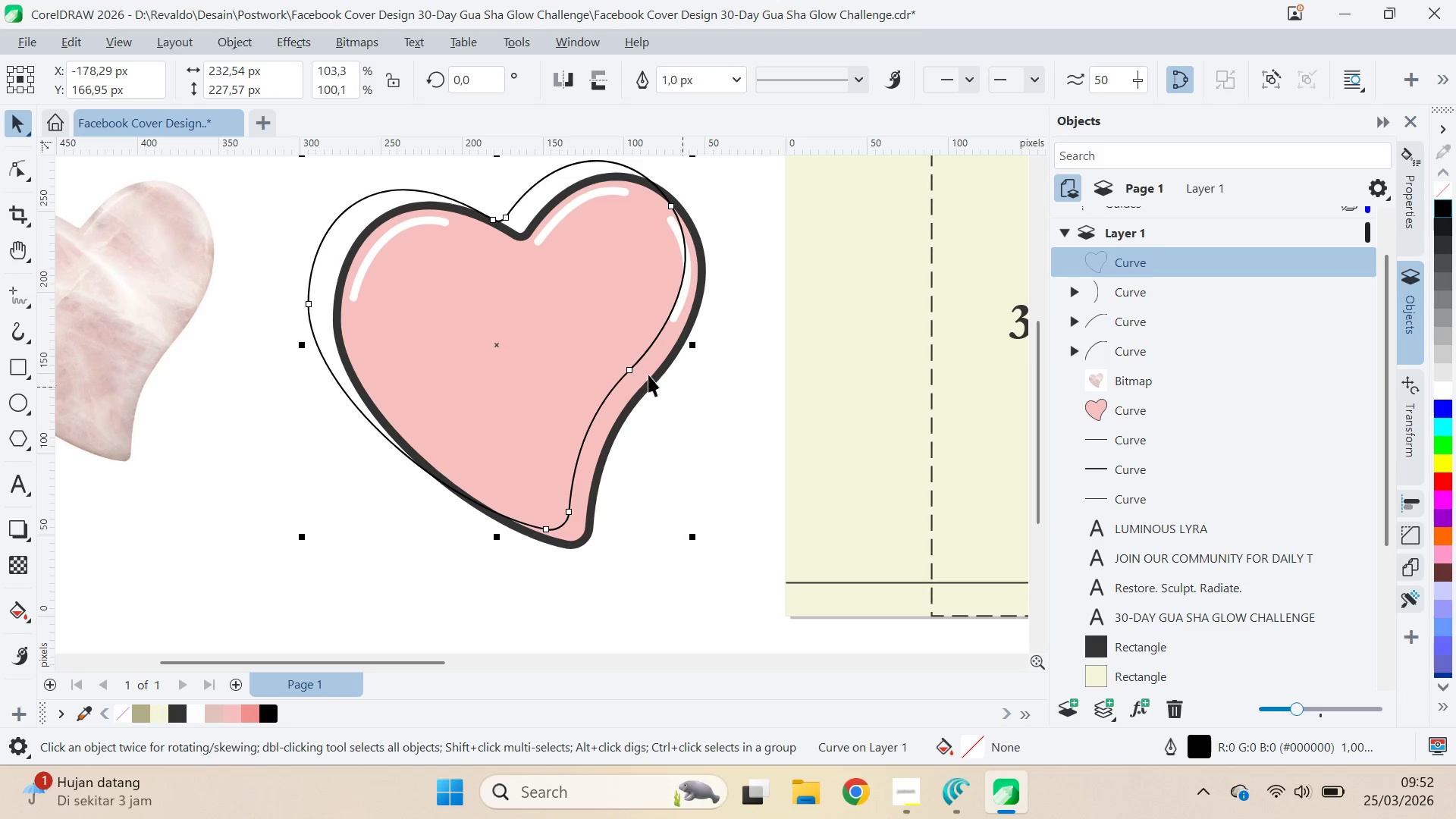 
key(Control+Z)
 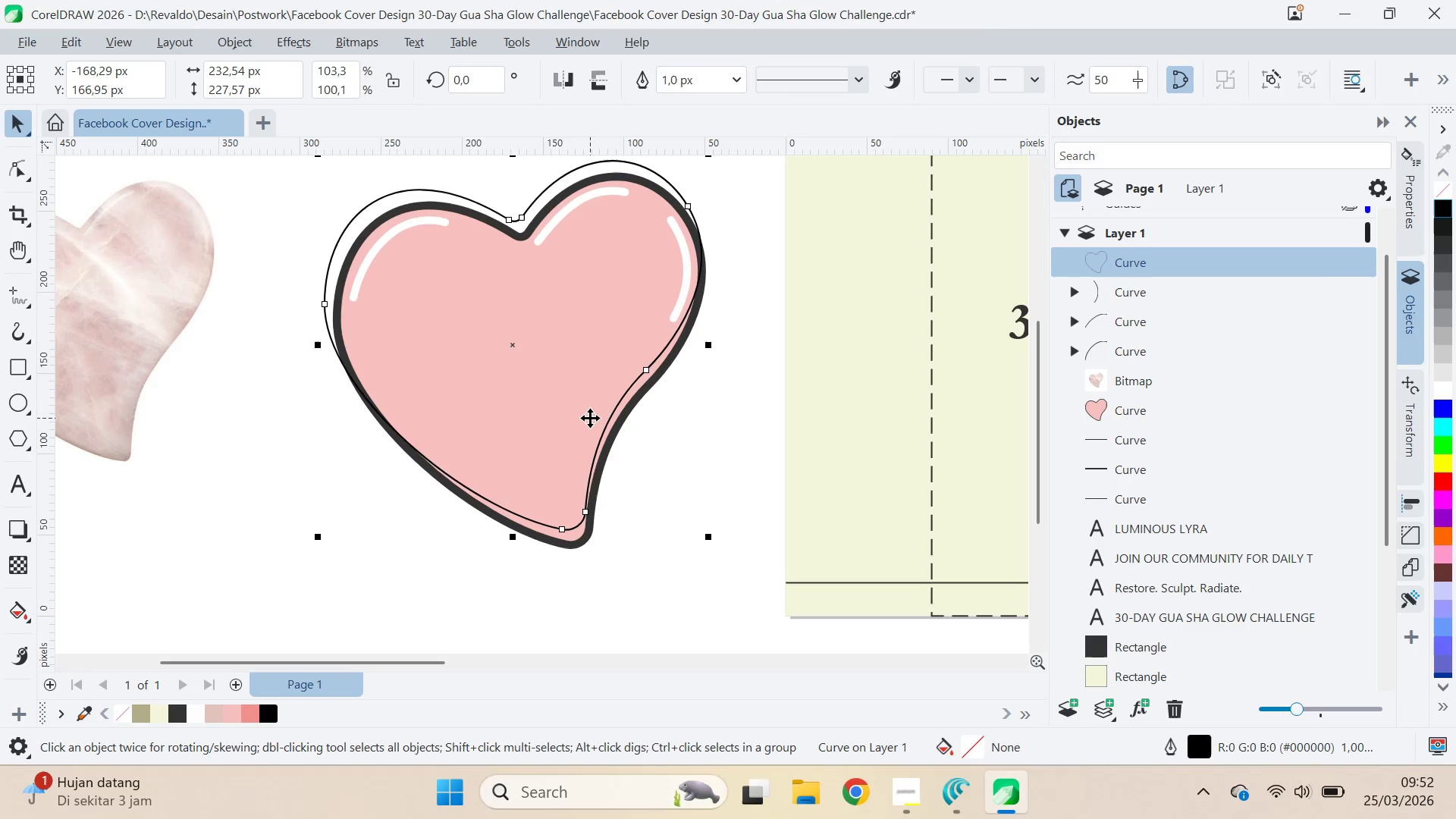 
key(Control+ControlLeft)
 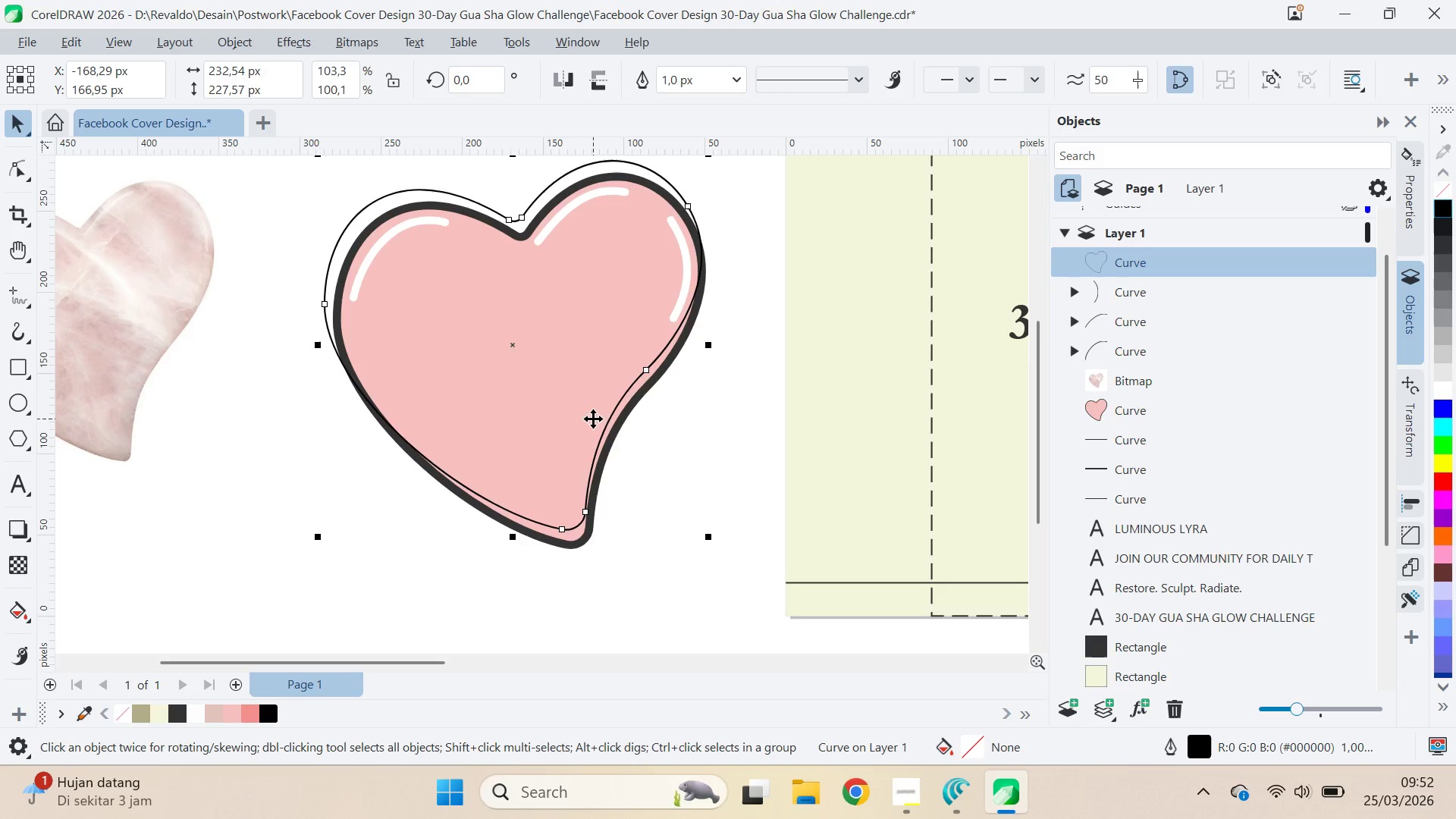 
key(Delete)
 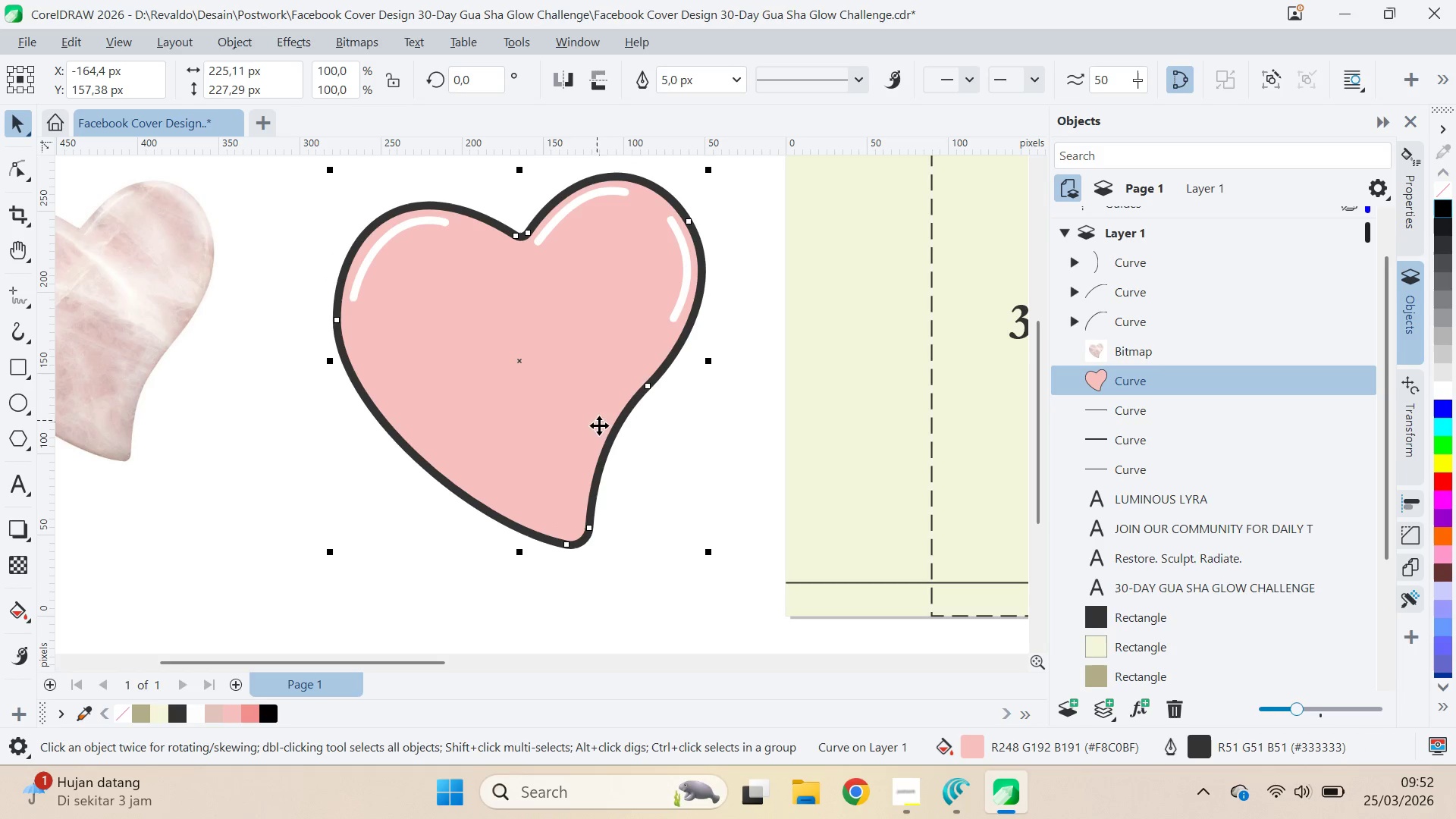 
key(Control+C)
 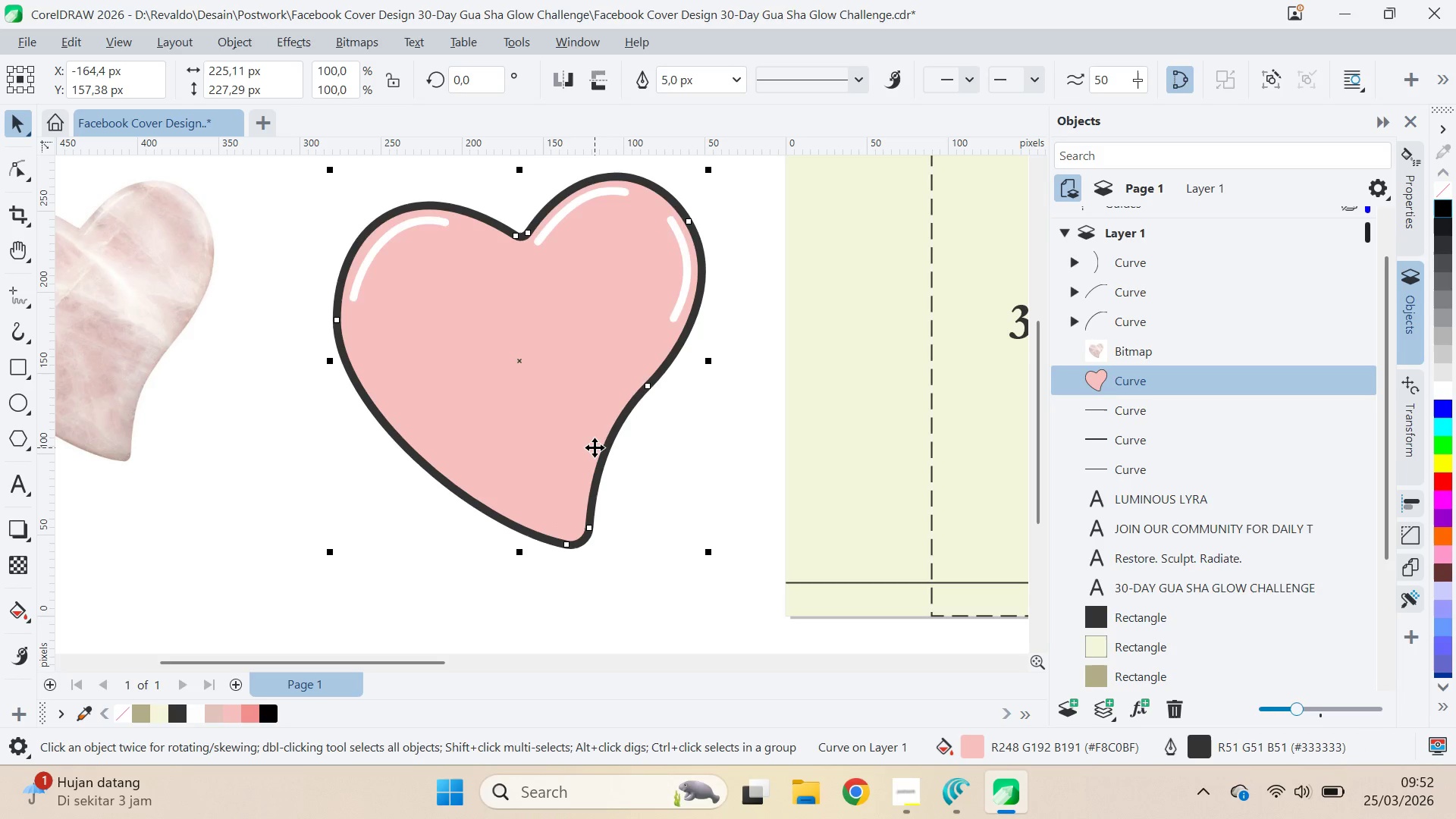 
key(Control+V)
 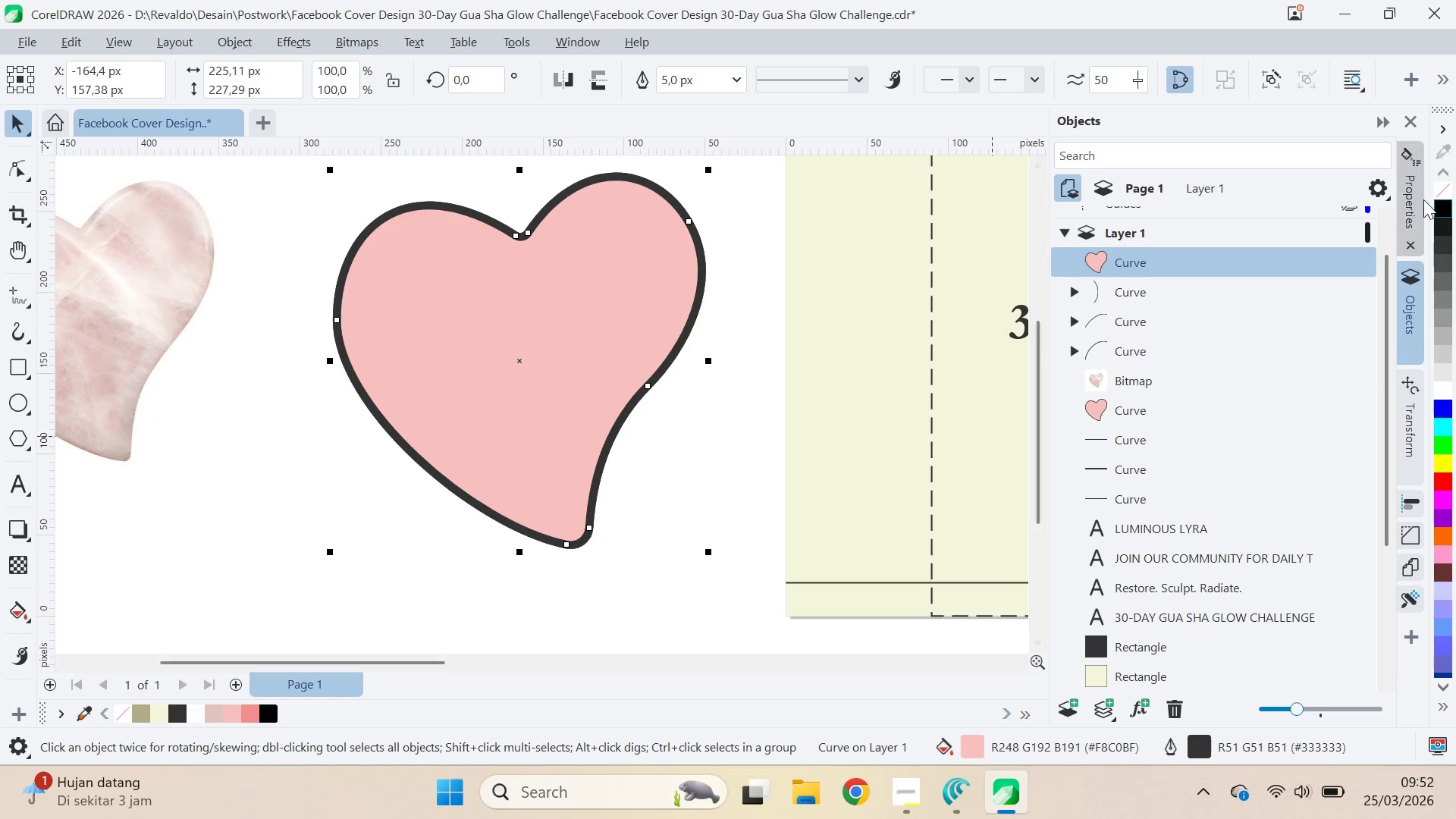 
left_click([1444, 189])
 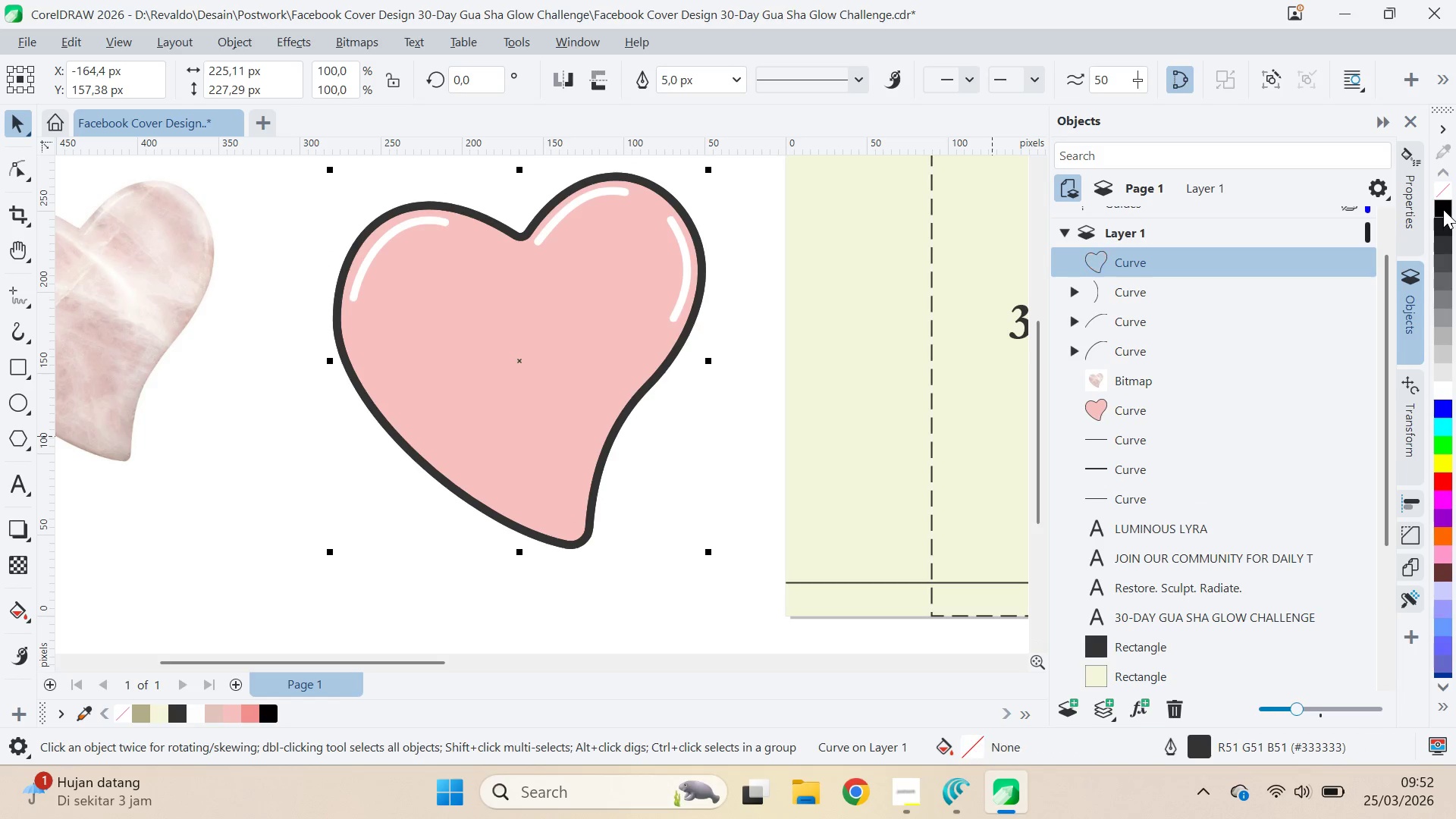 
right_click([1443, 209])
 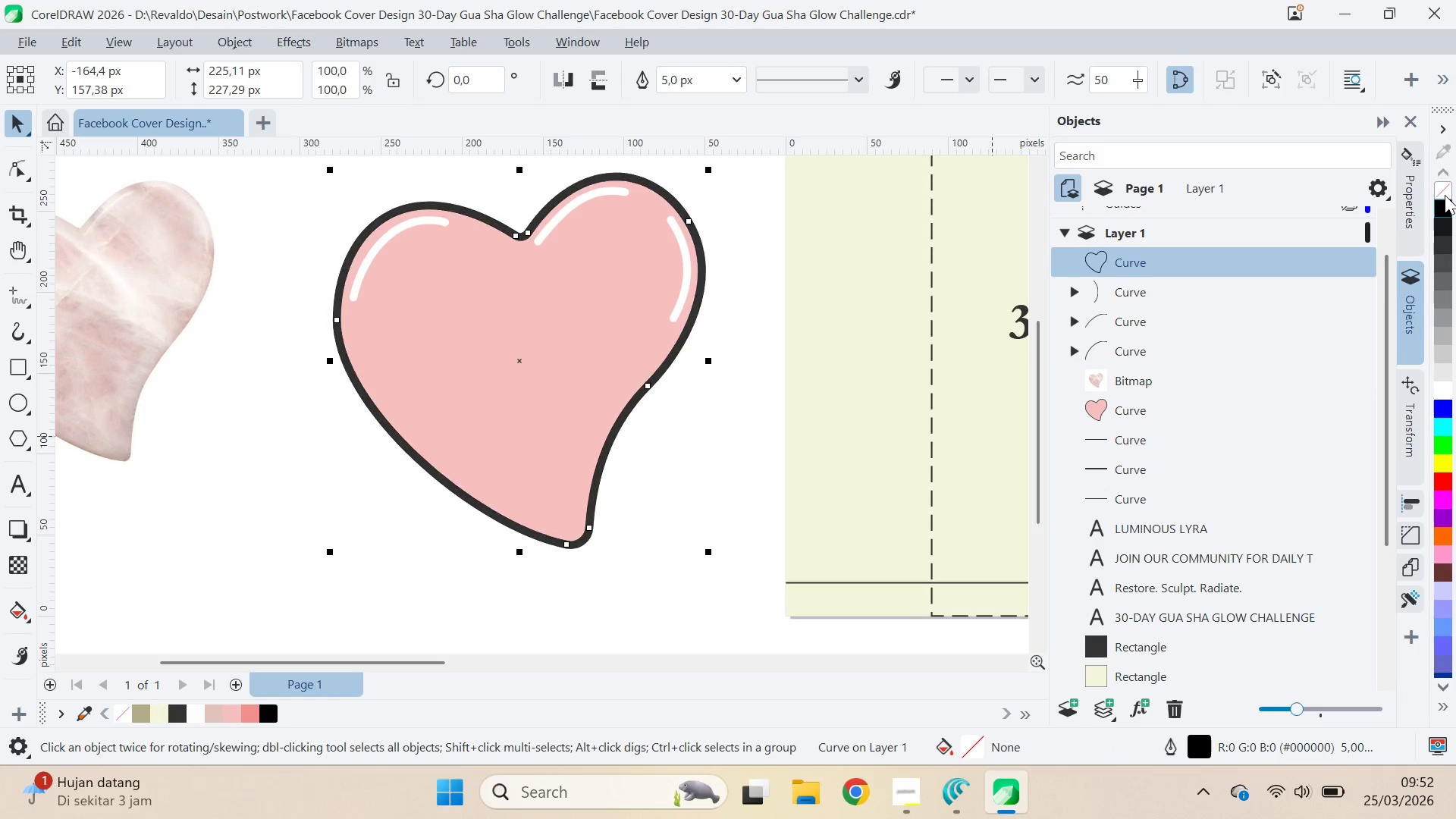 
double_click([1445, 208])
 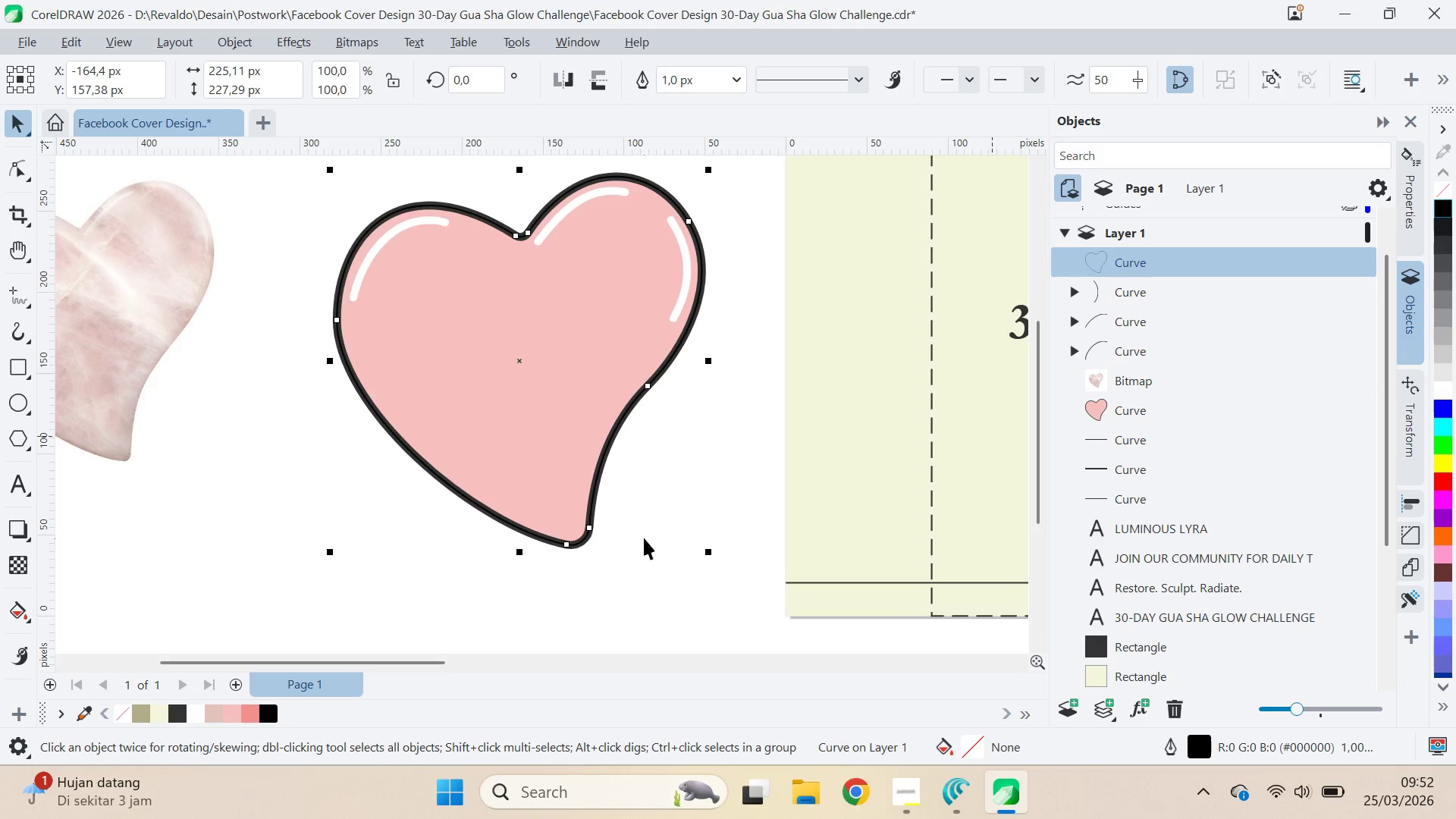 
key(ArrowLeft)
 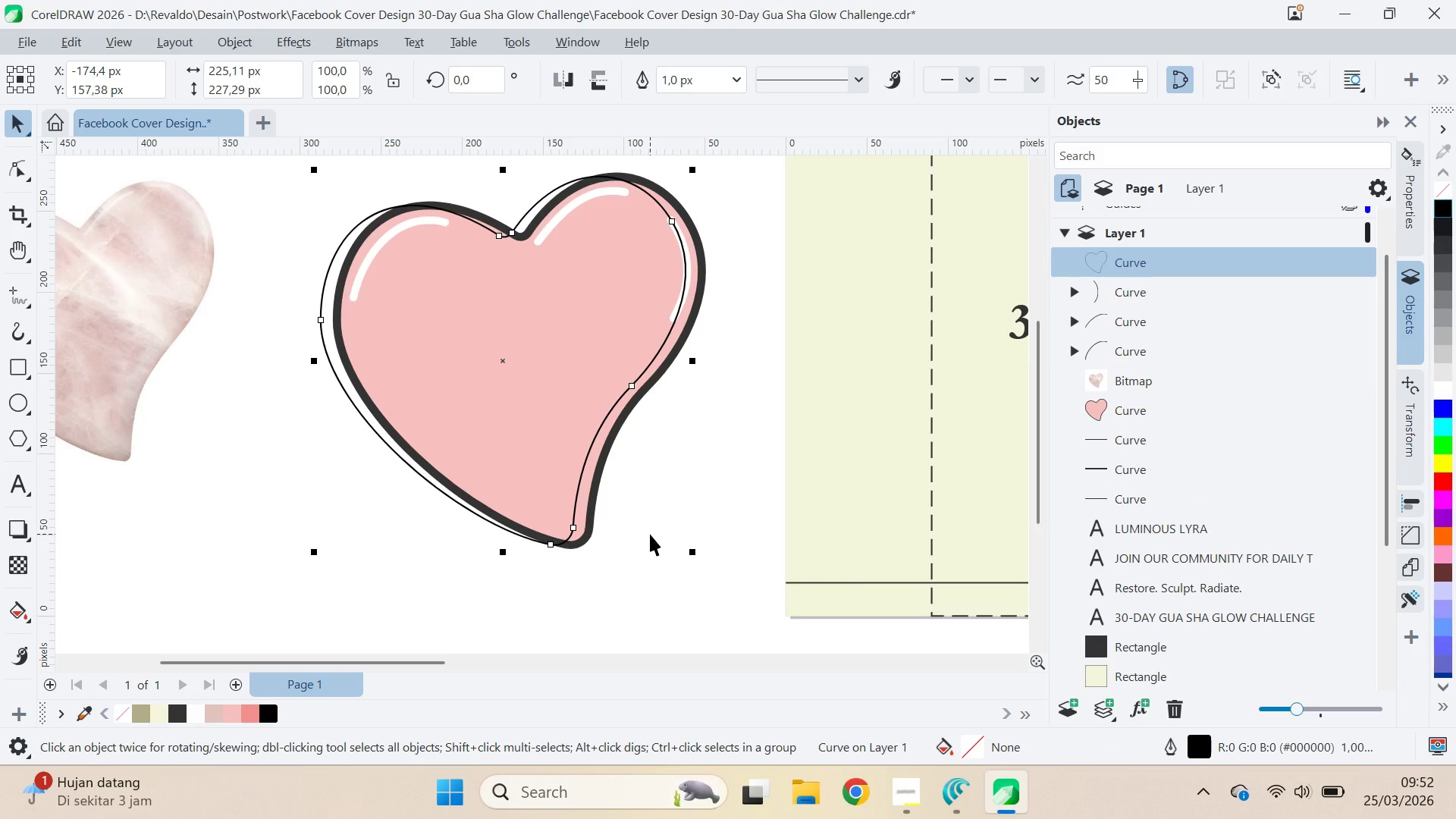 
key(ArrowUp)
 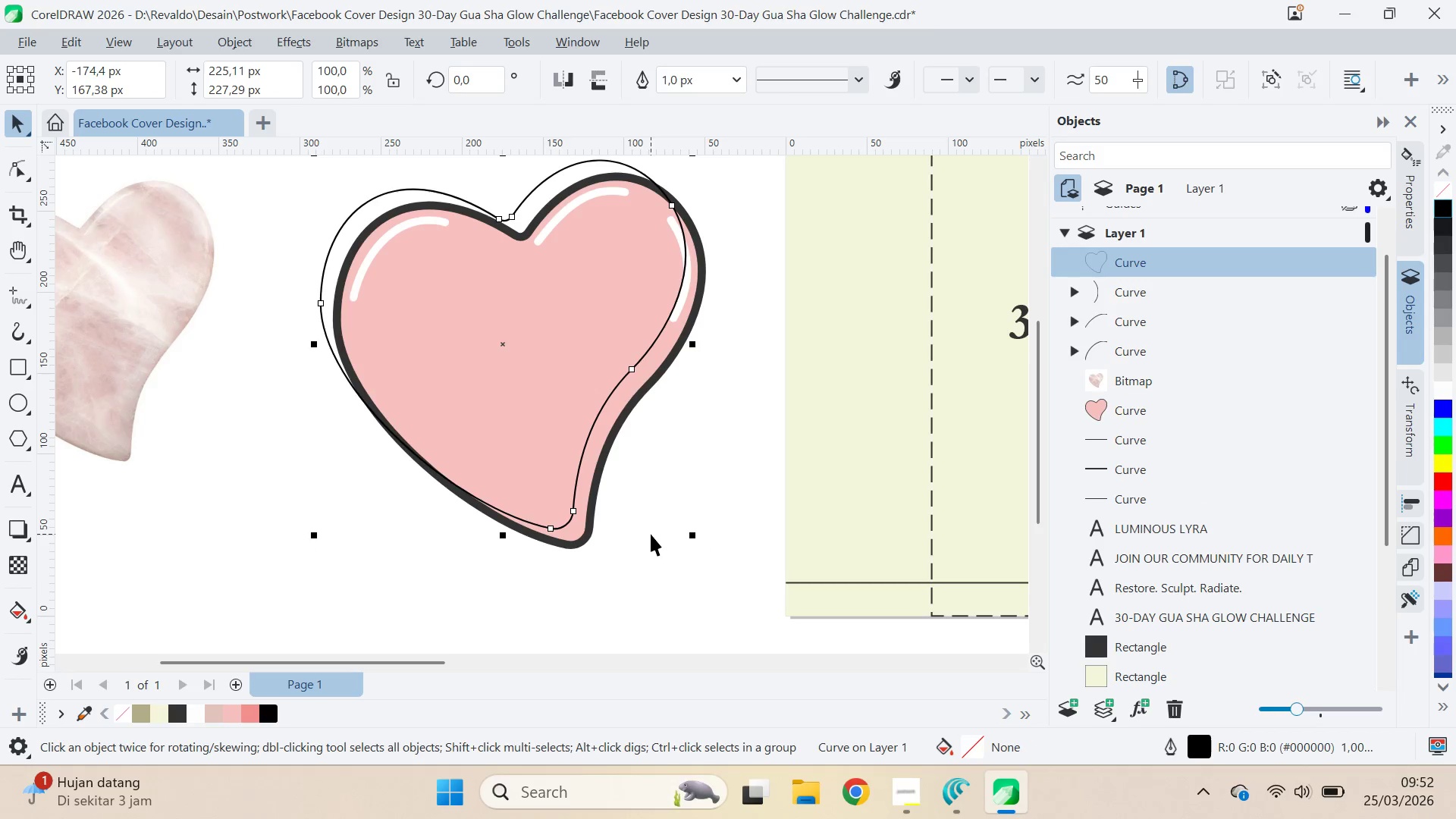 
left_click([705, 481])
 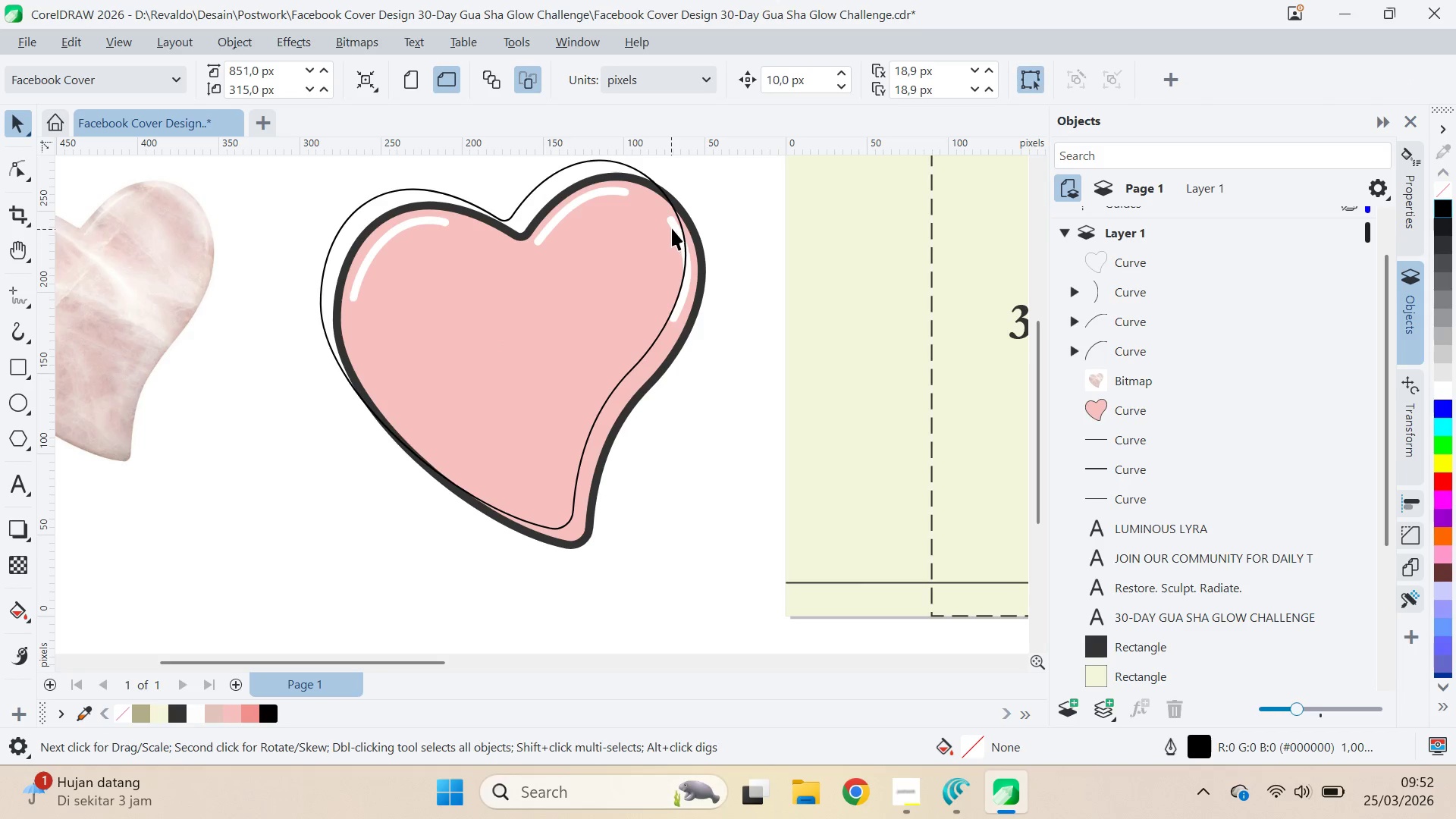 
left_click([676, 221])
 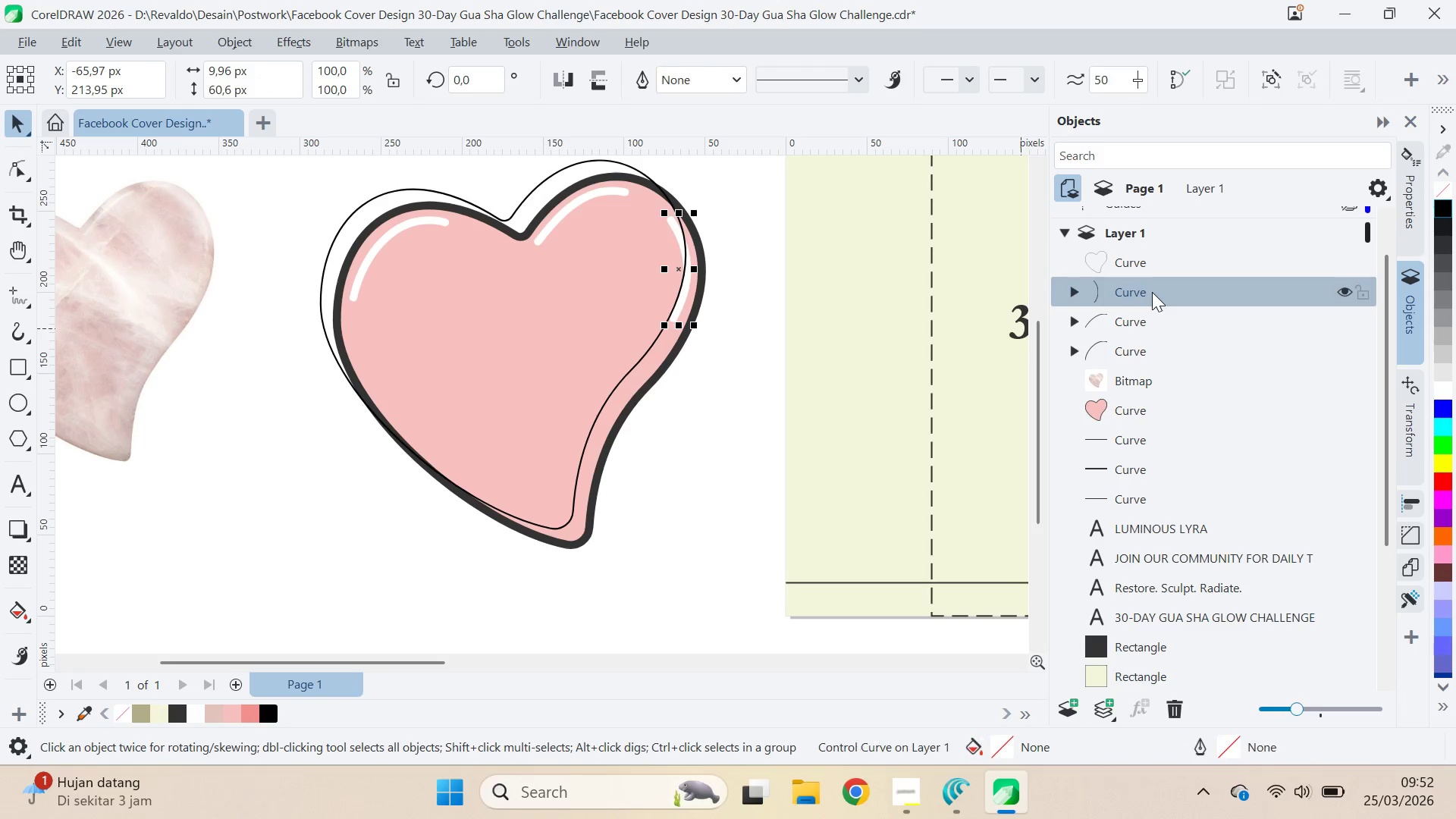 
key(Delete)
 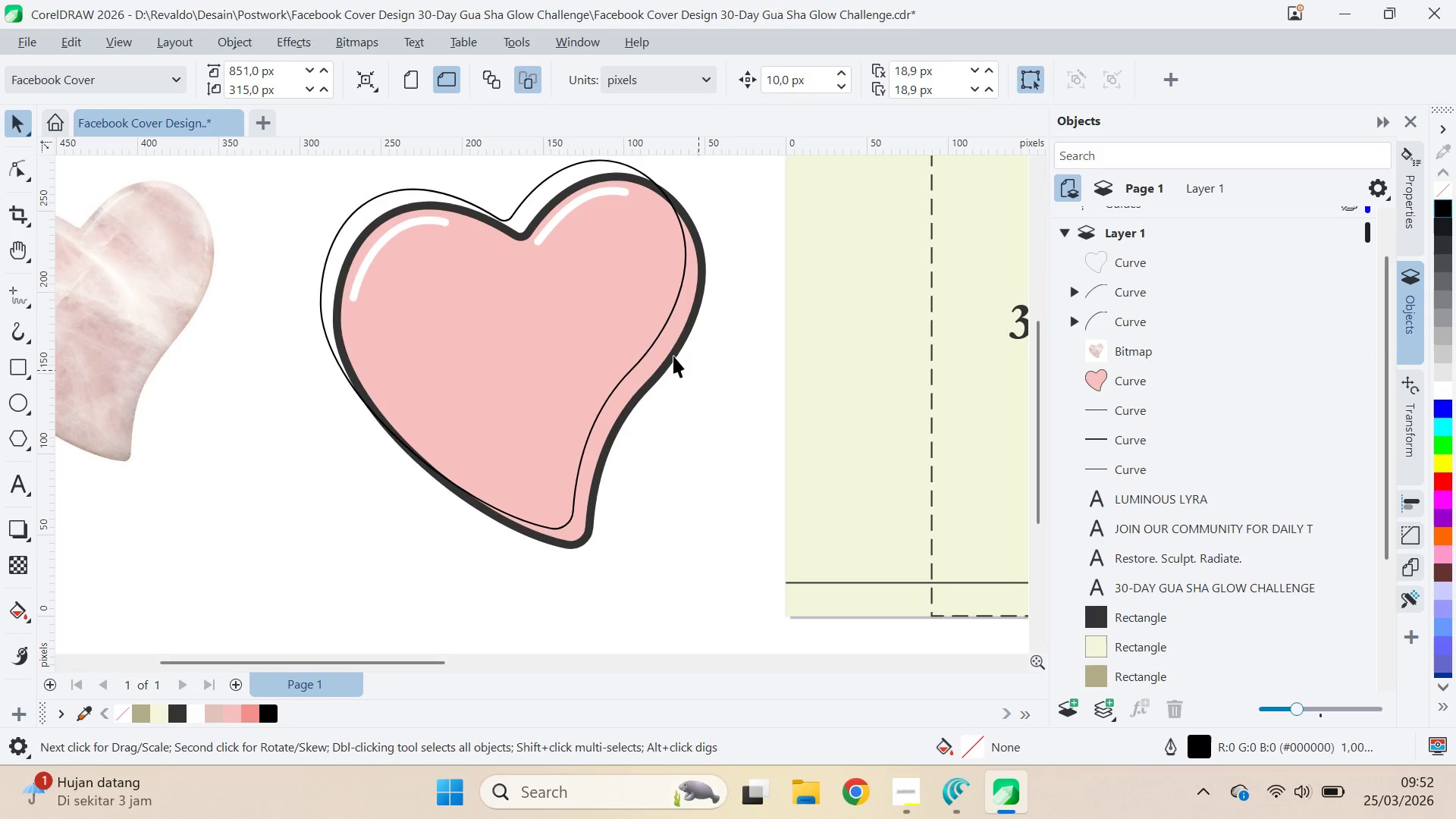 
hold_key(key=ShiftLeft, duration=0.7)
 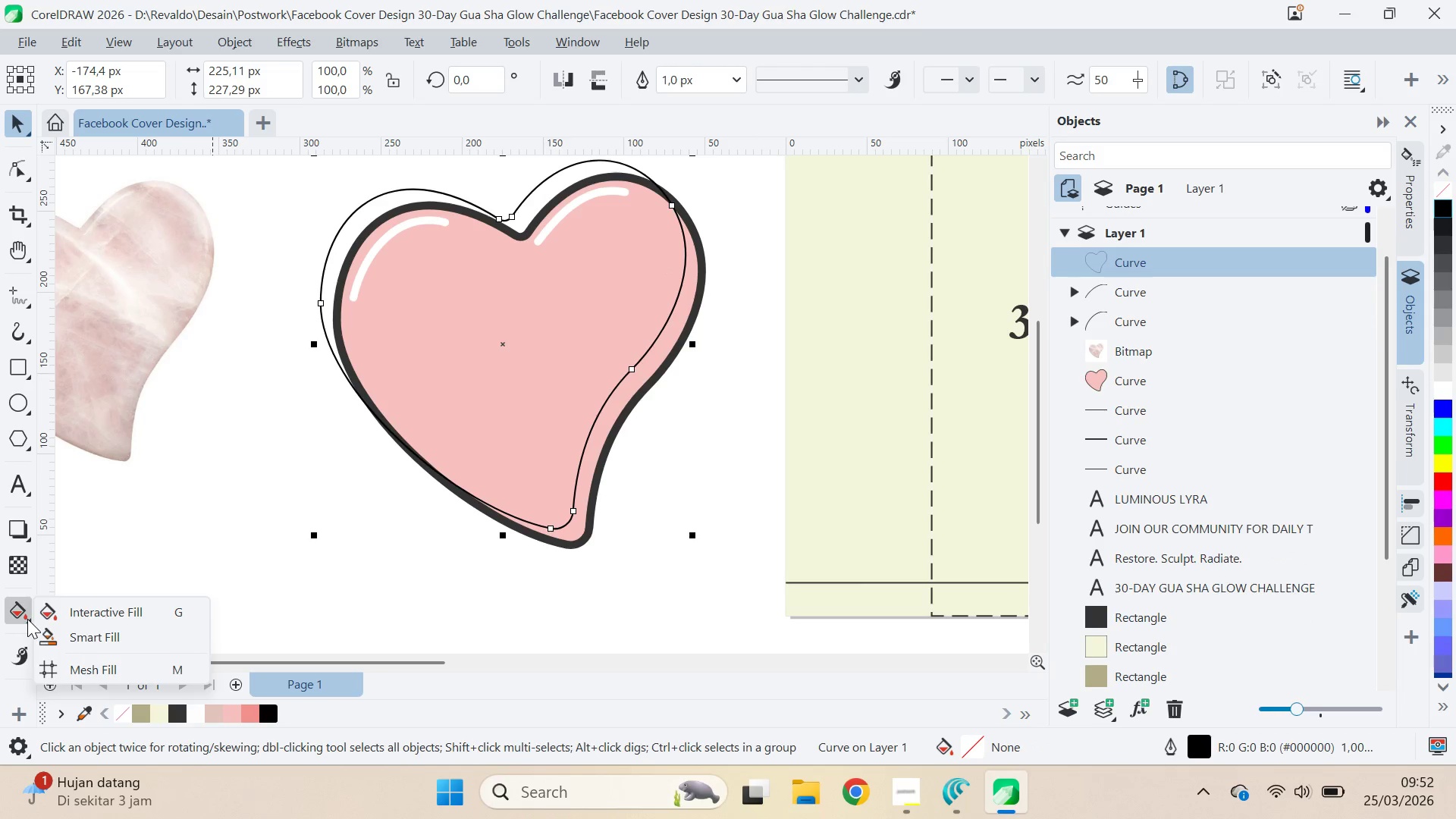 
left_click([27, 619])
 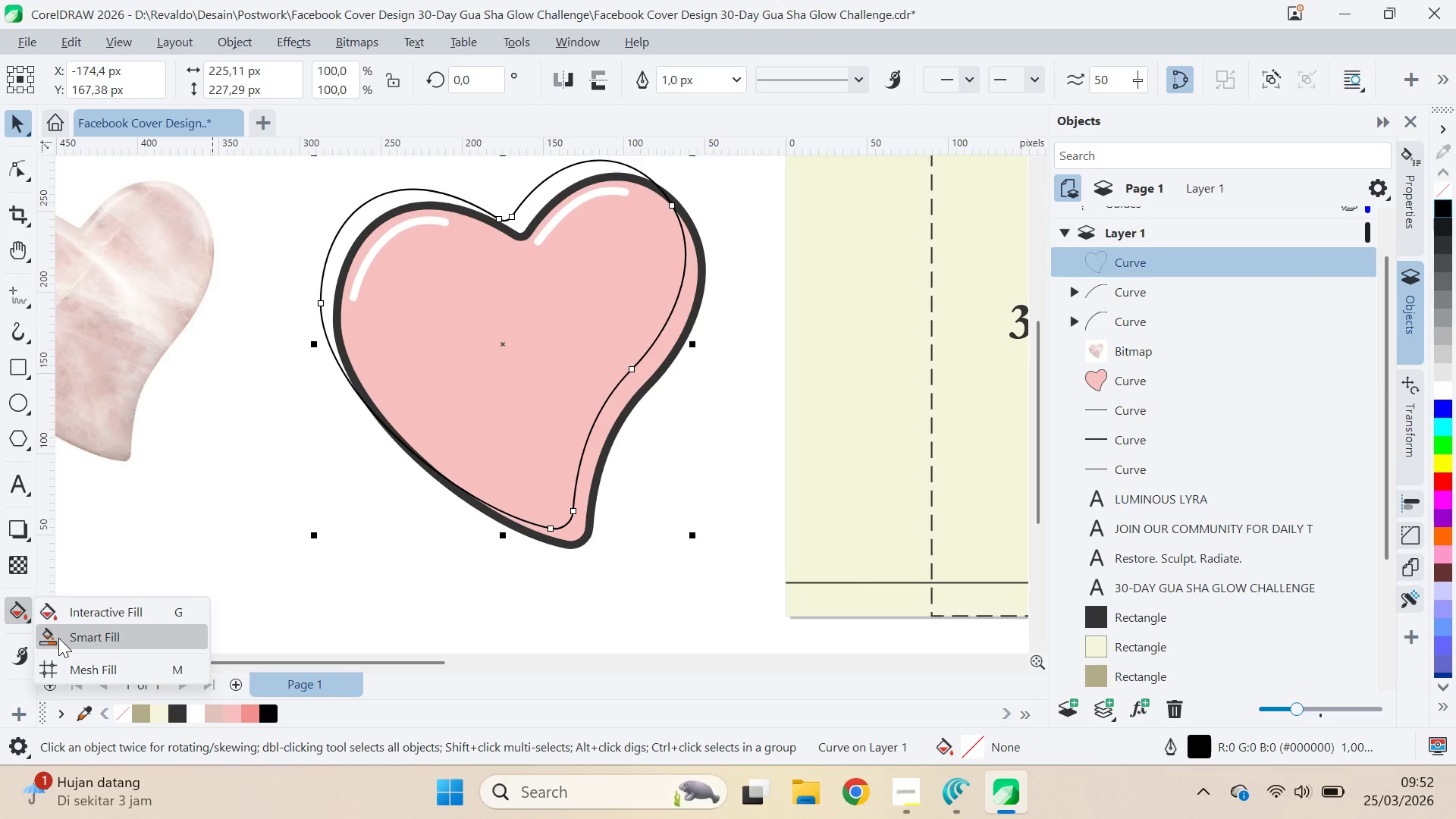 
left_click([58, 638])
 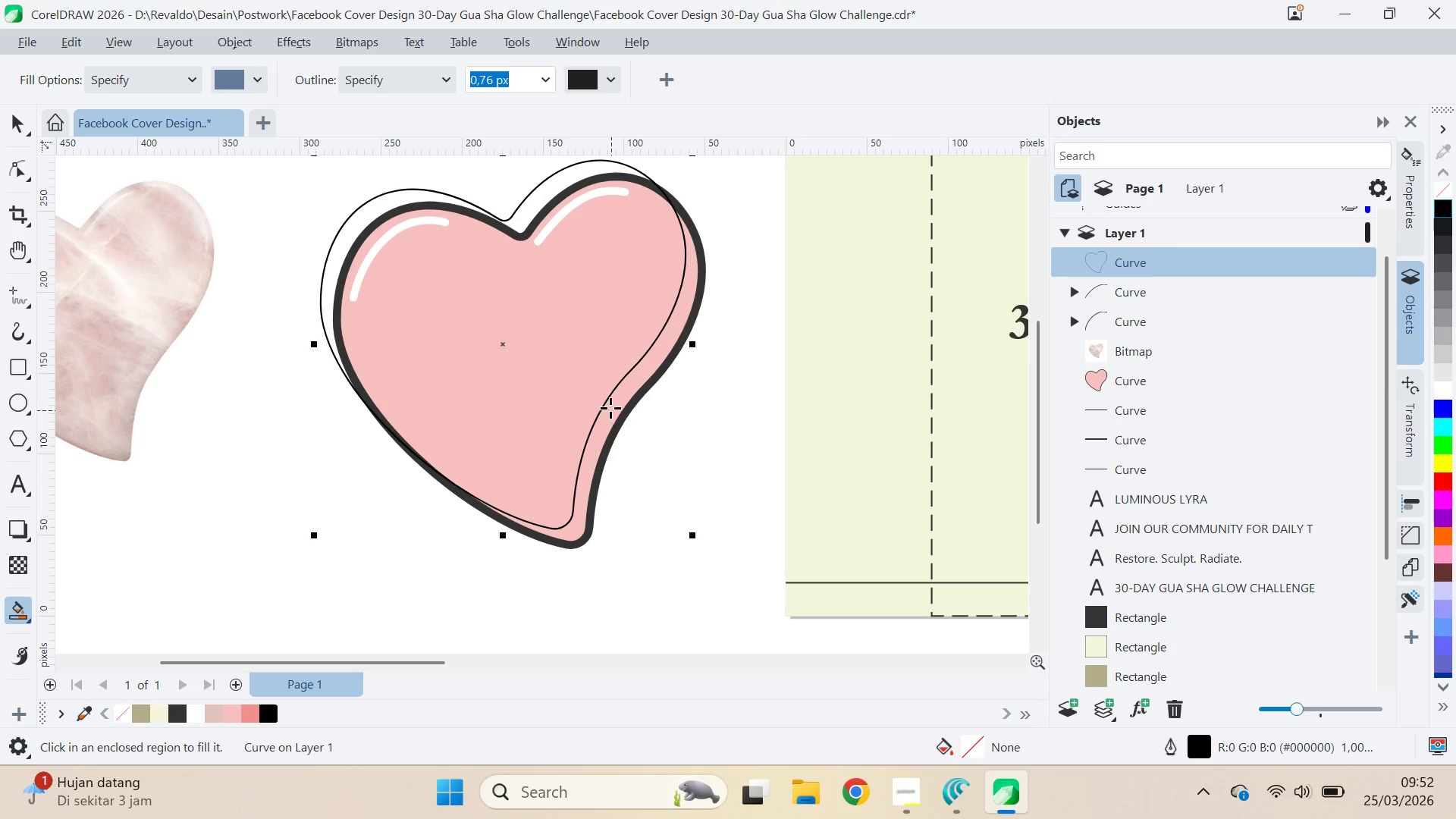 
key(V)
 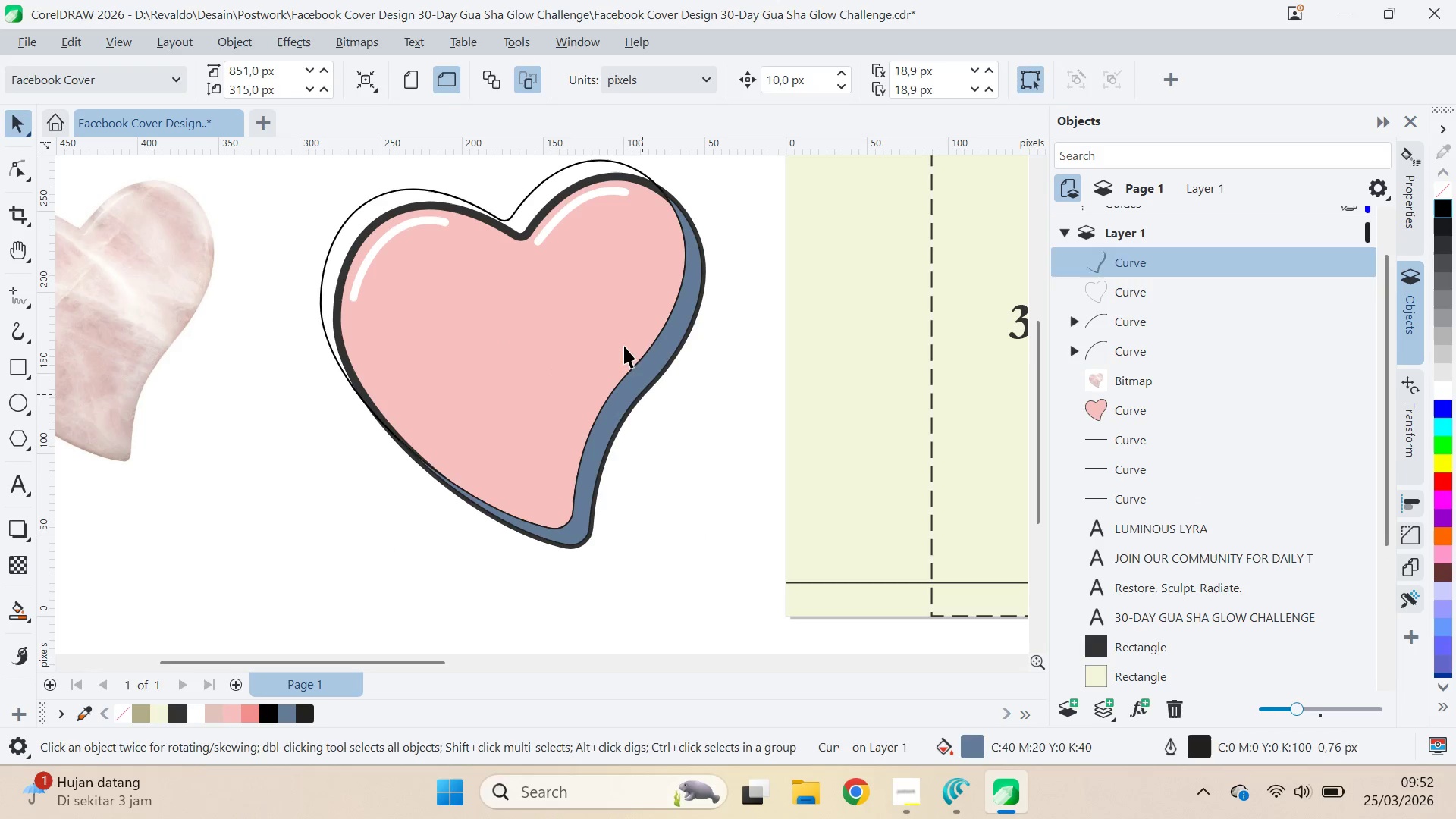 
triple_click([623, 339])
 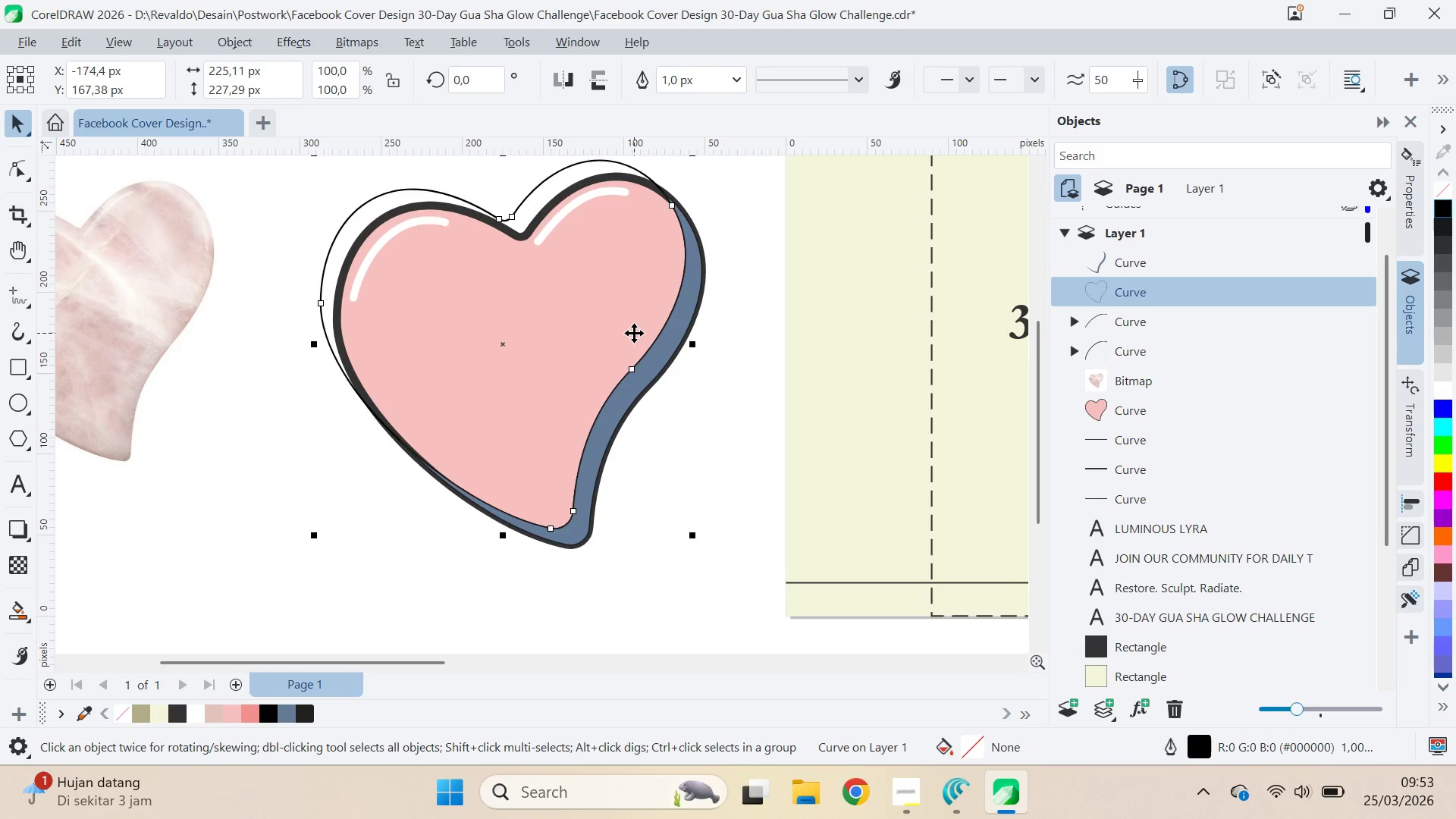 
key(Delete)
 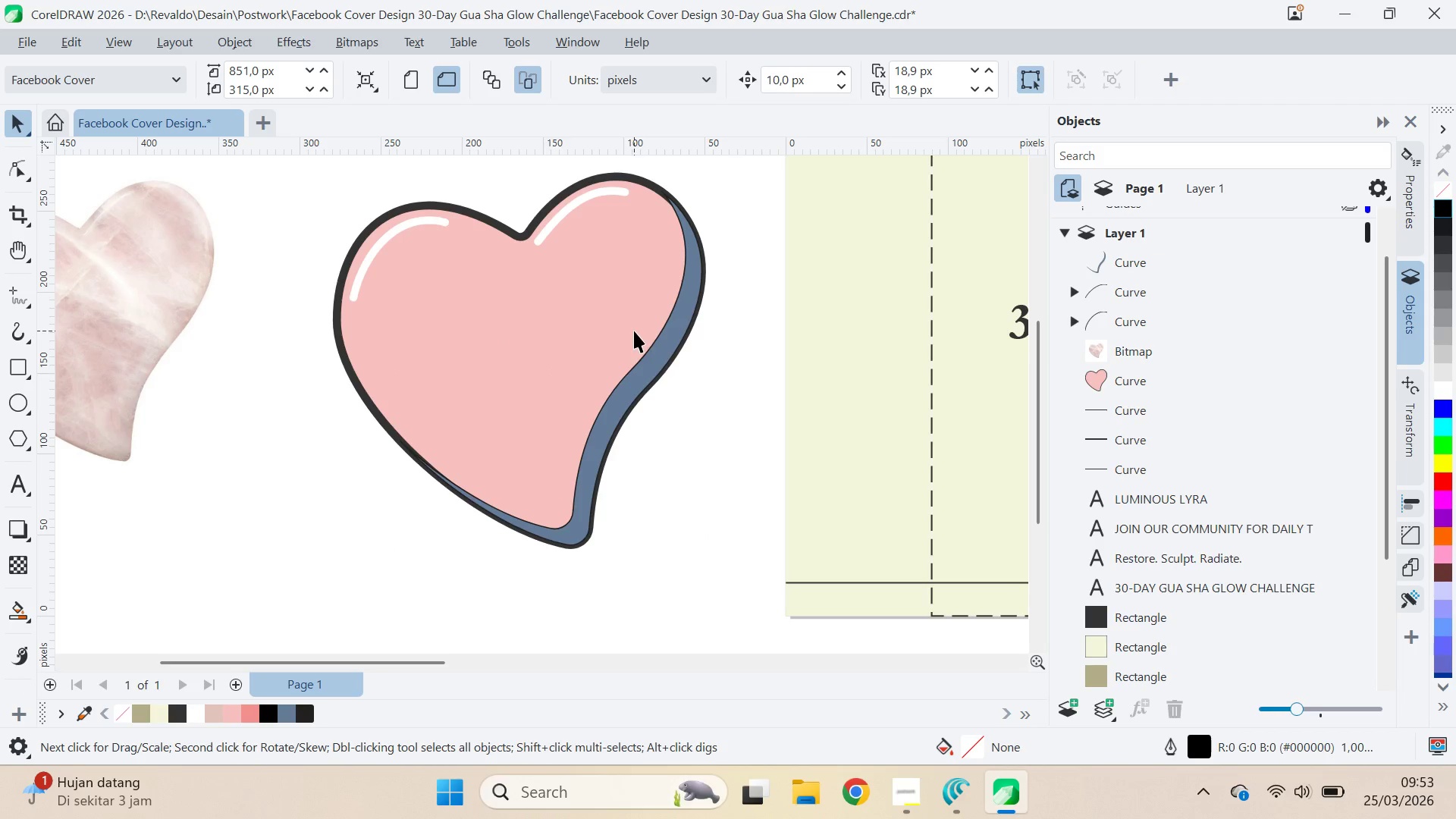 
key(Alt+AltLeft)
 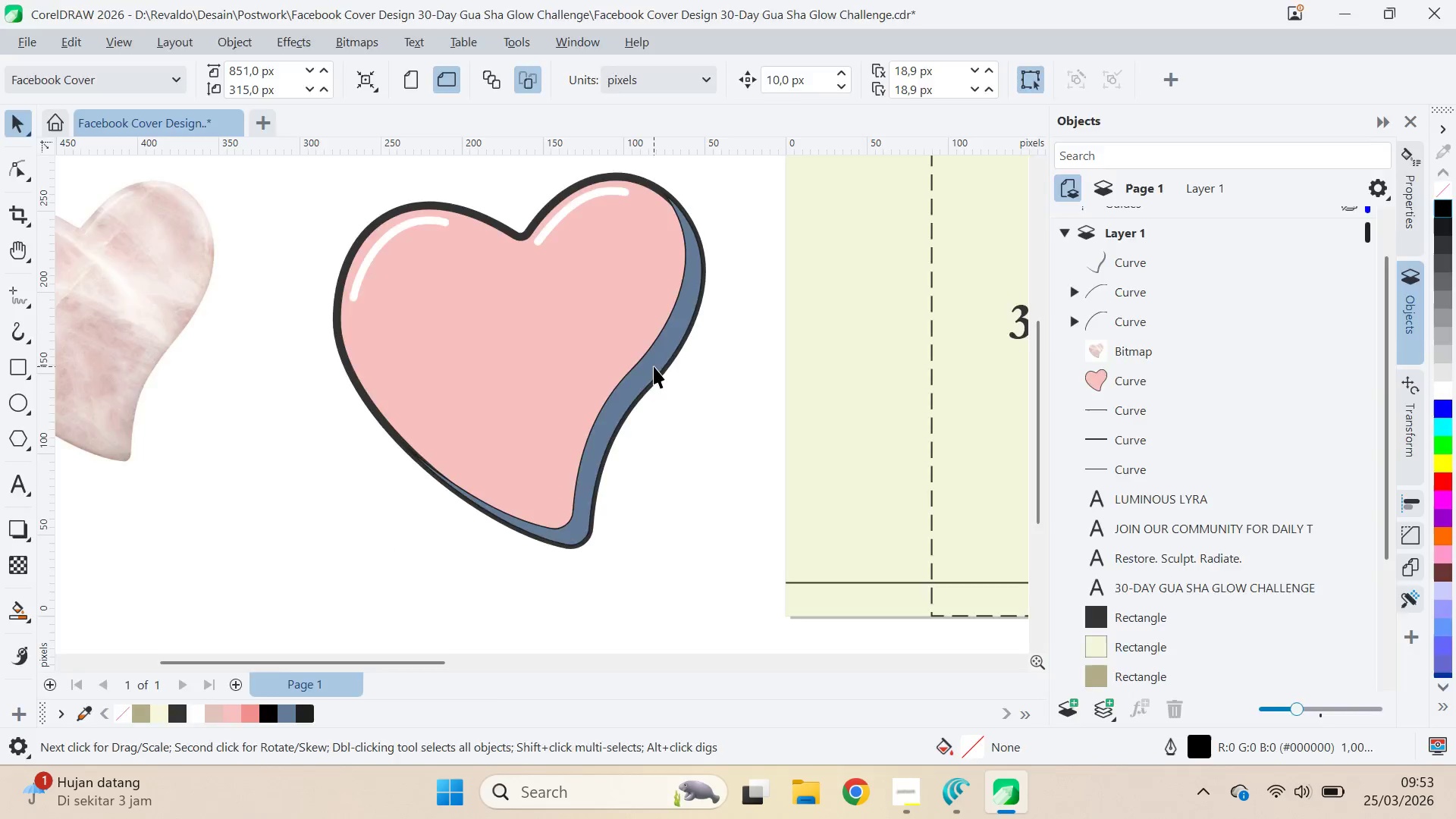 
key(Alt+Tab)
 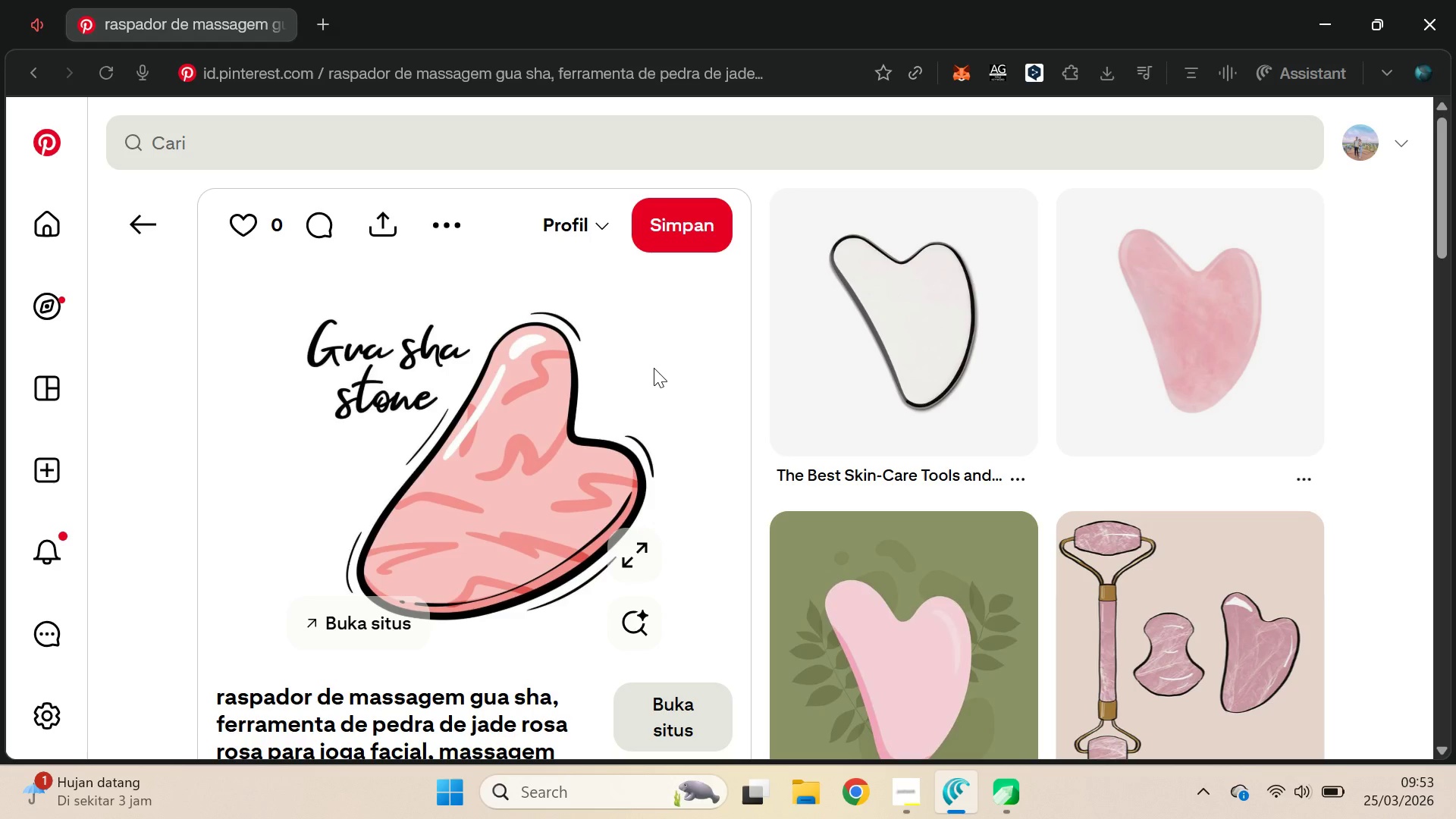 
key(Alt+AltLeft)
 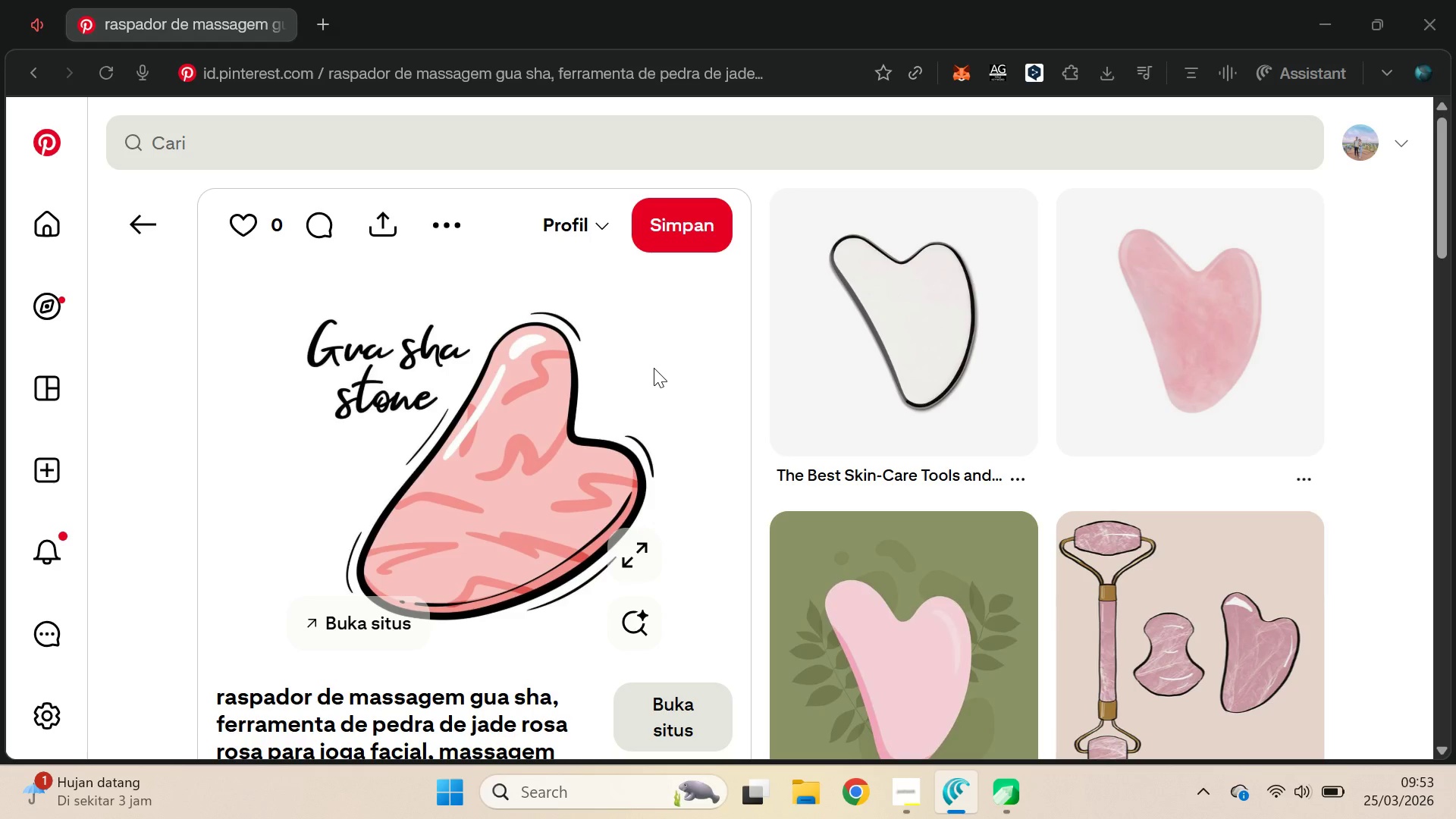 
key(Alt+Tab)
 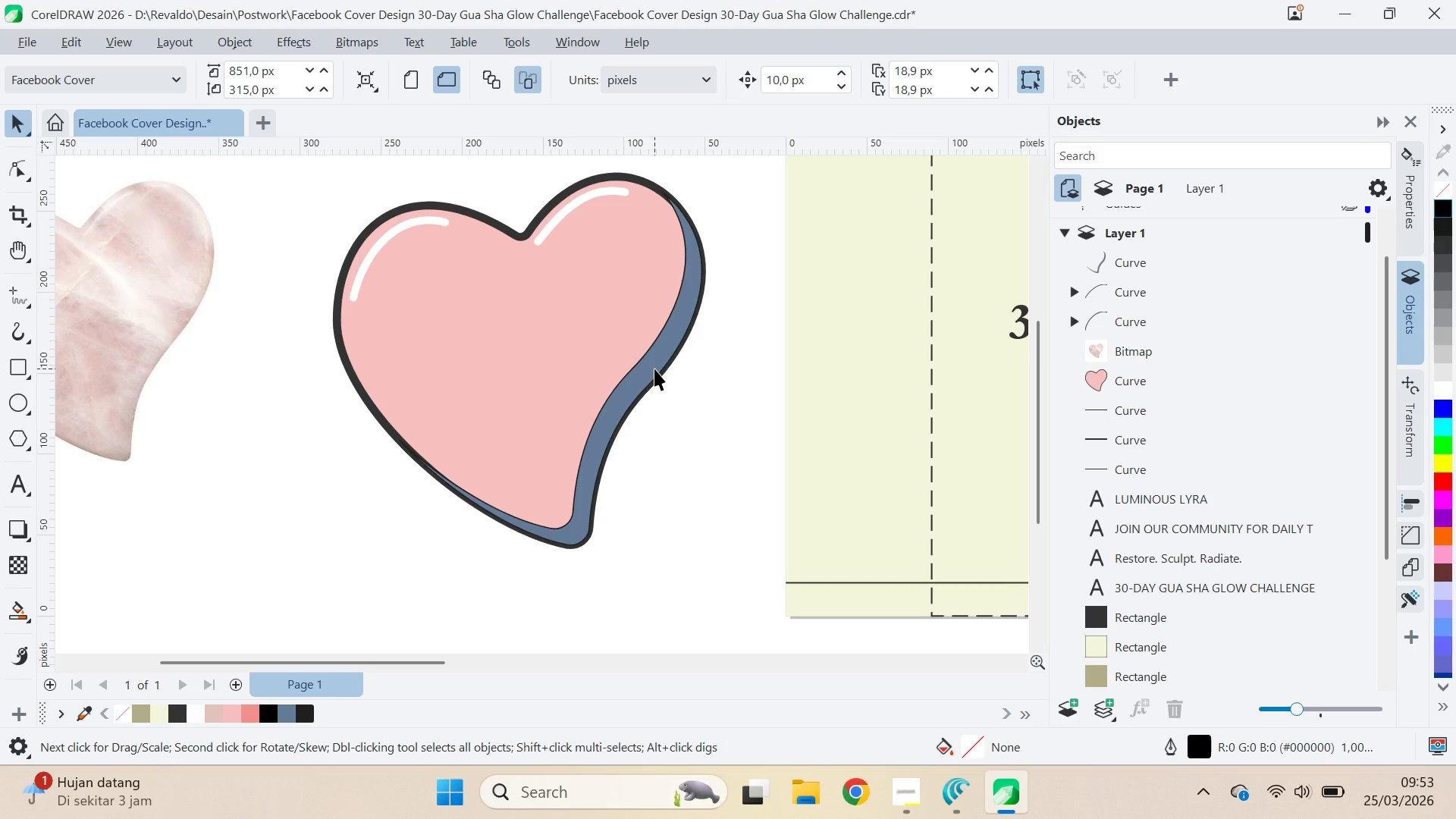 
key(Alt+AltLeft)
 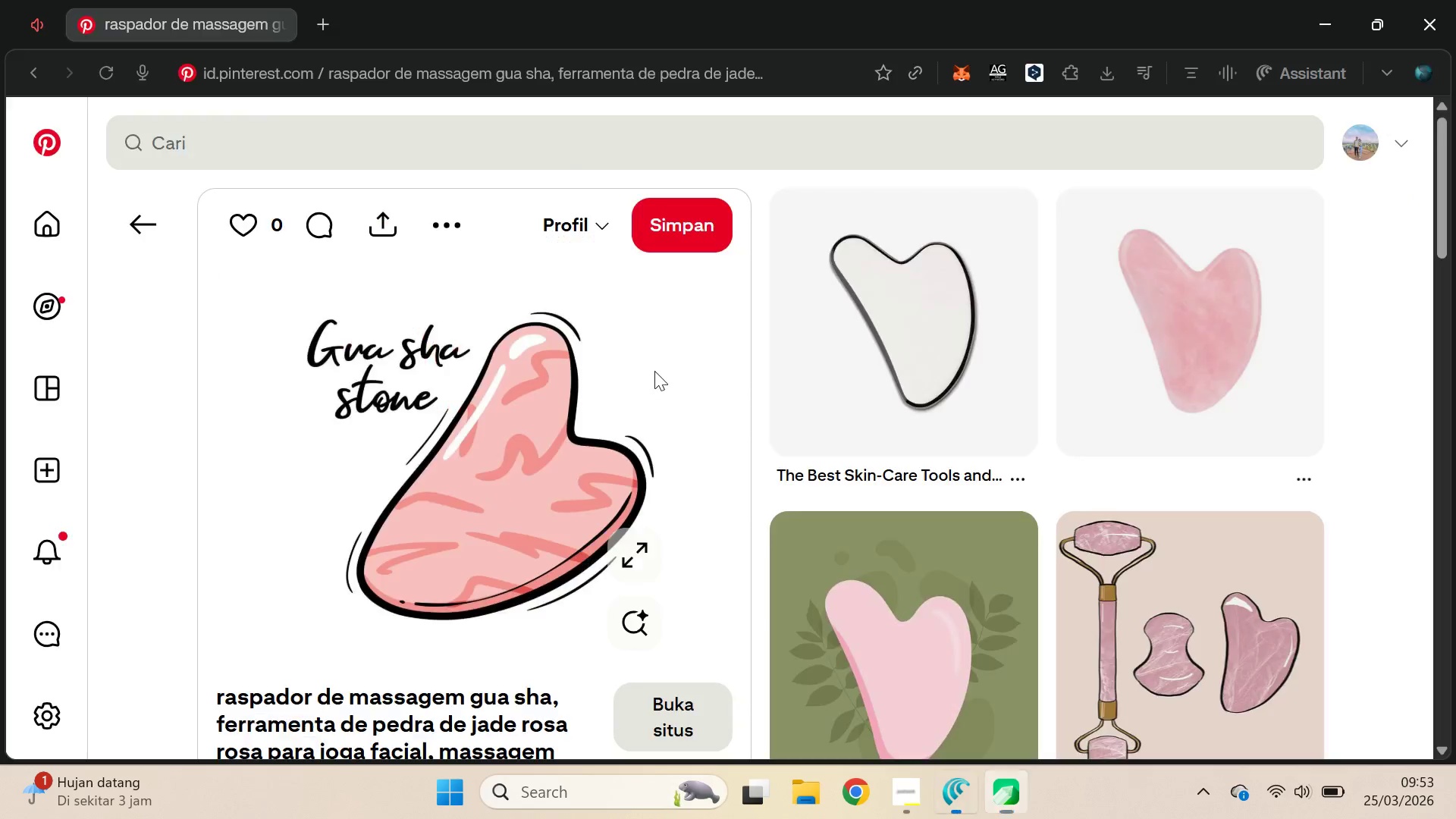 
key(Alt+Tab)
 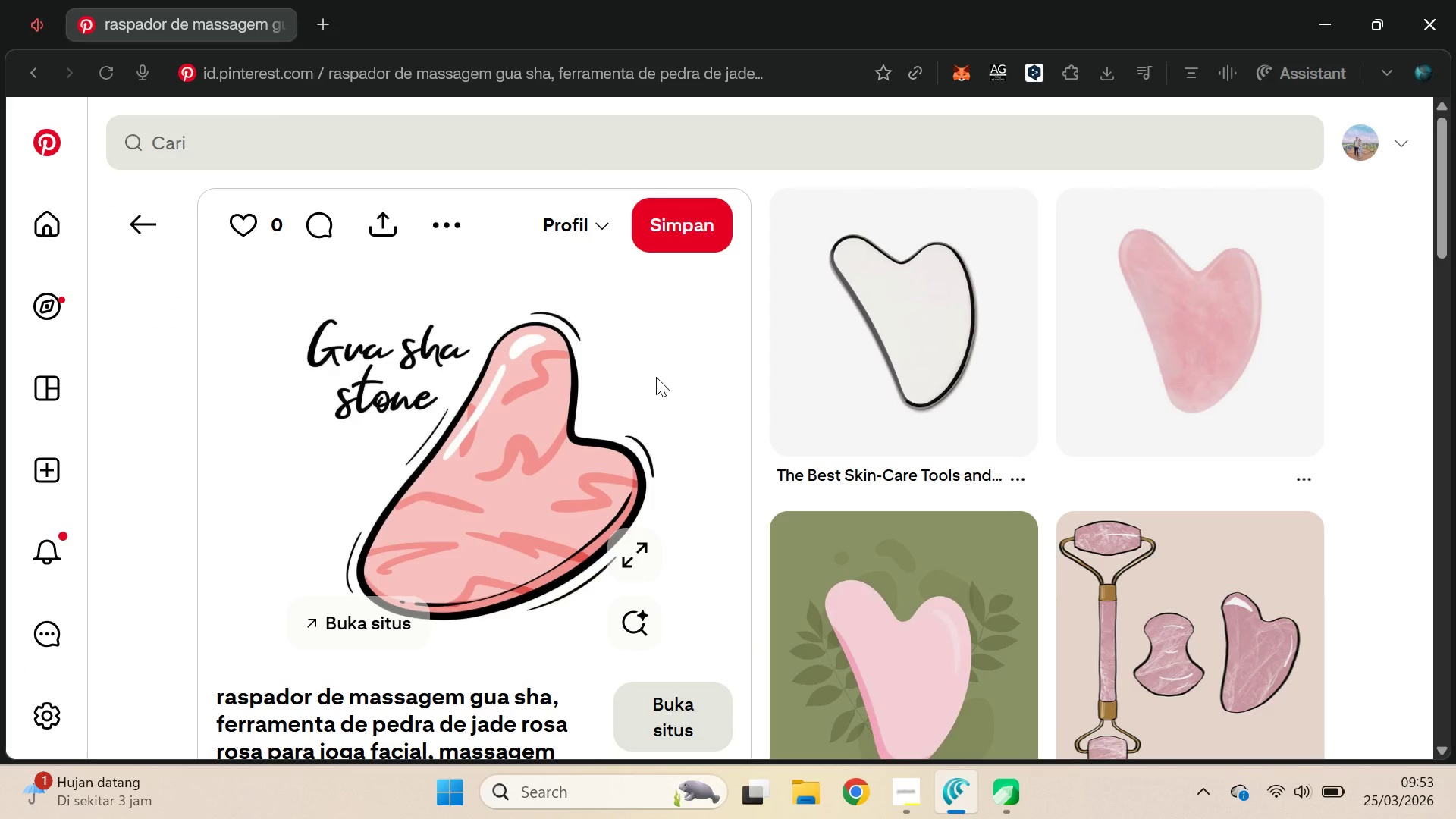 
key(Alt+AltLeft)
 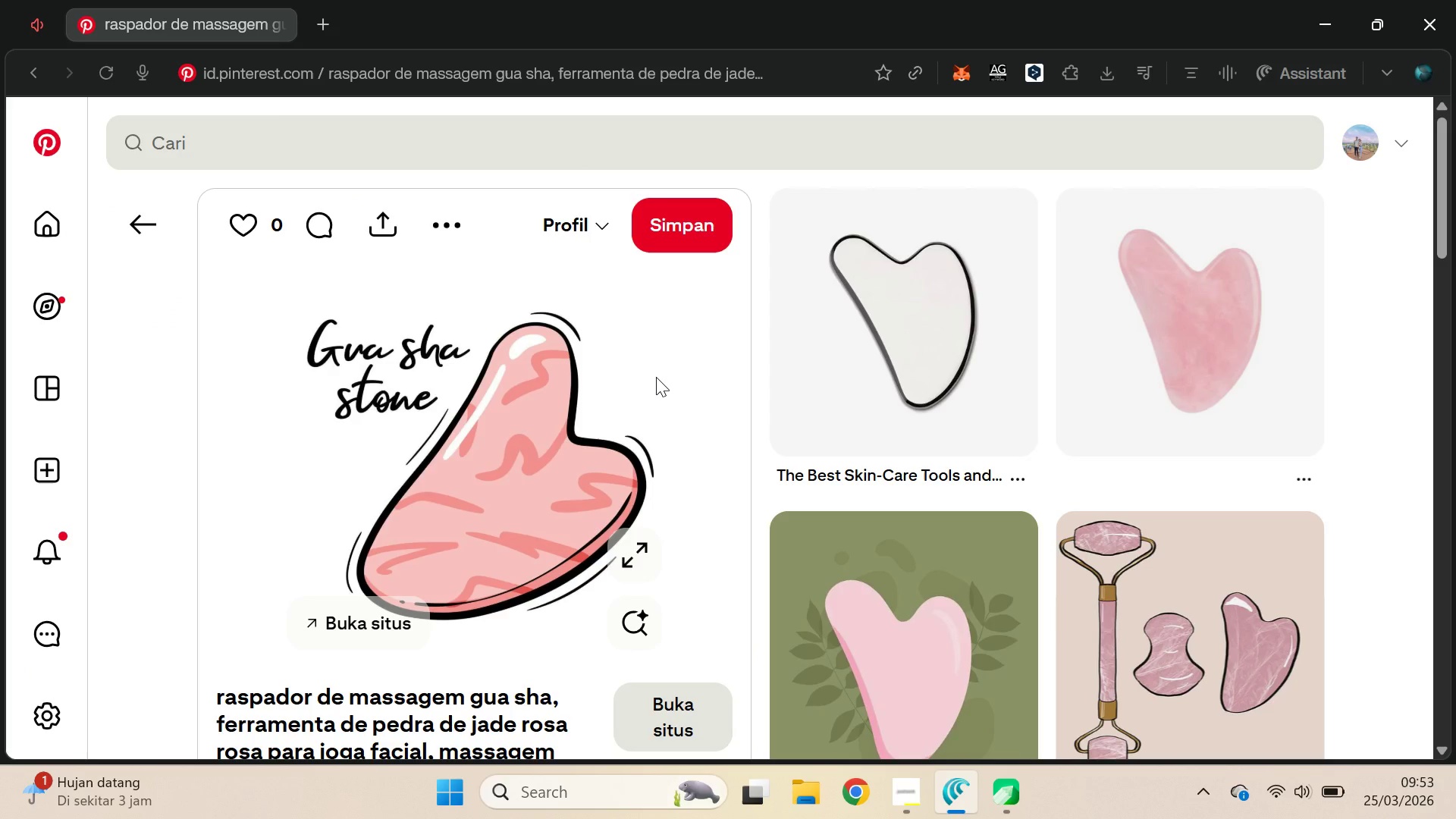 
key(Alt+Tab)
 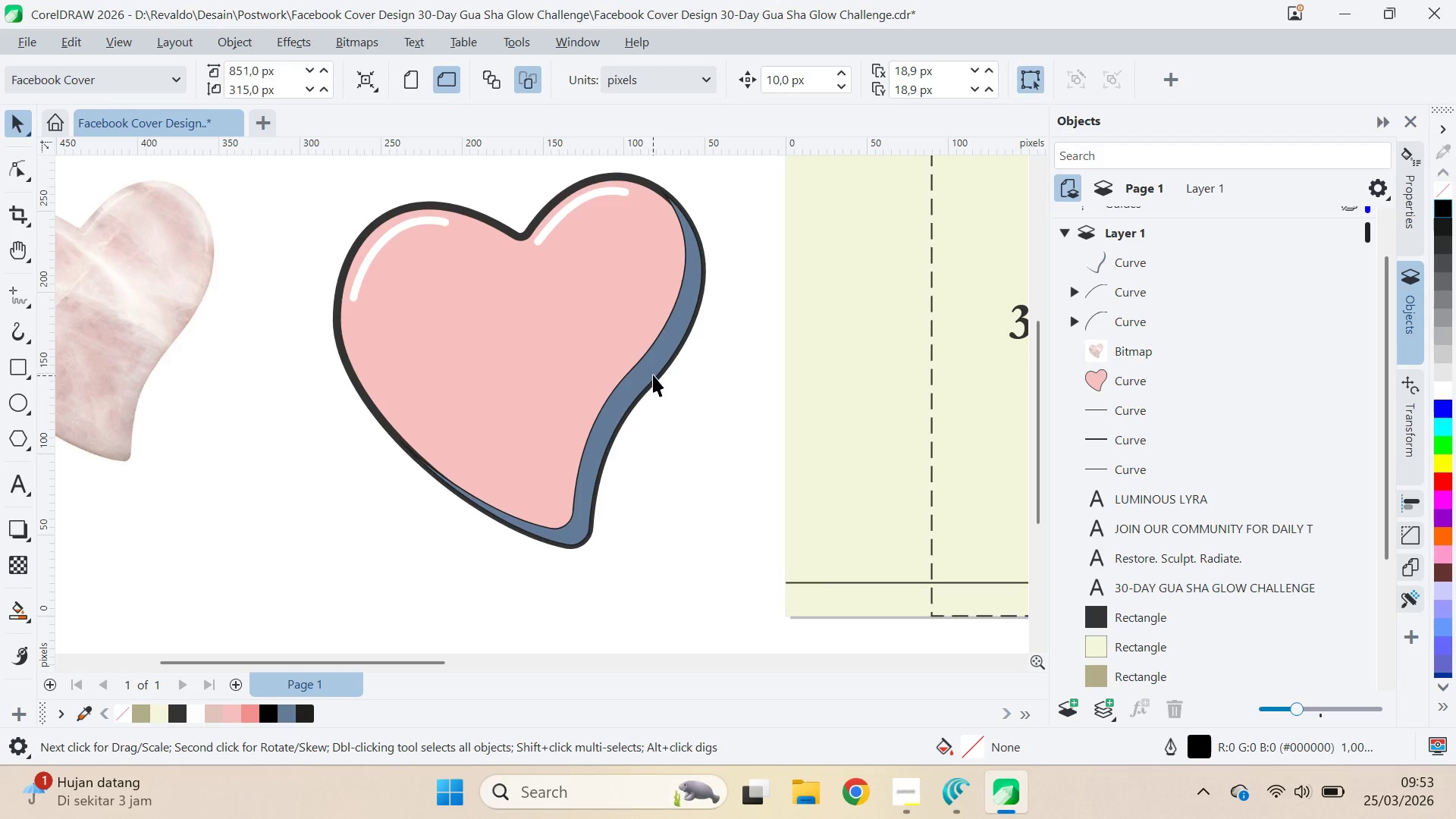 
left_click([653, 375])
 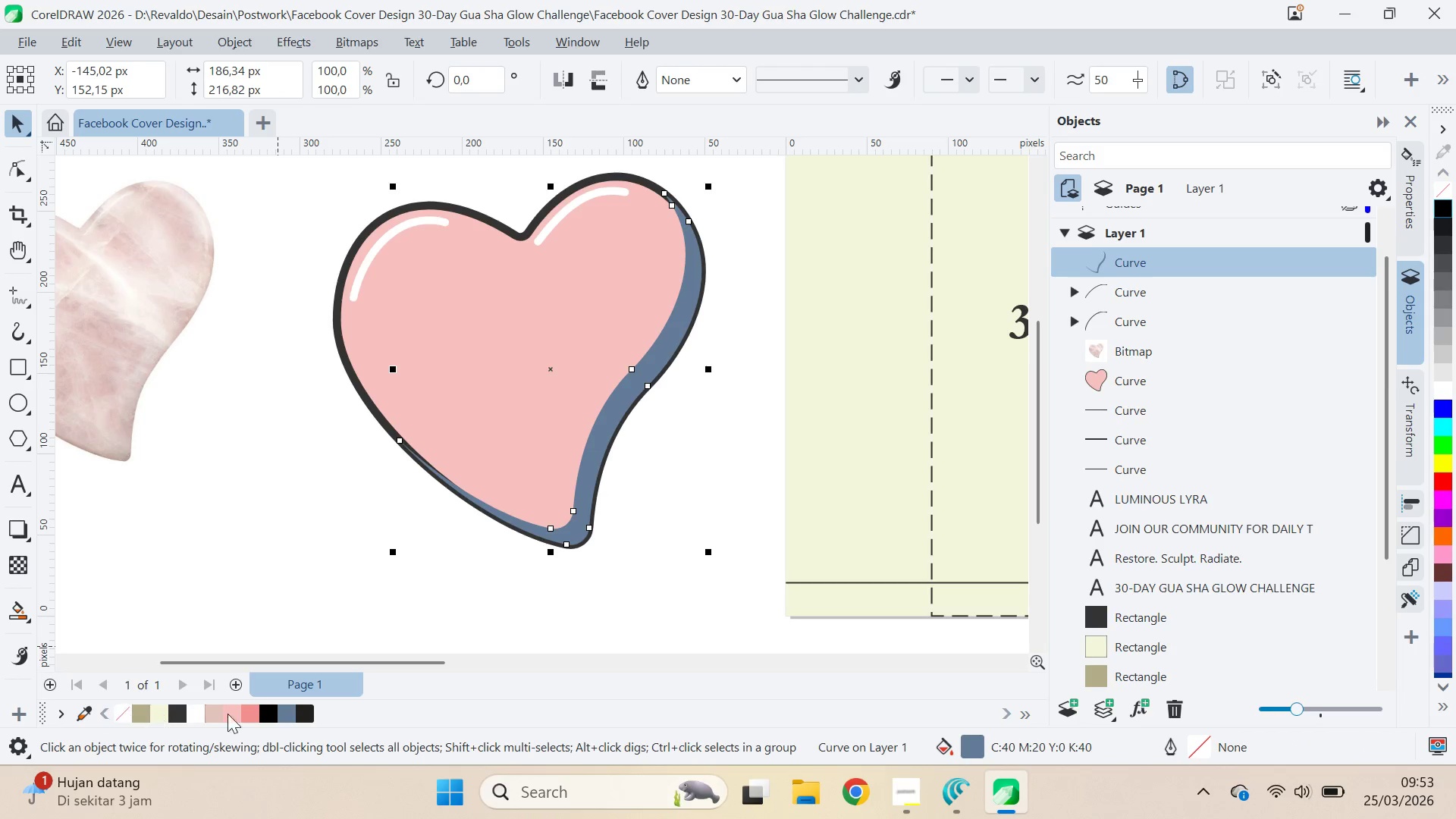 
left_click([233, 715])
 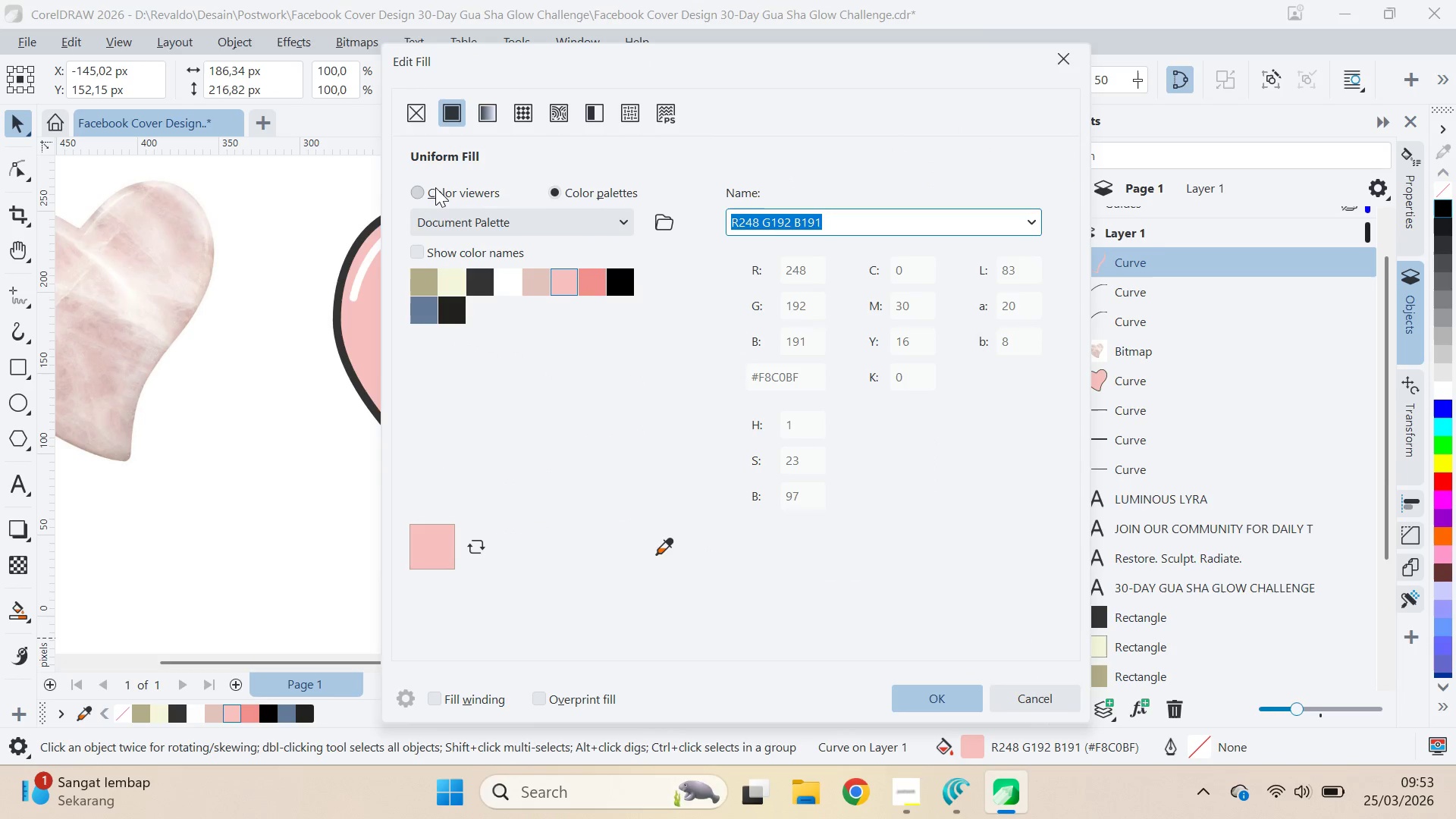 
left_click_drag(start_coordinate=[471, 56], to_coordinate=[848, 38])
 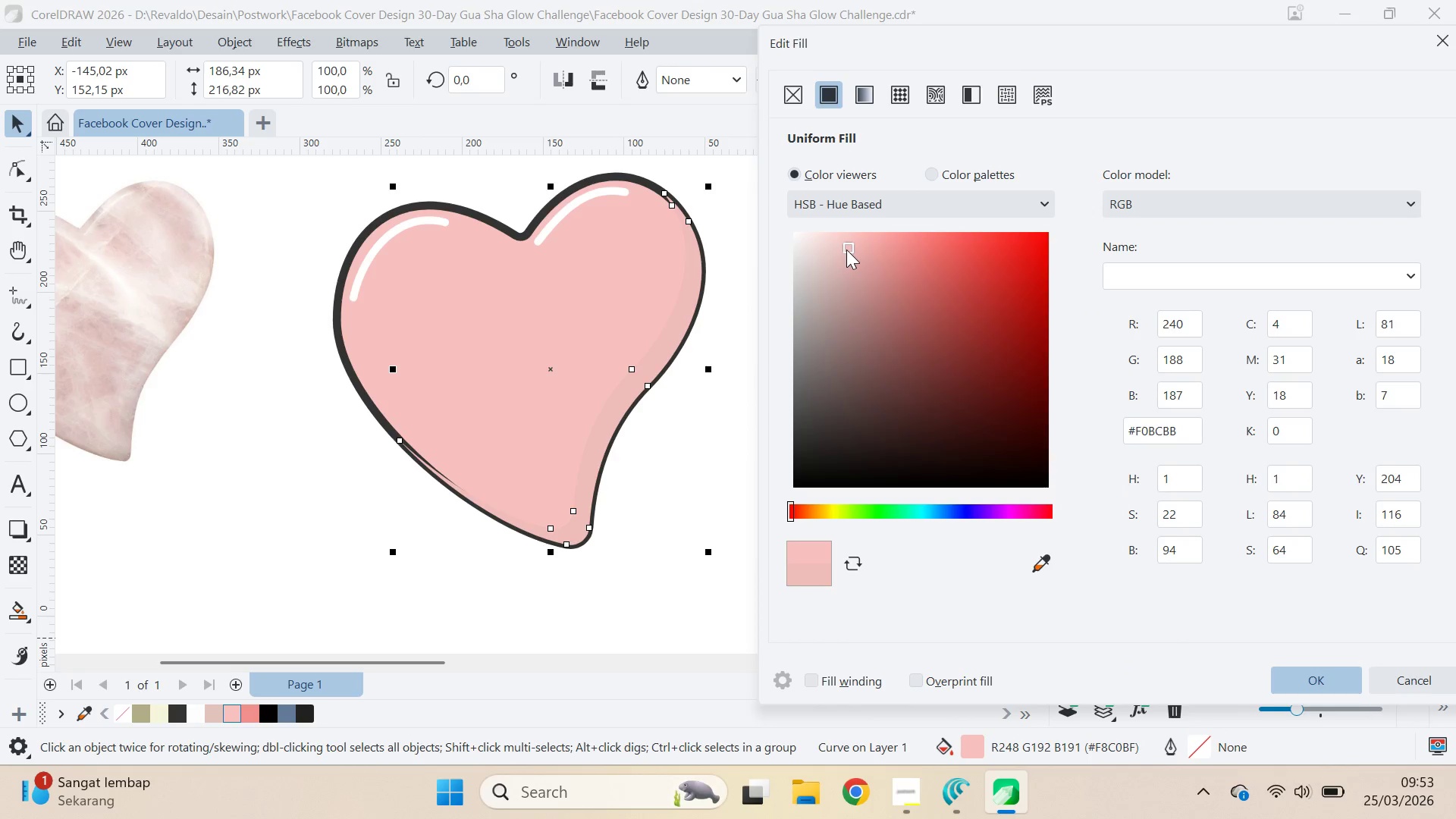 
left_click_drag(start_coordinate=[844, 257], to_coordinate=[846, 262])
 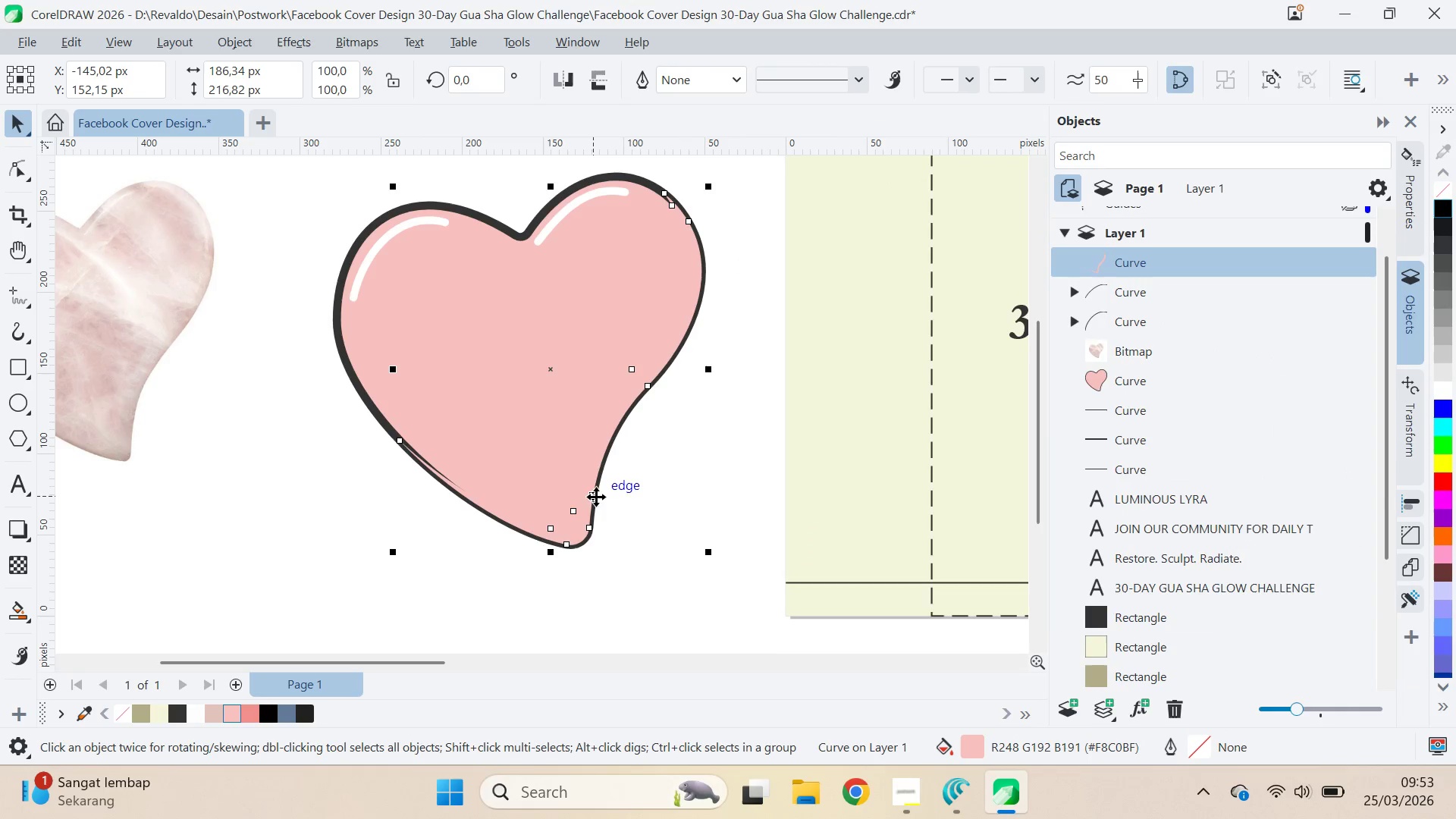 
key(Alt+AltLeft)
 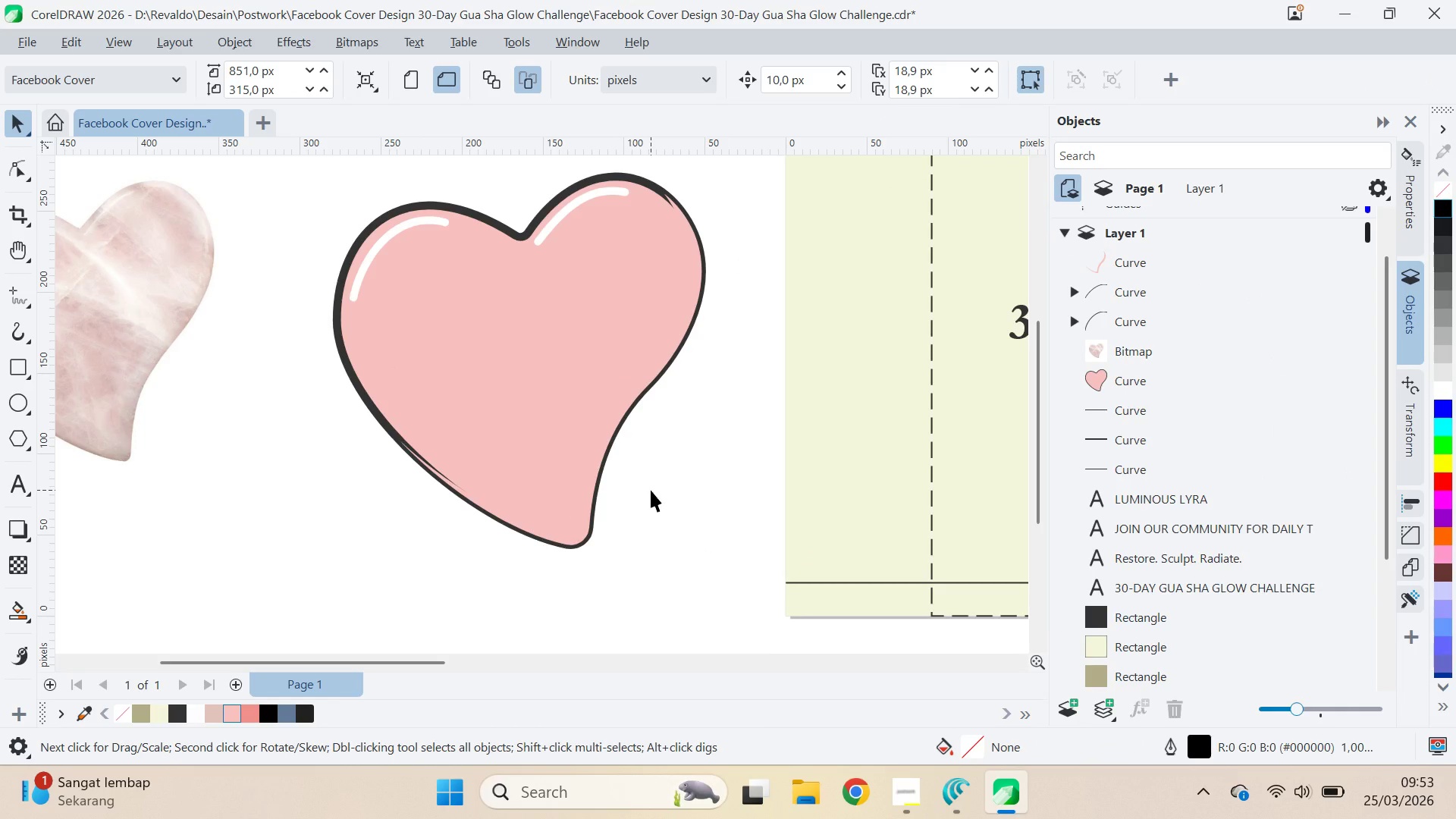 
key(Alt+Tab)
 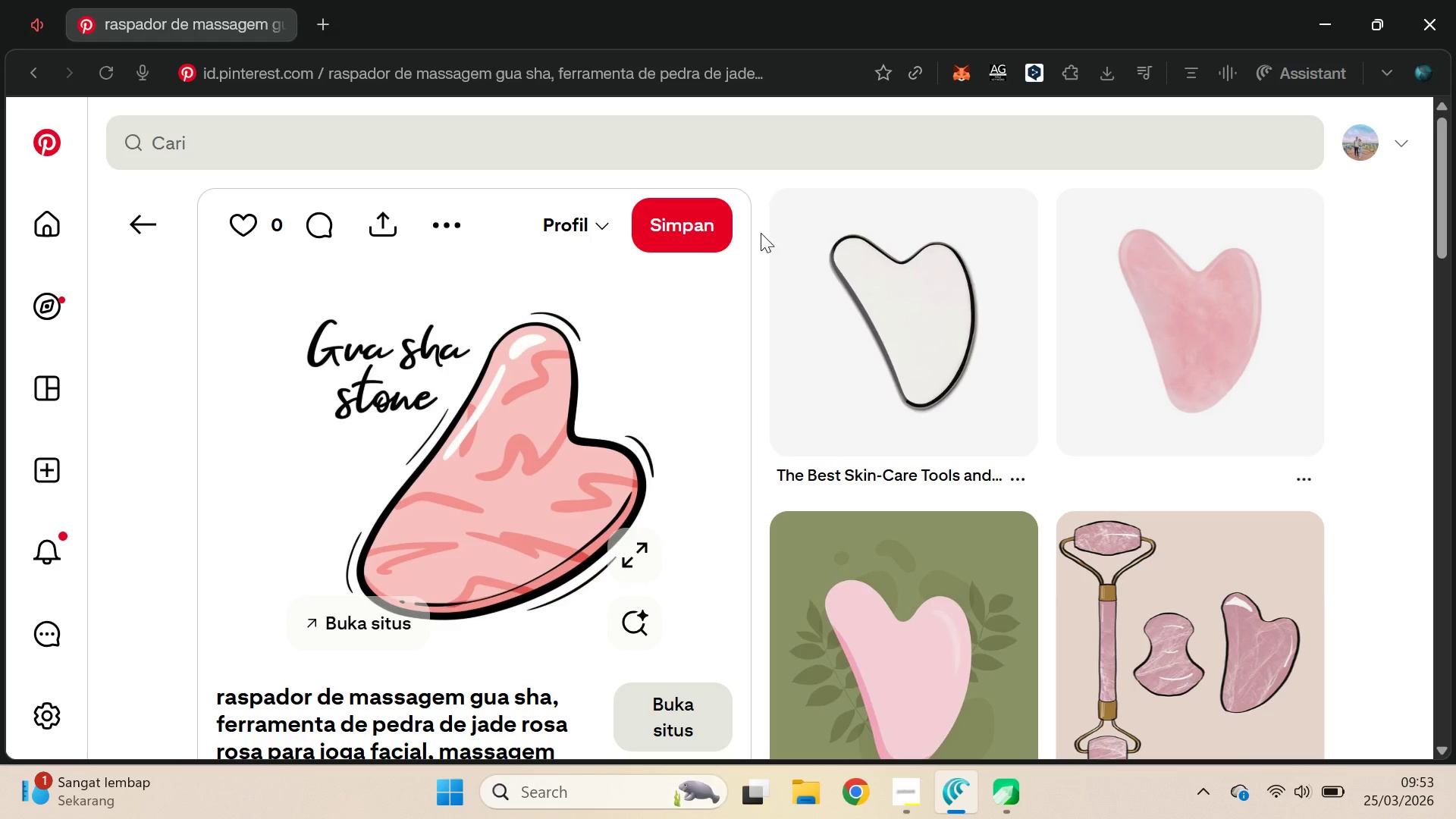 
key(Alt+AltLeft)
 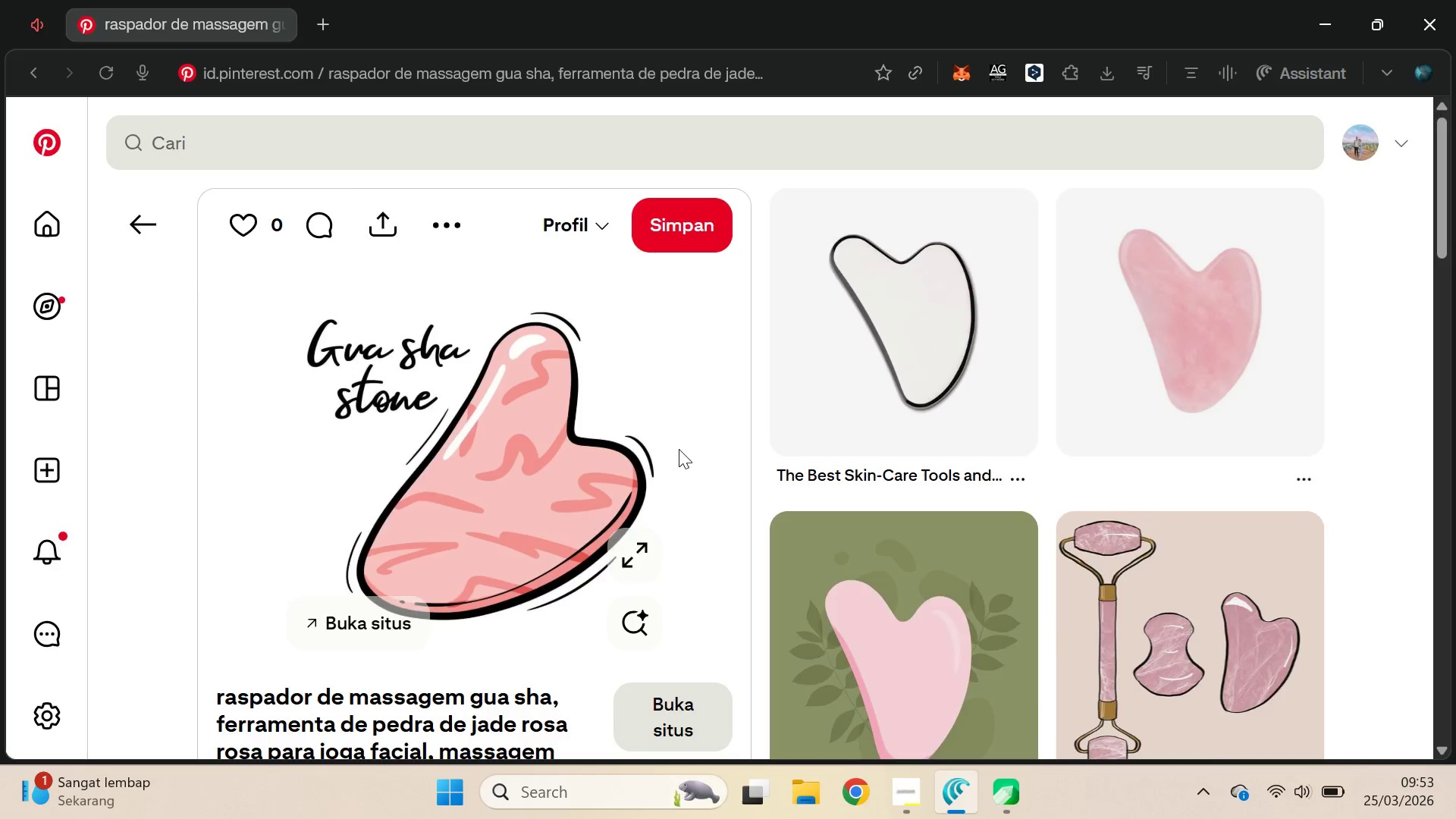 
key(Alt+Tab)
 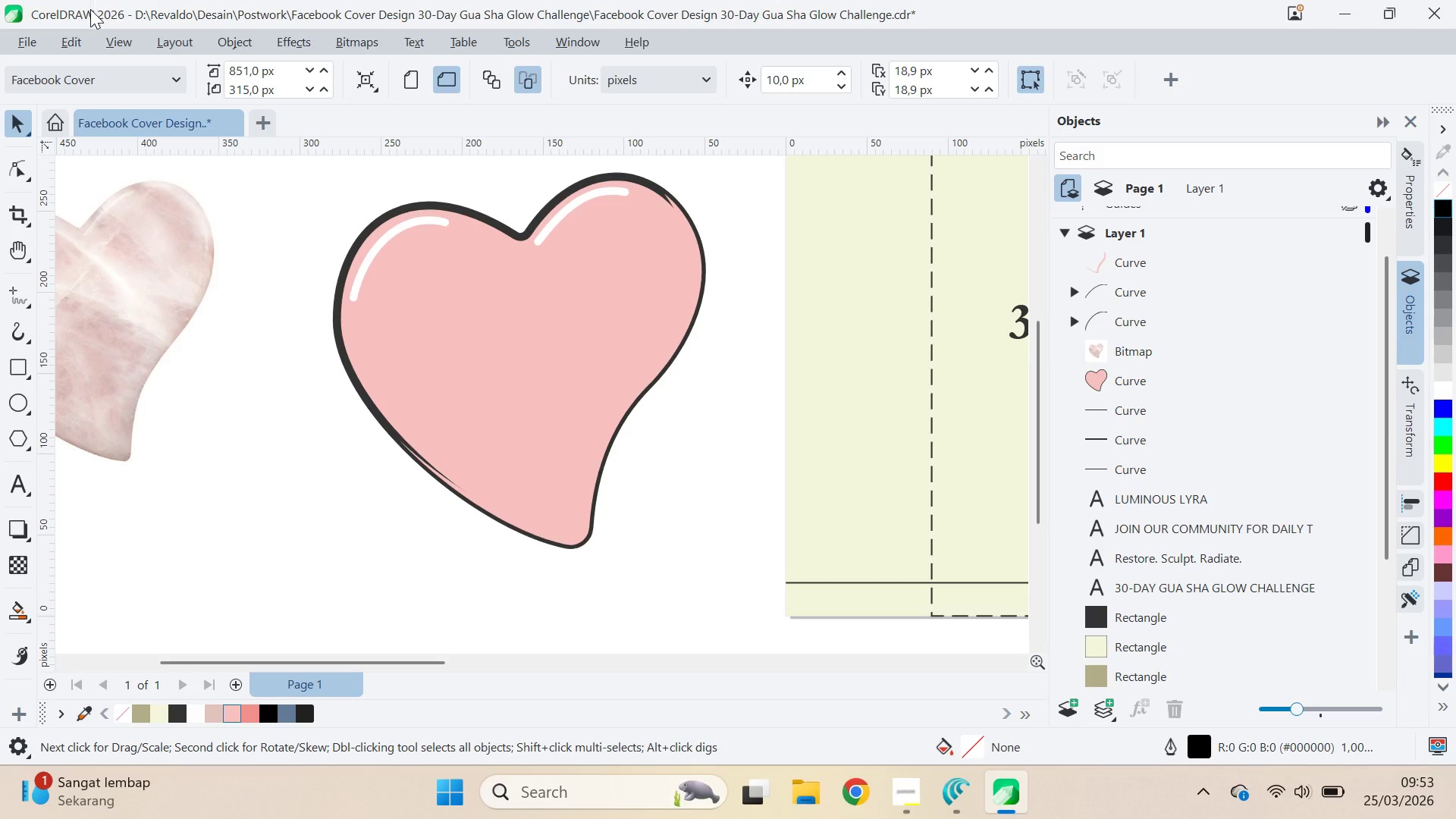 
left_click_drag(start_coordinate=[90, 11], to_coordinate=[811, 23])
 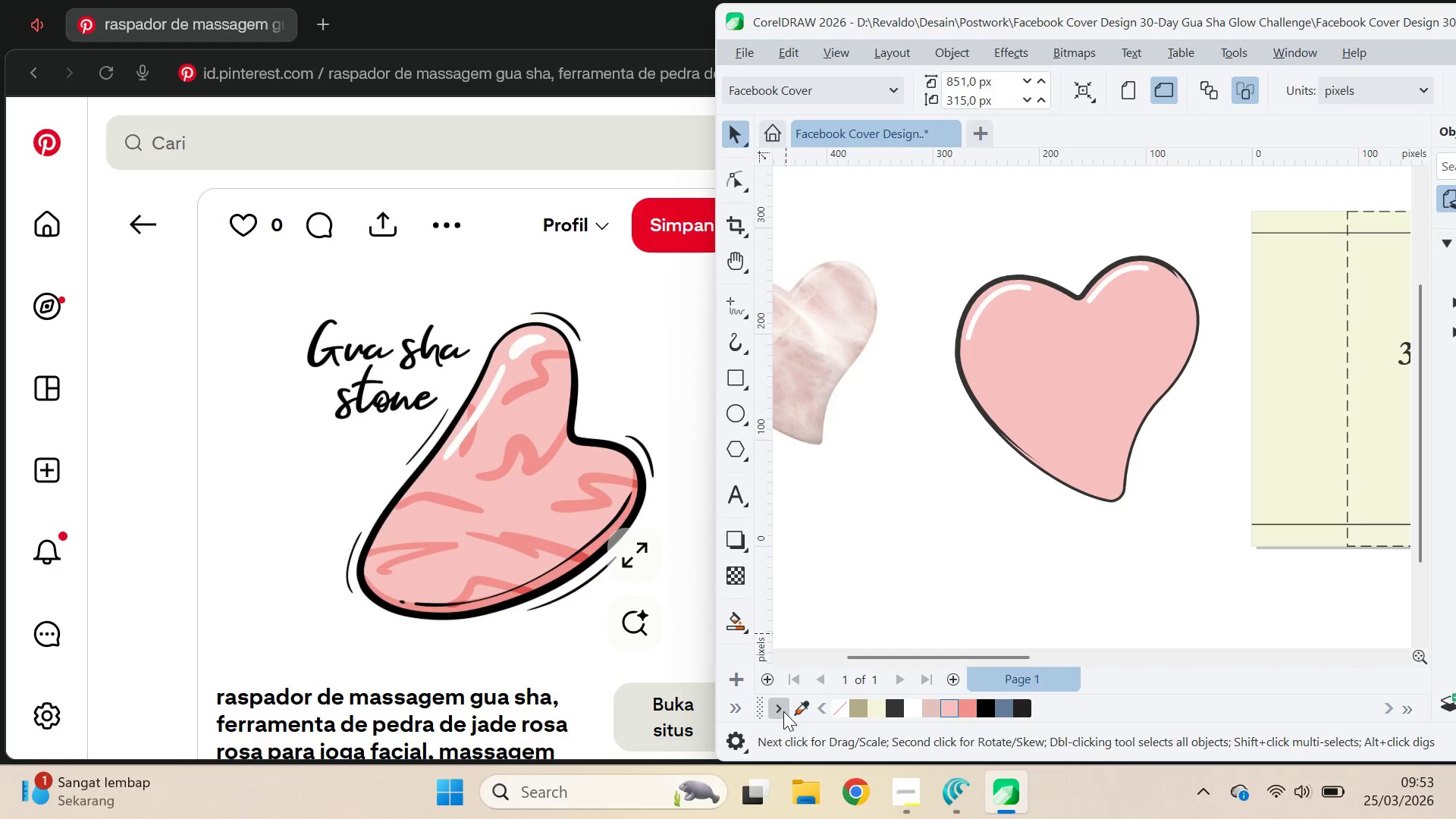 
left_click([796, 708])
 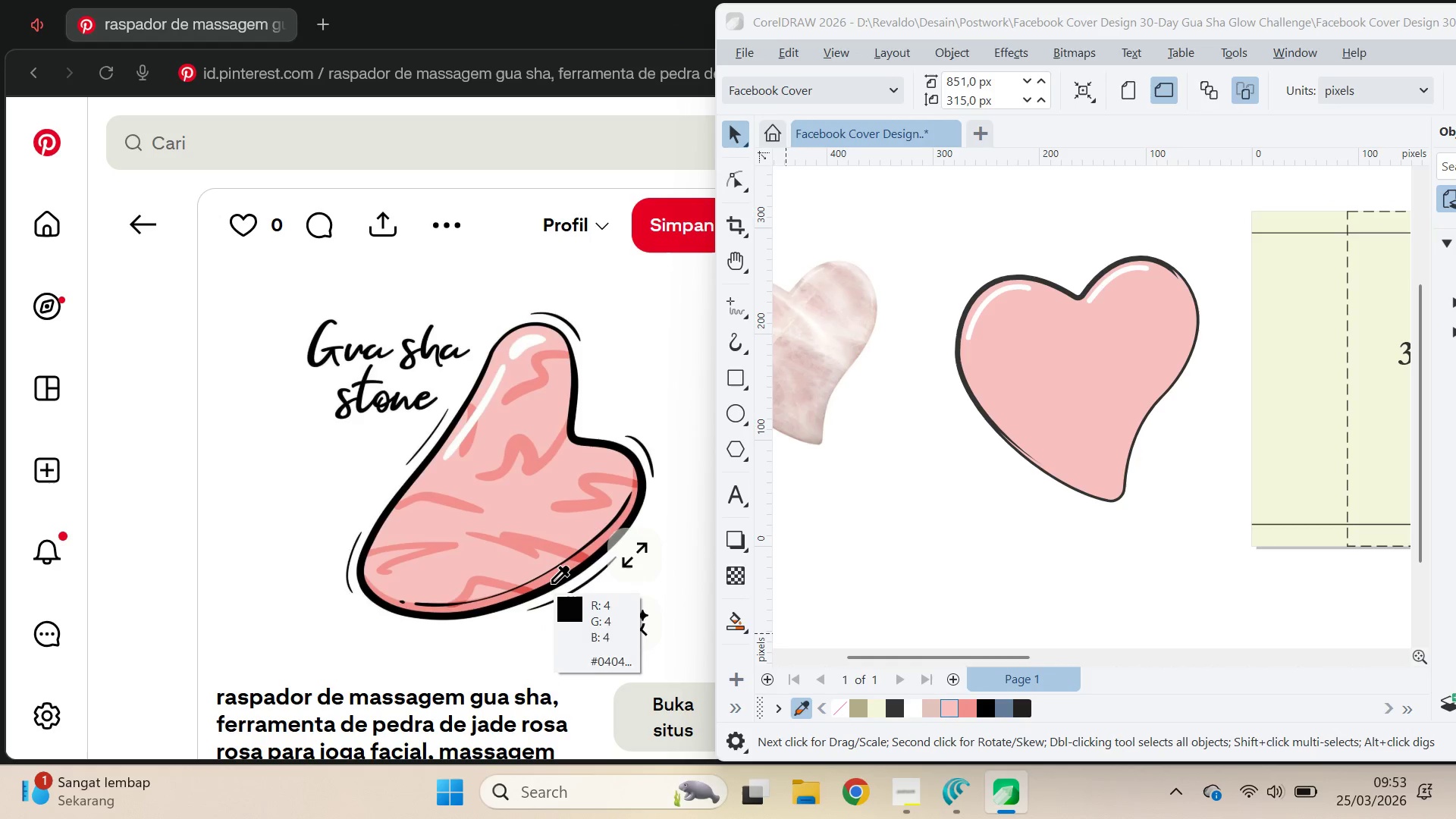 
hold_key(key=ControlLeft, duration=1.5)
 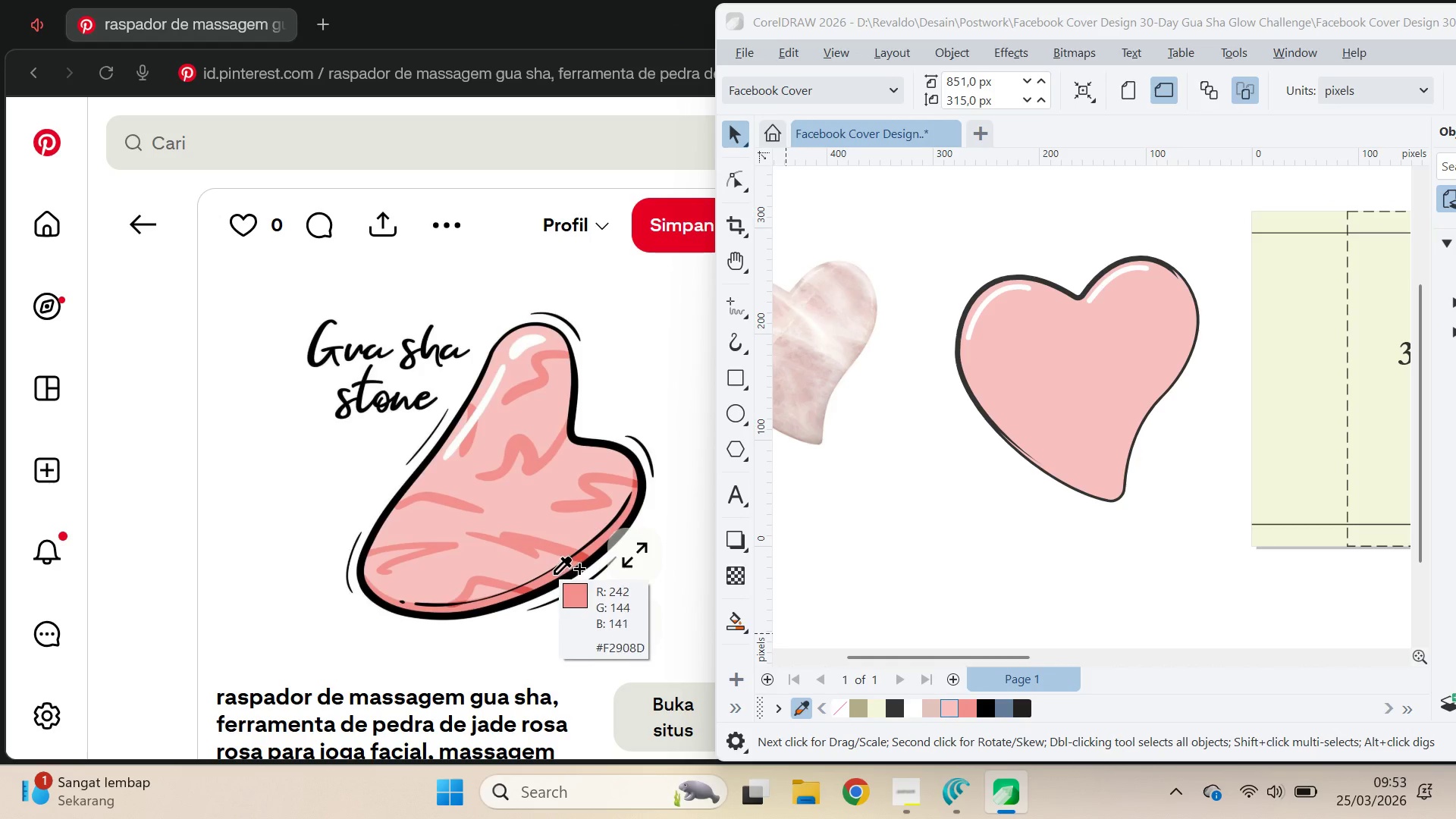 
hold_key(key=ControlLeft, duration=1.52)
 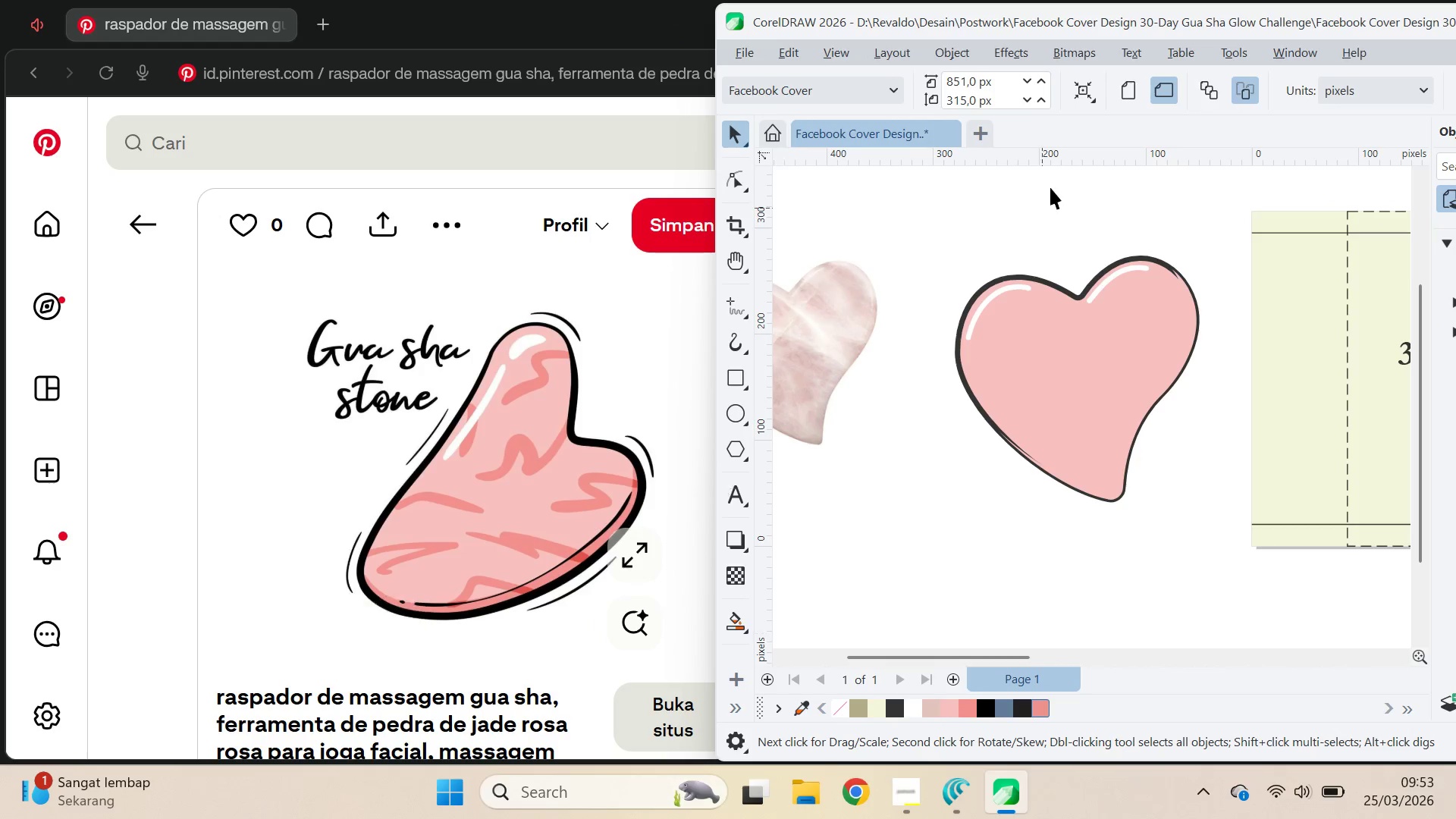 
hold_key(key=ControlLeft, duration=0.41)
 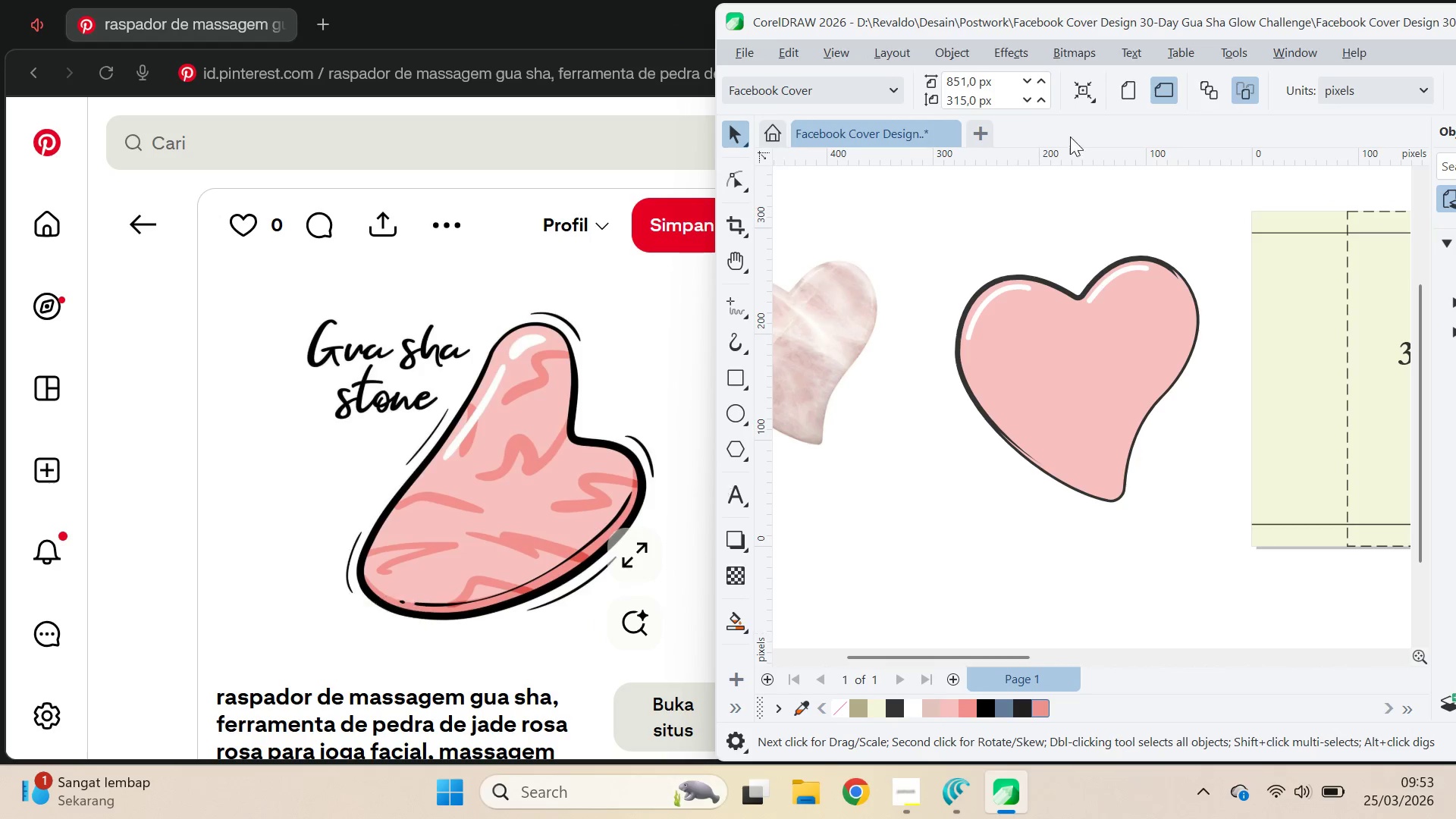 
key(V)
 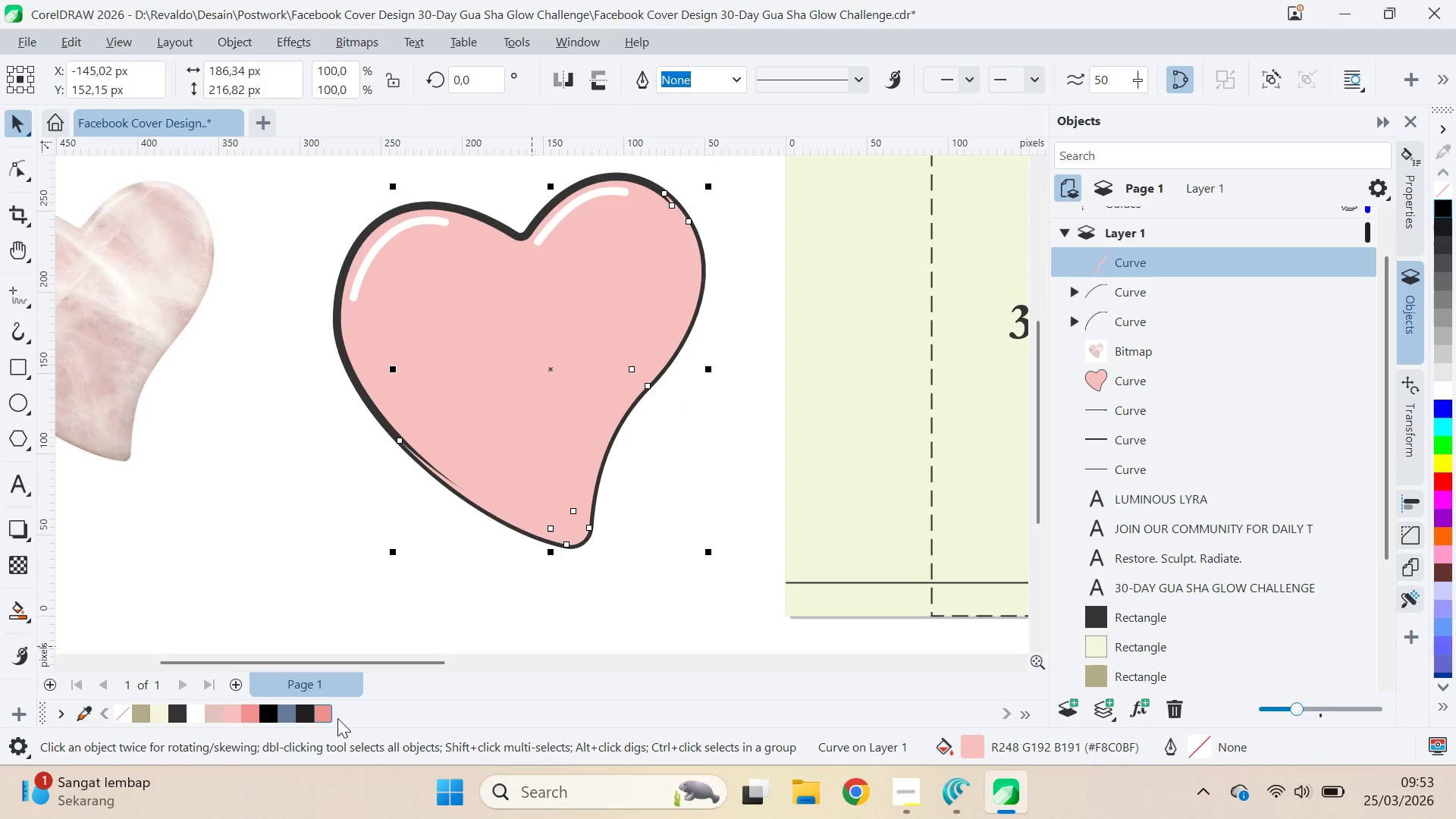 
left_click([686, 488])
 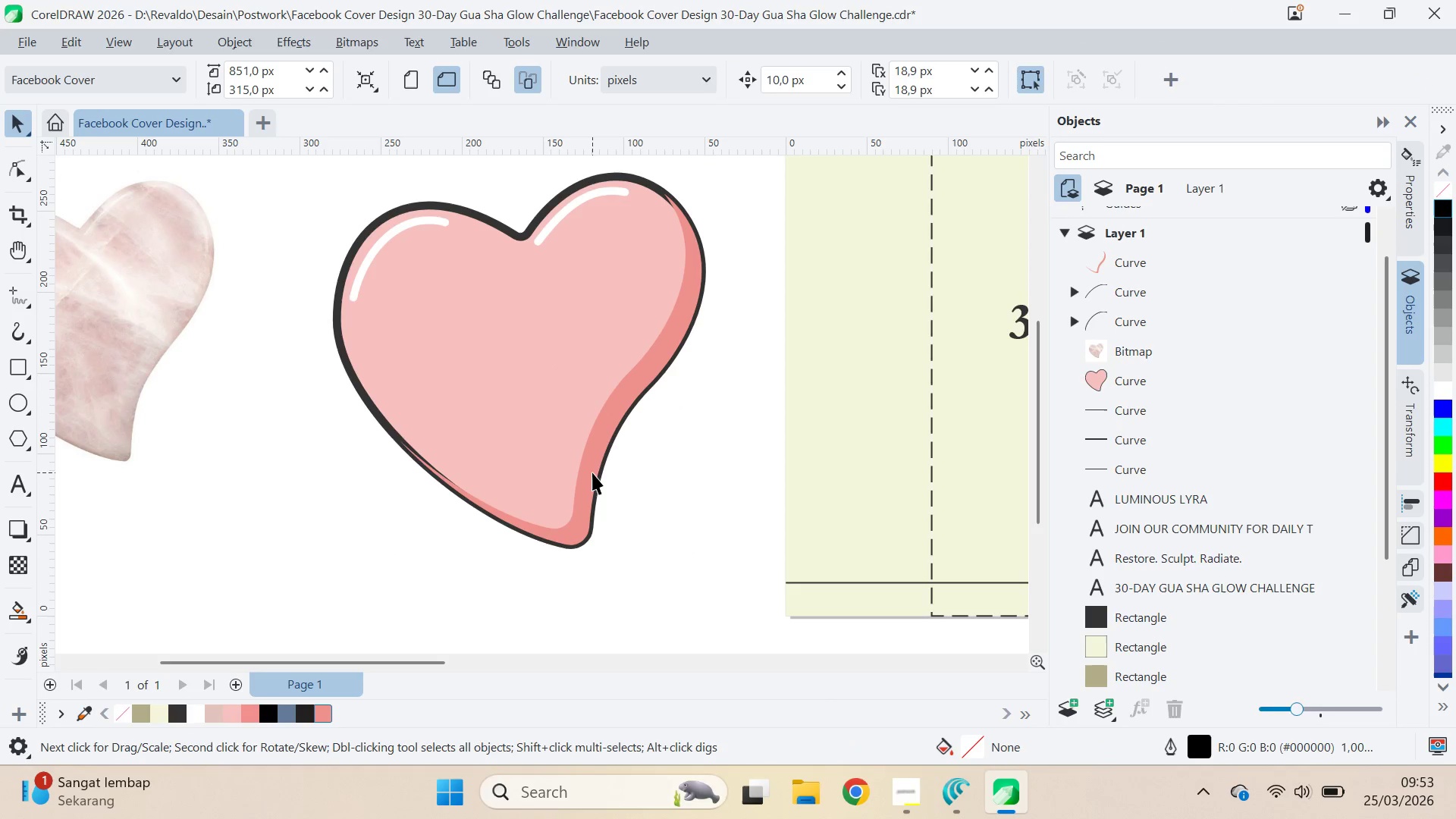 
left_click([592, 471])
 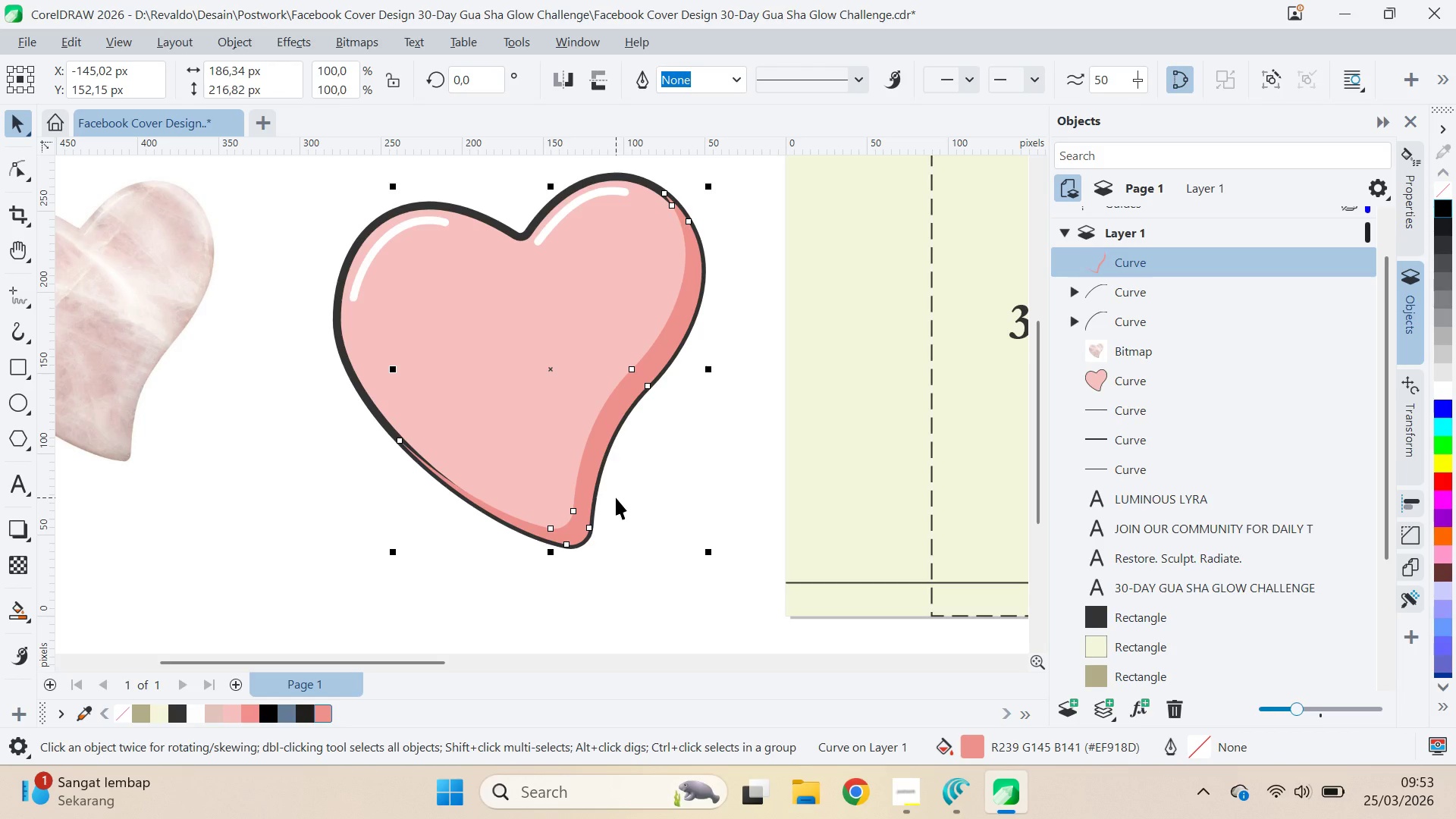 
wait(5.48)
 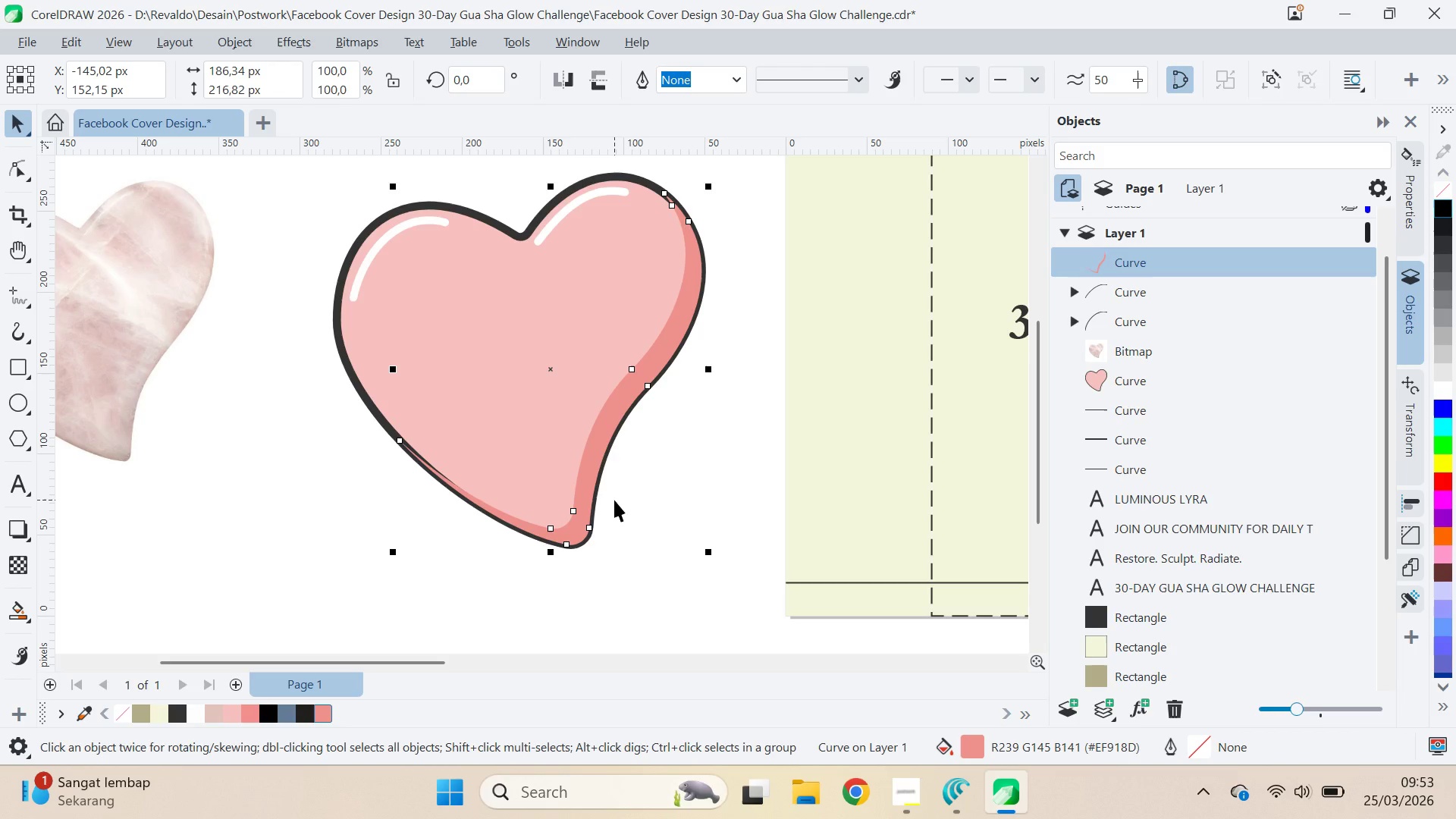 
key(Shift+ShiftLeft)
 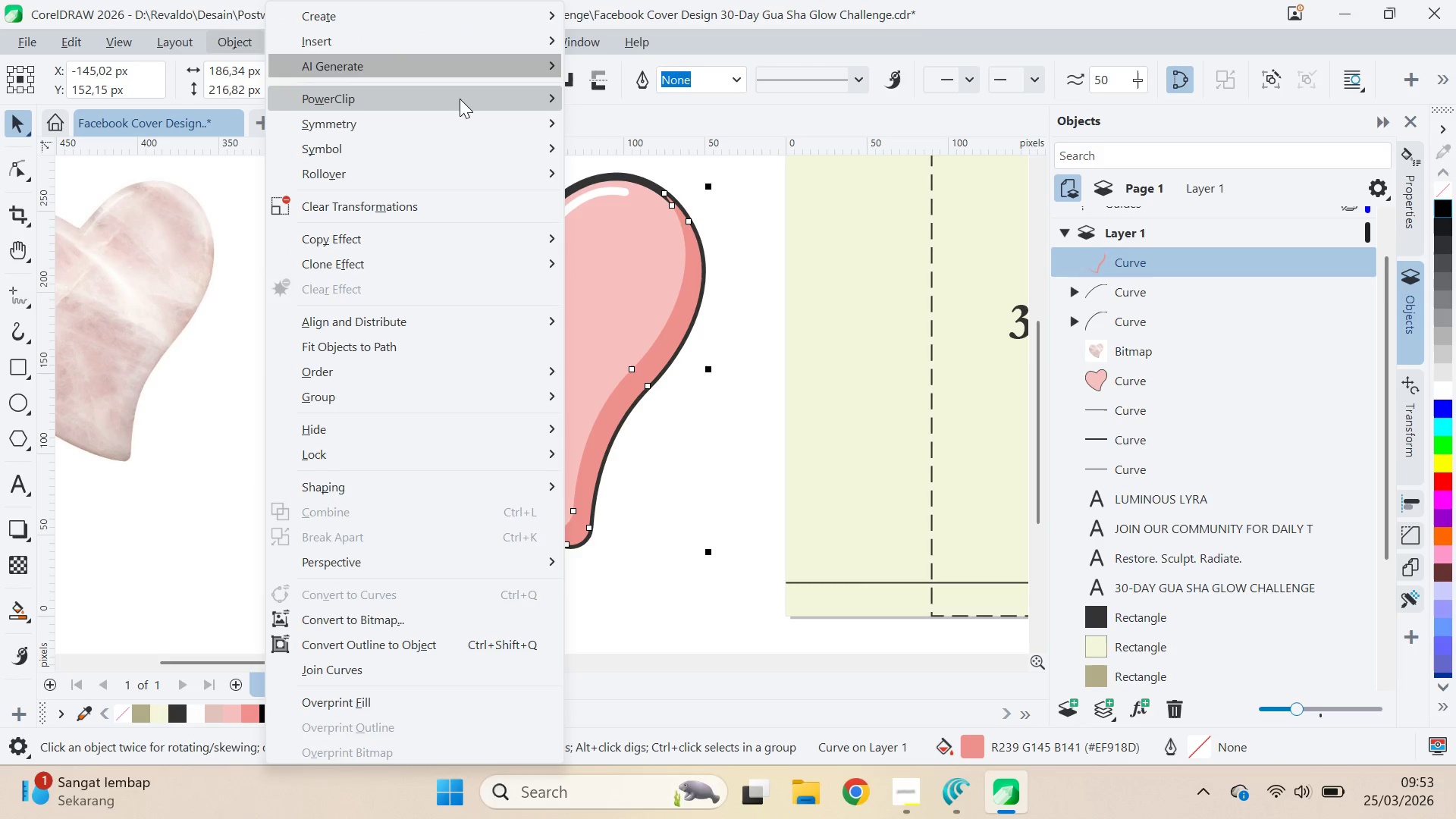 
double_click([579, 378])
 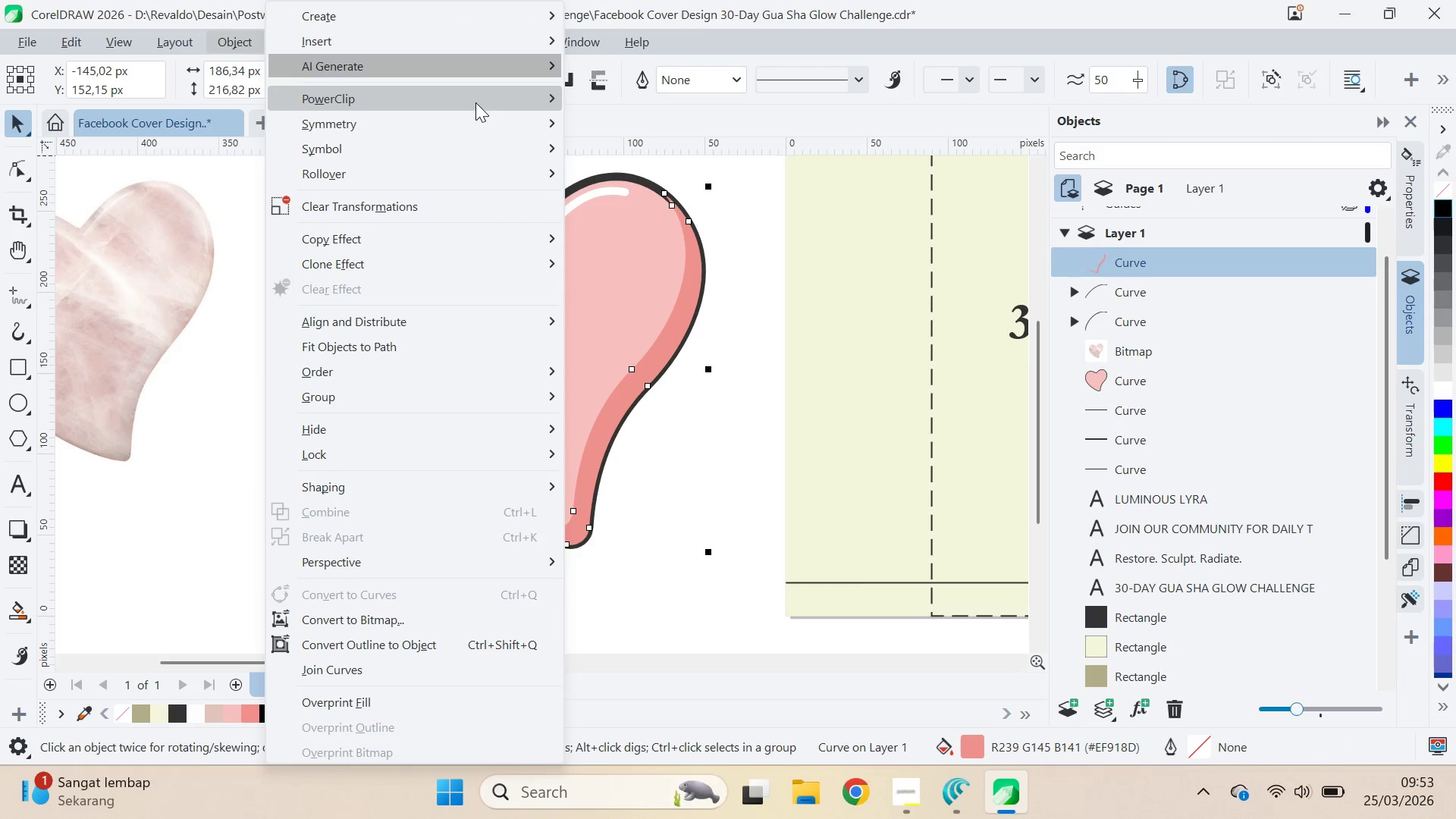 
wait(5.7)
 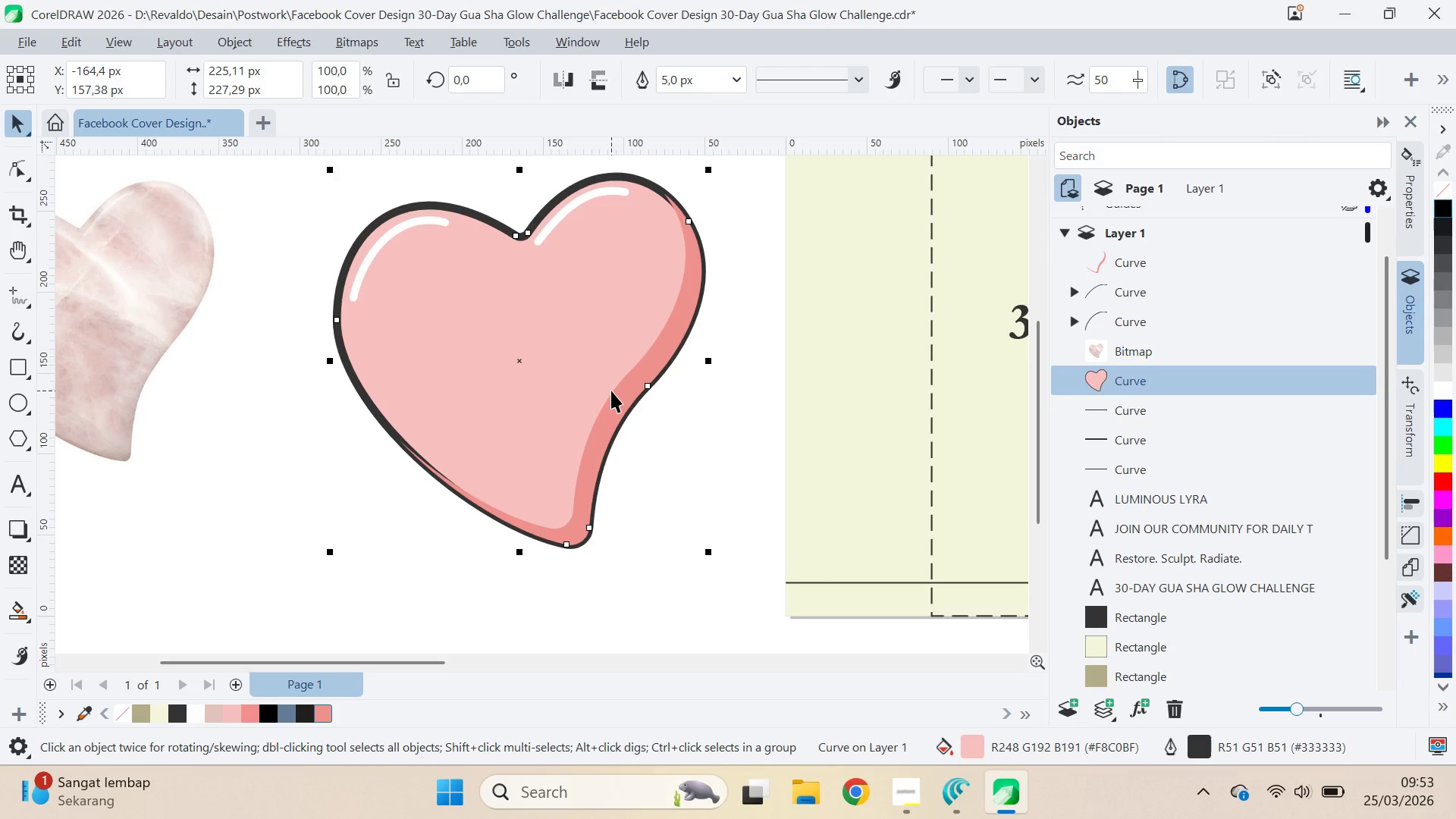 
left_click([617, 102])
 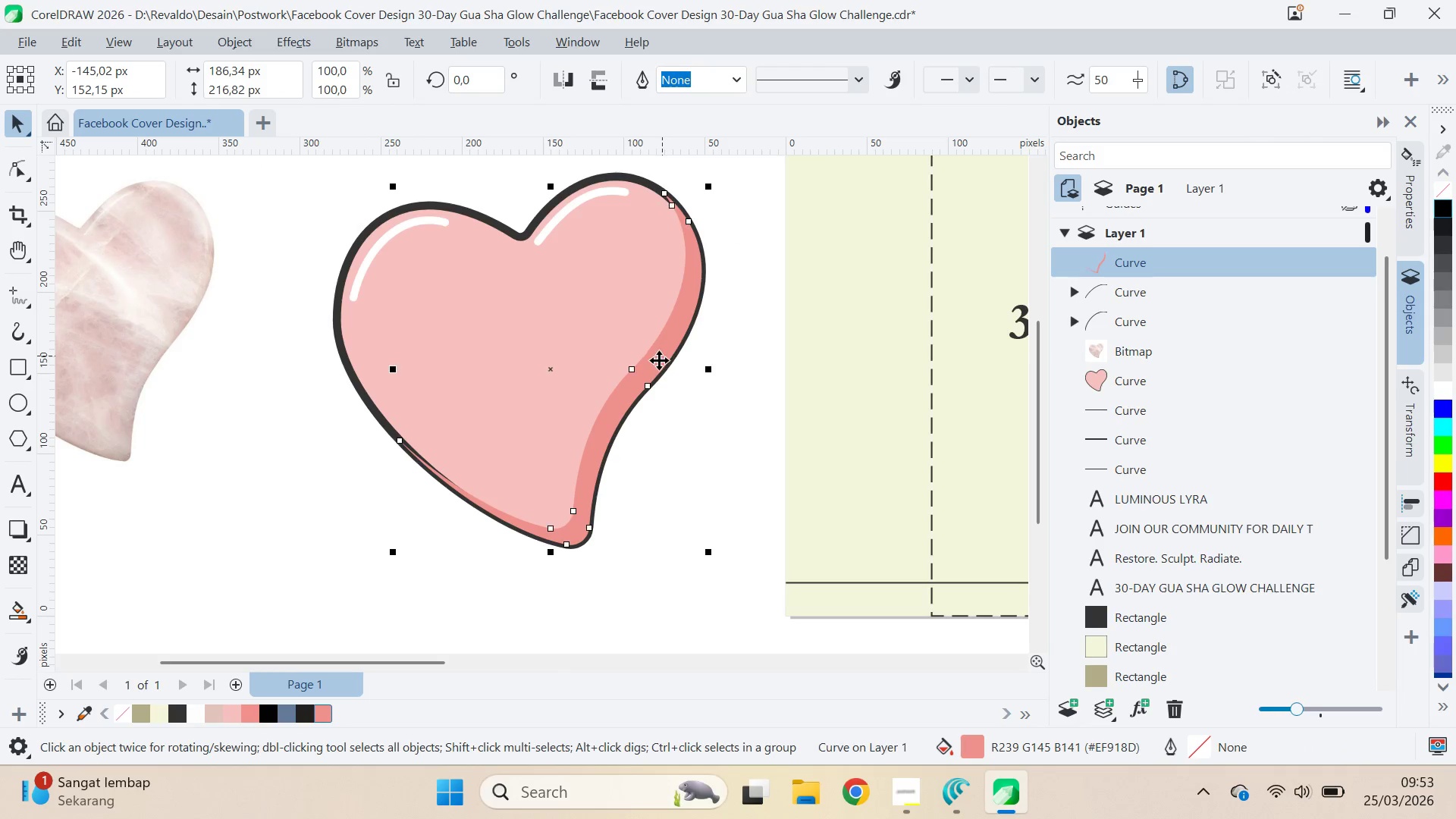 
left_click_drag(start_coordinate=[659, 361], to_coordinate=[732, 424])
 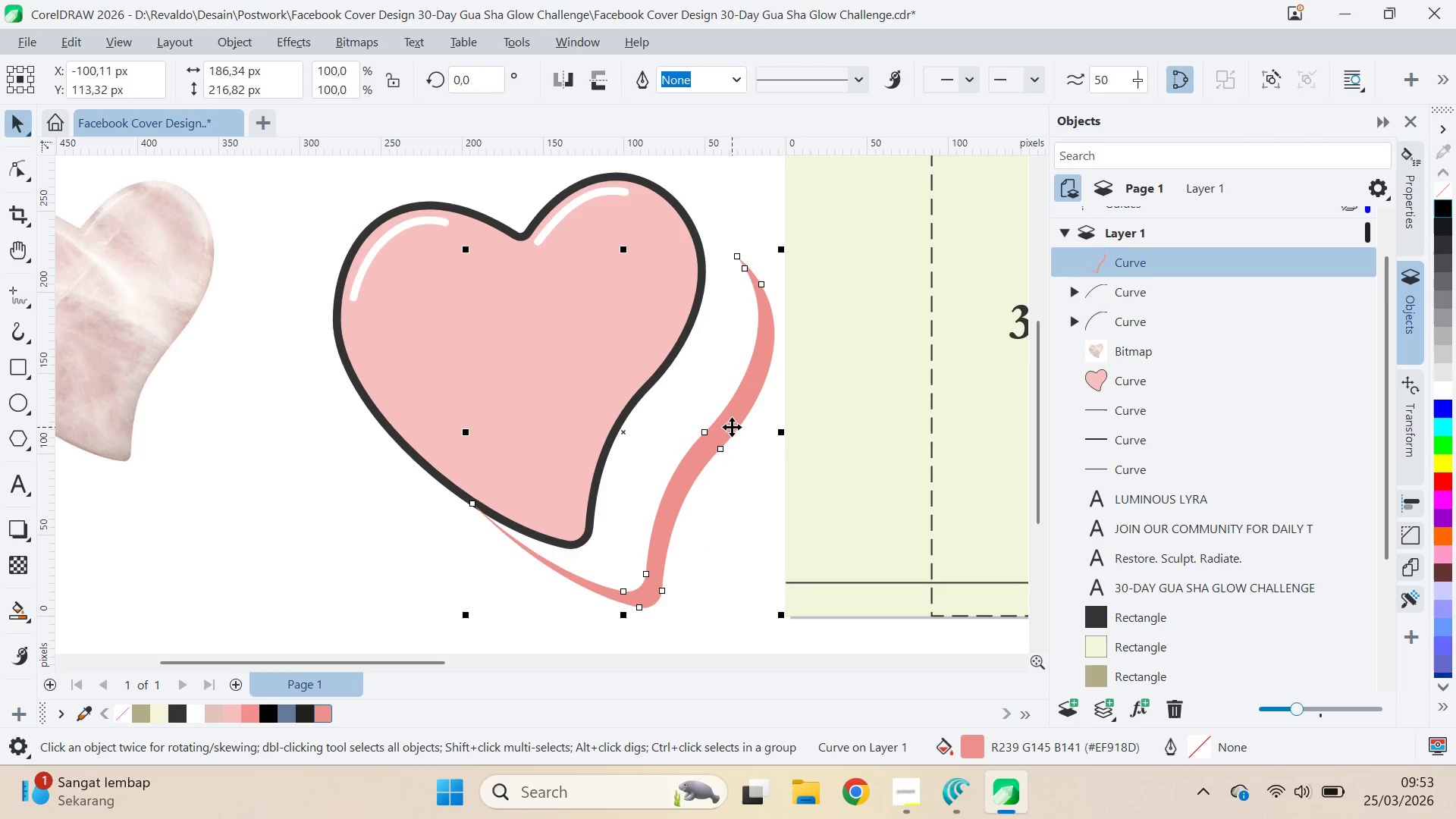 
left_click_drag(start_coordinate=[733, 429], to_coordinate=[733, 471])
 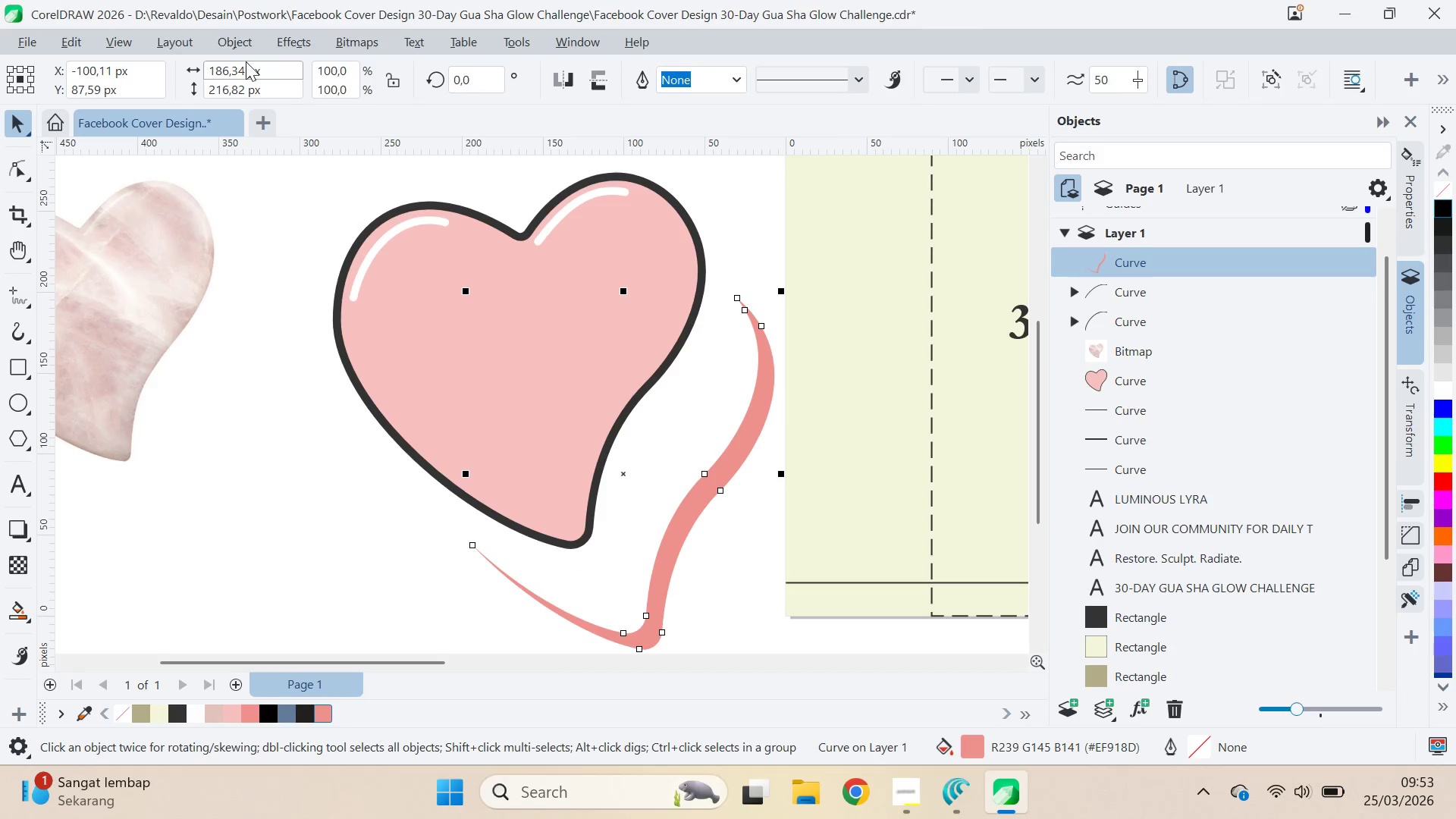 
left_click([246, 52])
 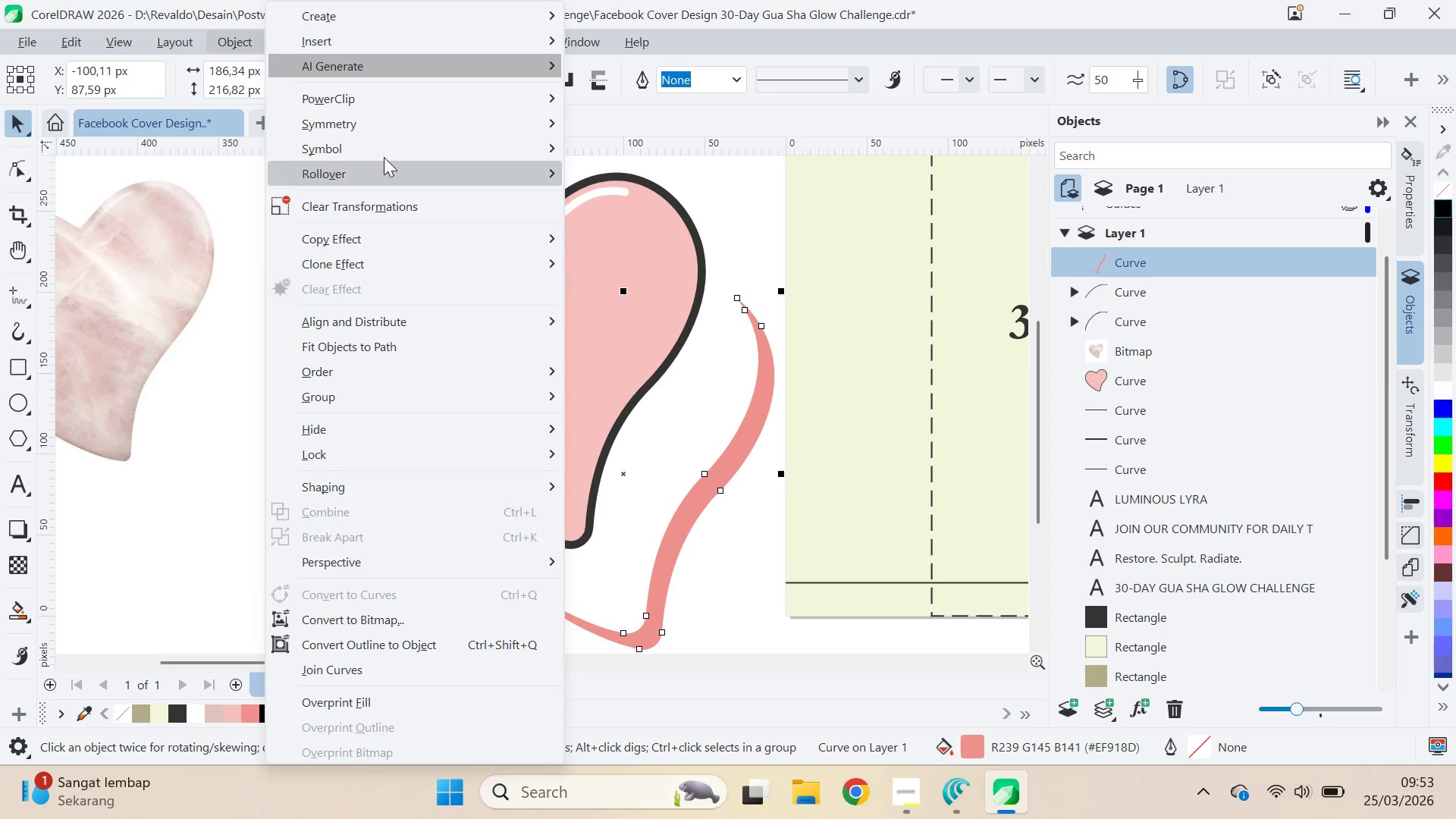 
left_click([401, 99])
 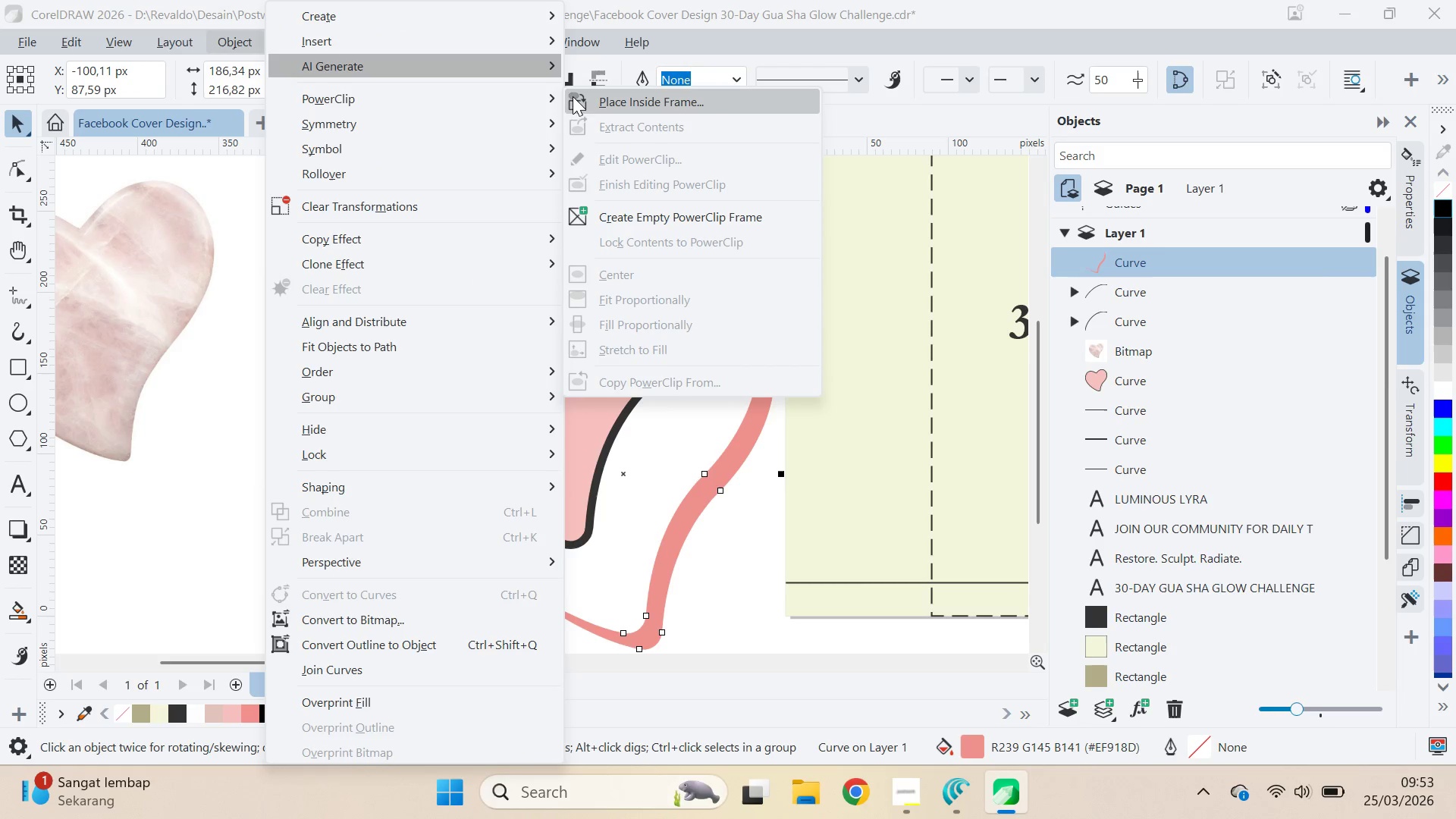 
left_click([575, 98])
 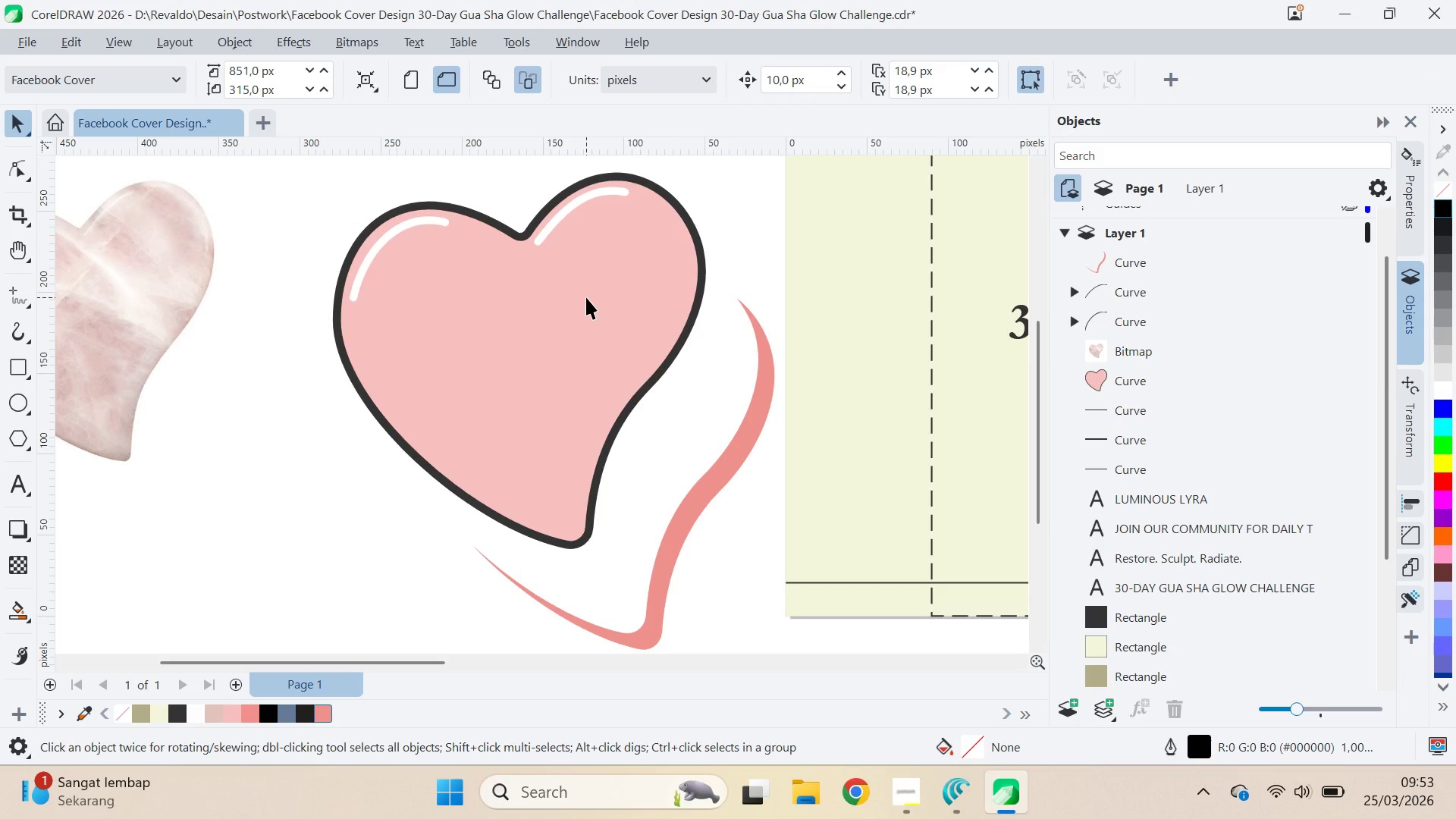 
left_click([586, 297])
 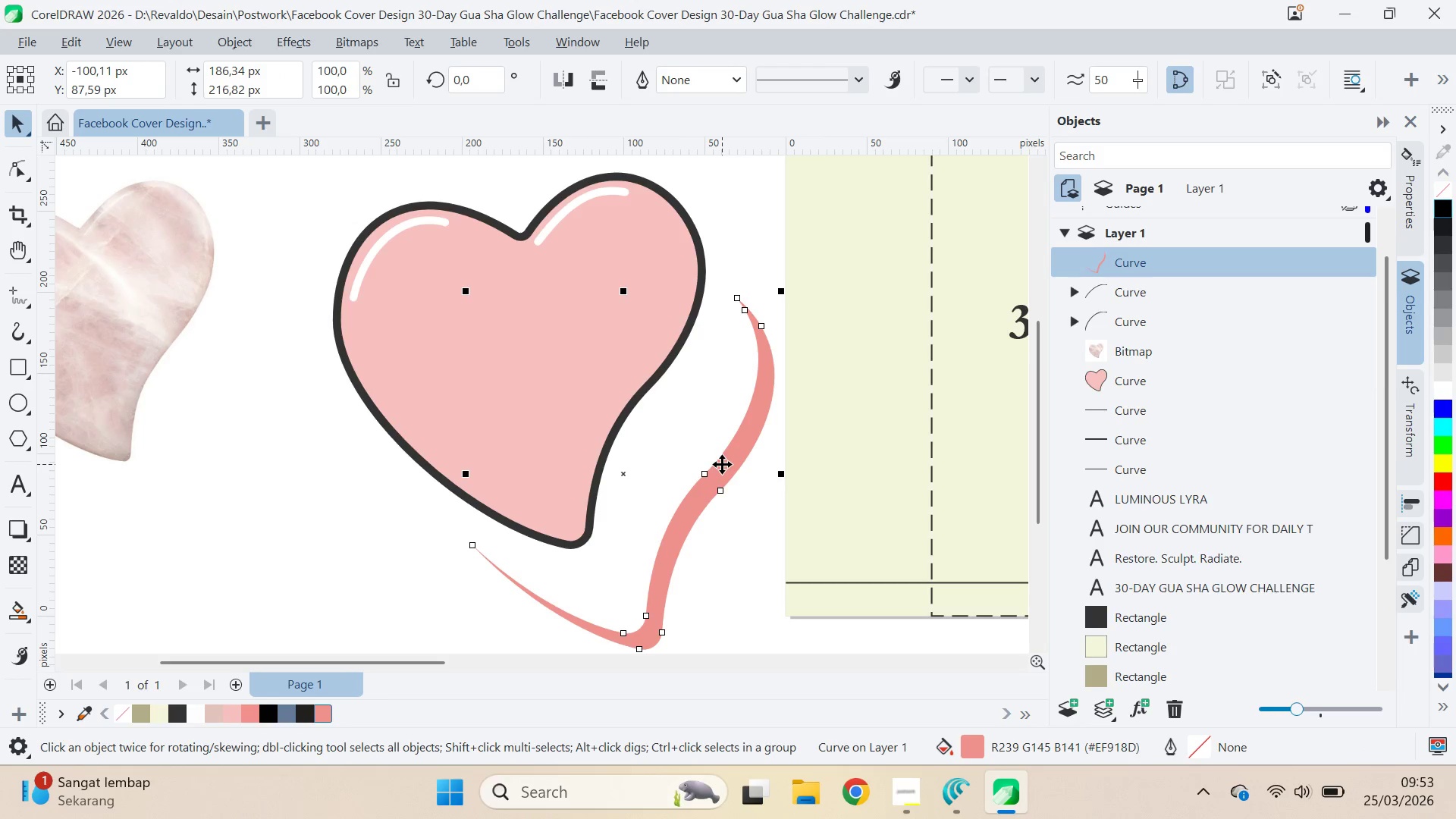 
key(Q)
 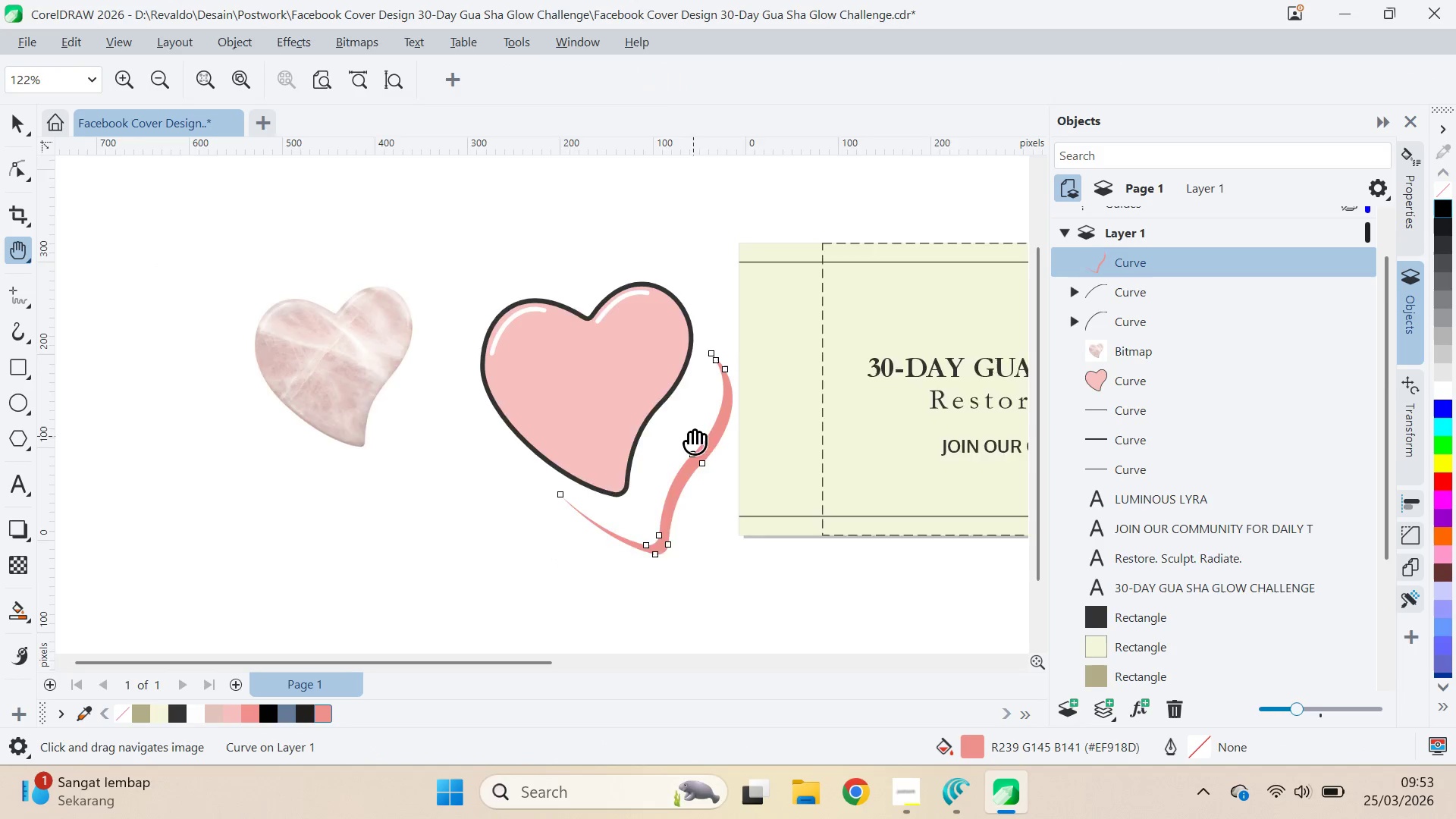 
left_click_drag(start_coordinate=[701, 445], to_coordinate=[633, 408])
 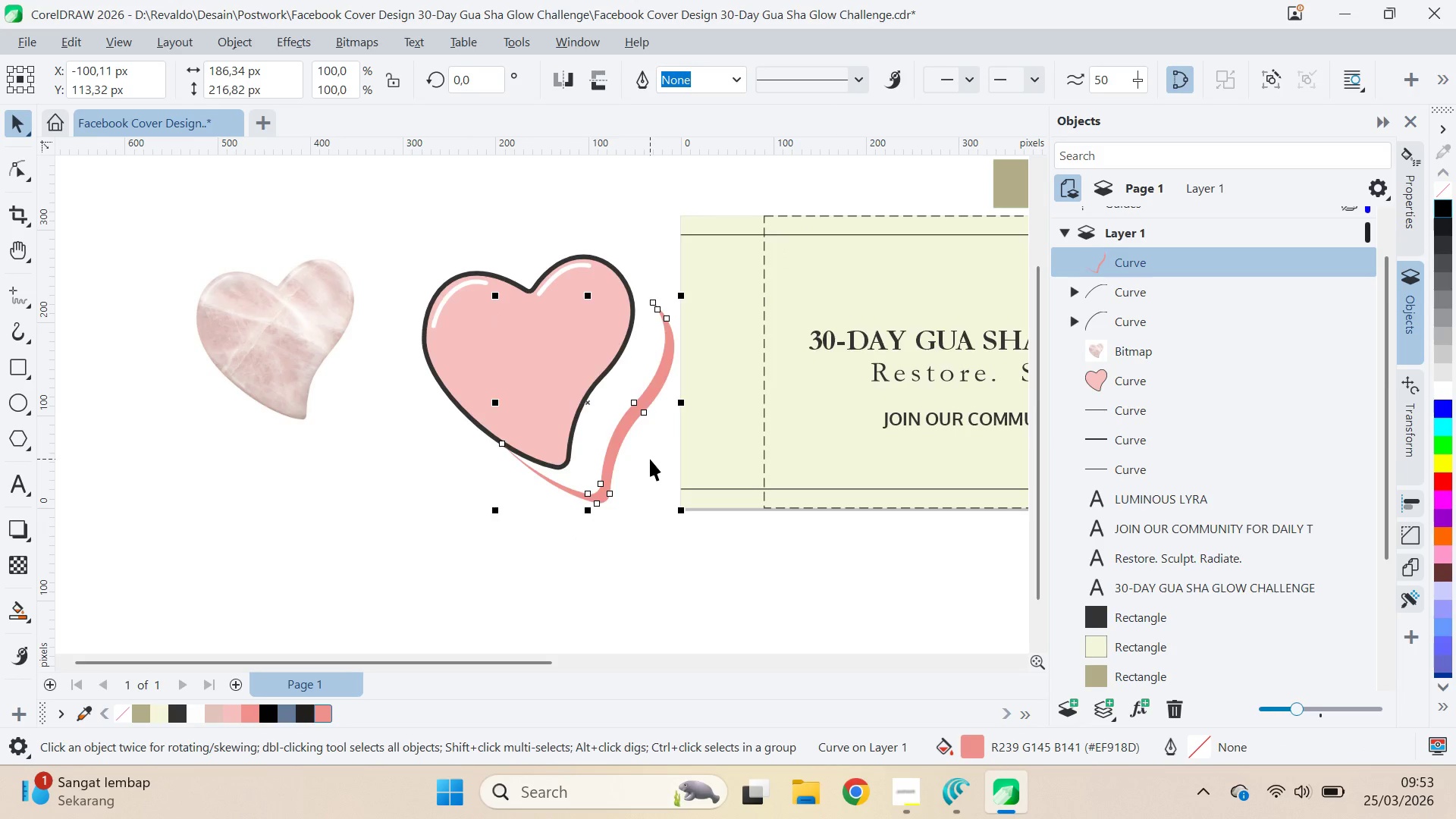 
scroll: coordinate [700, 450], scroll_direction: down, amount: 4.0
 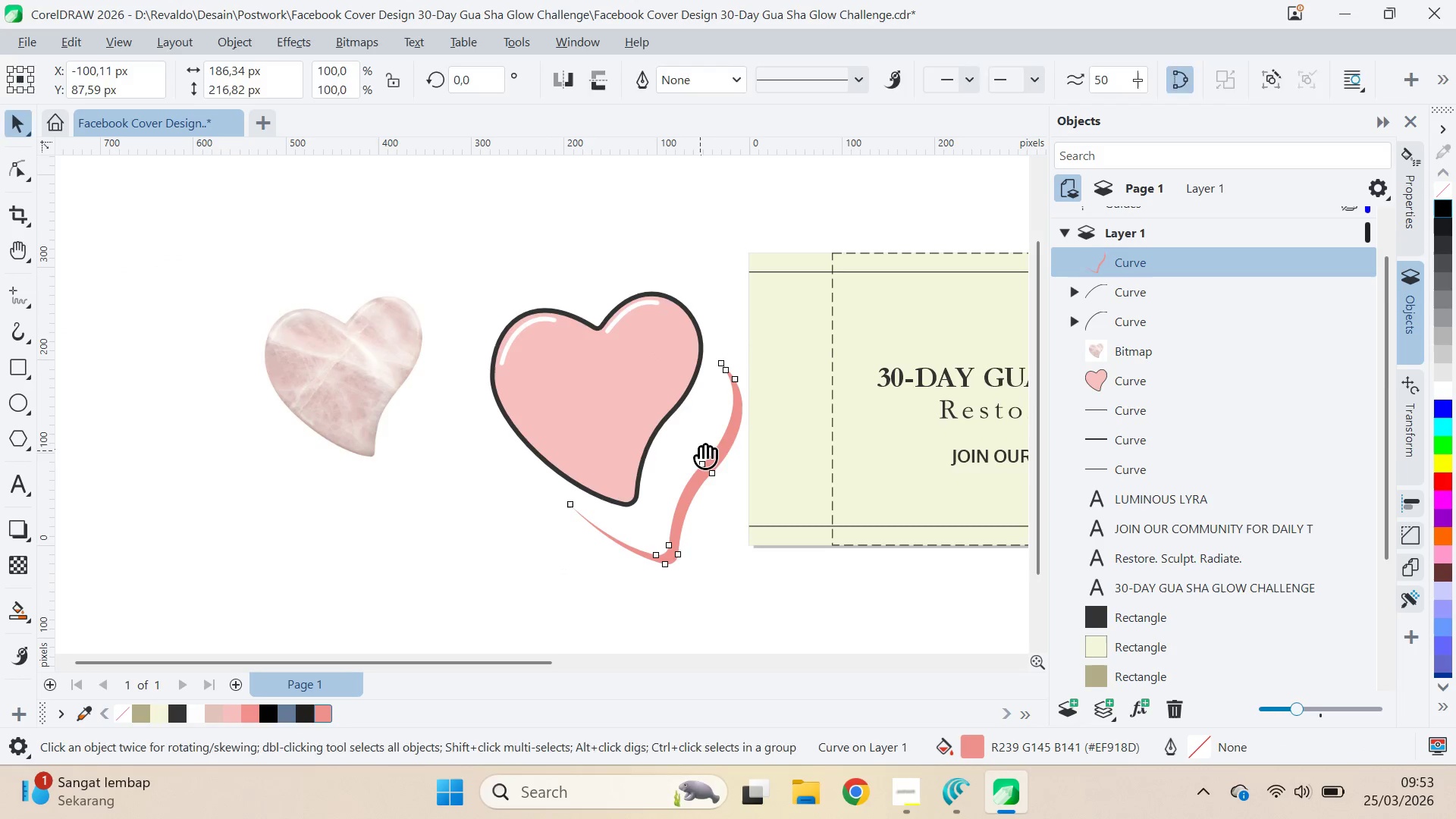 
key(V)
 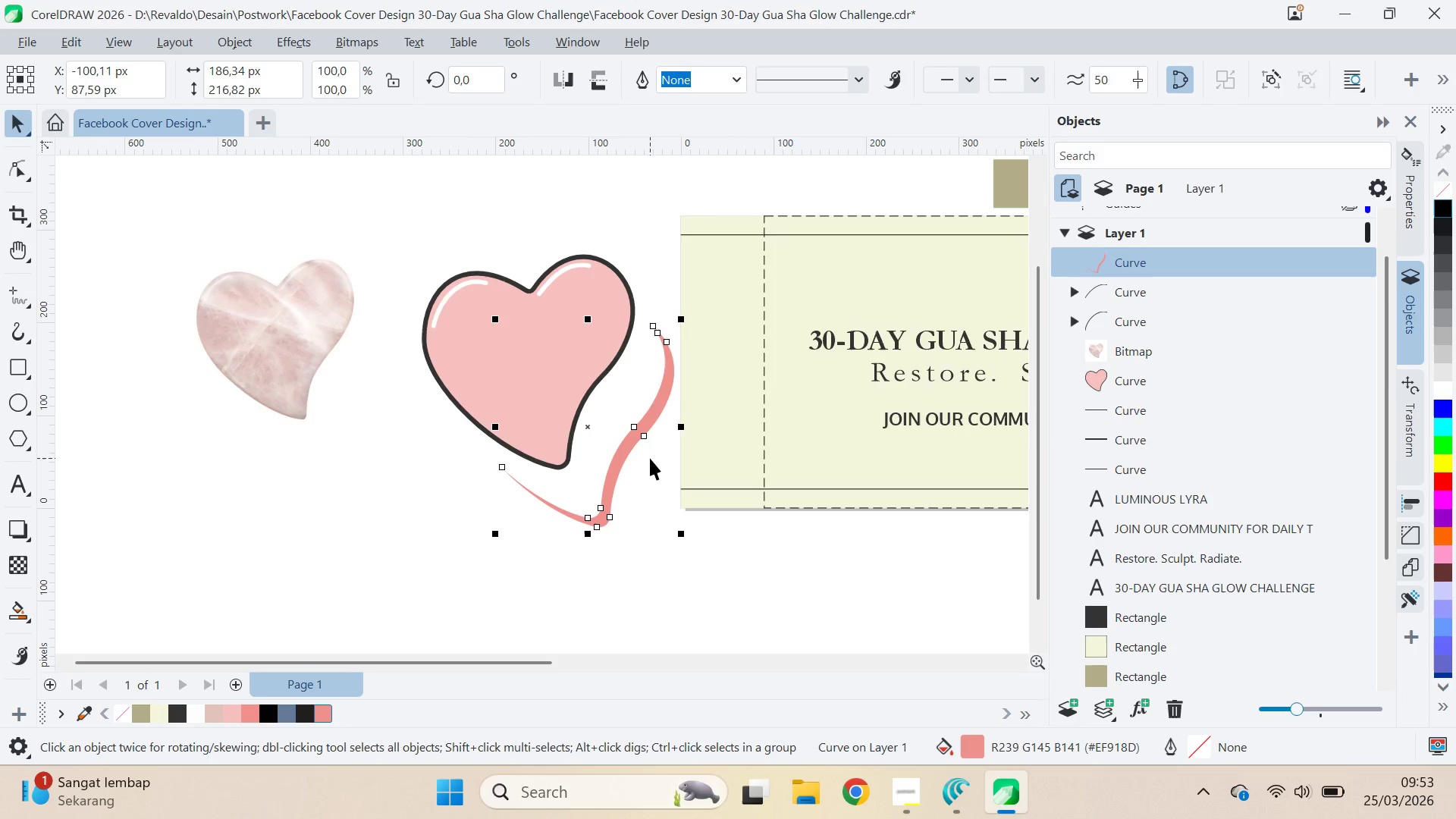 
key(Control+Z)
 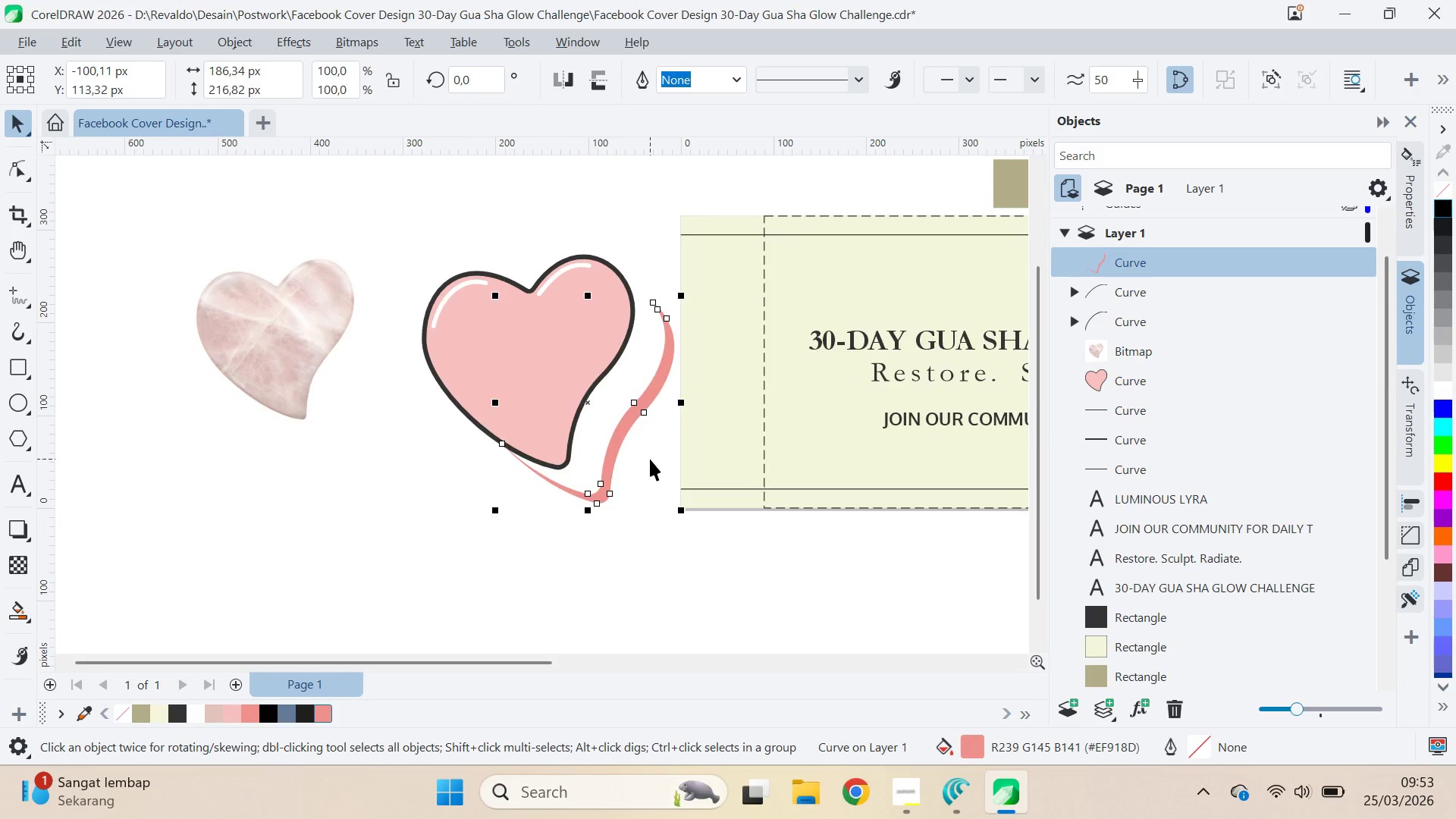 
key(Control+Z)
 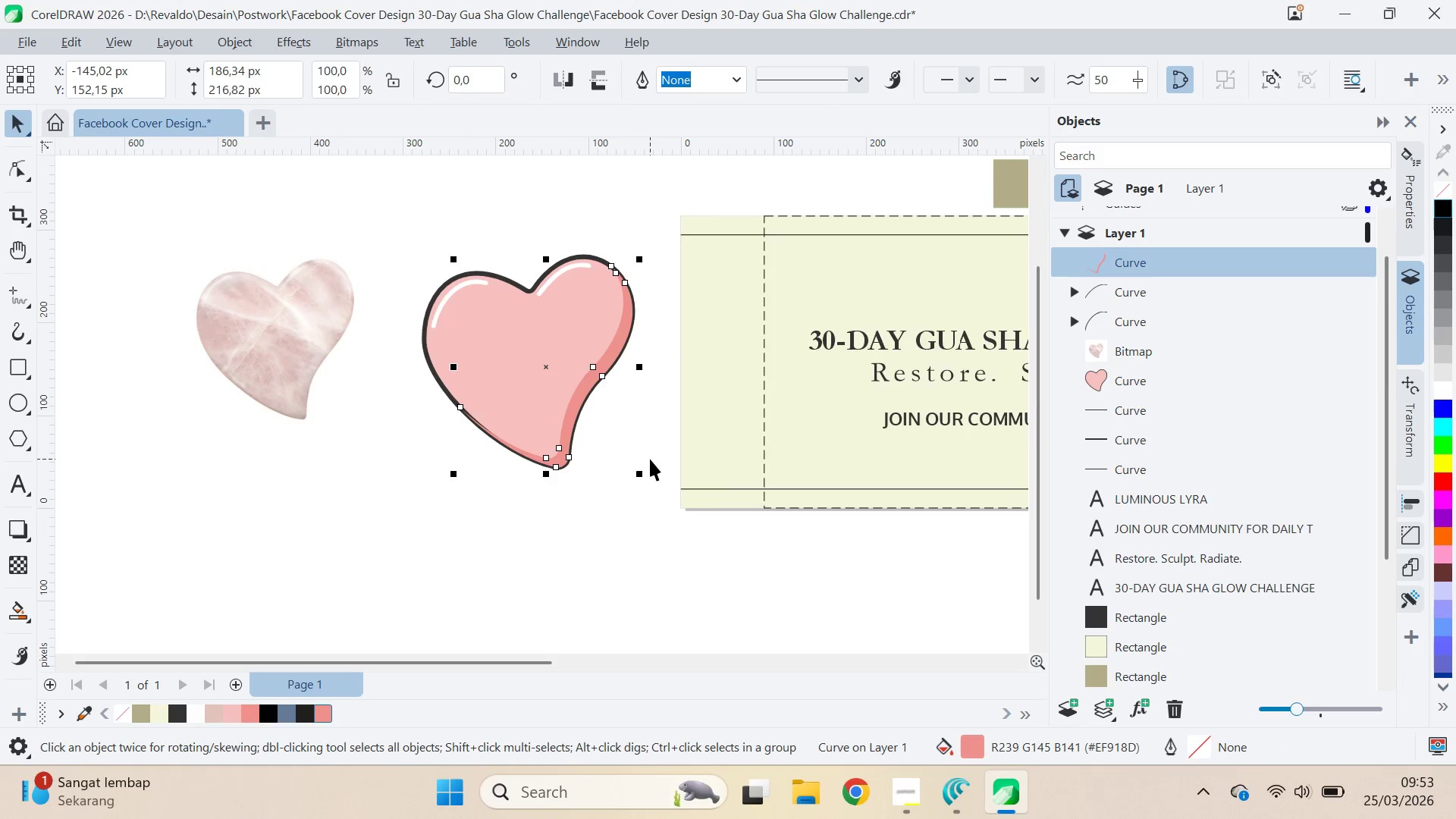 
key(Control+Z)
 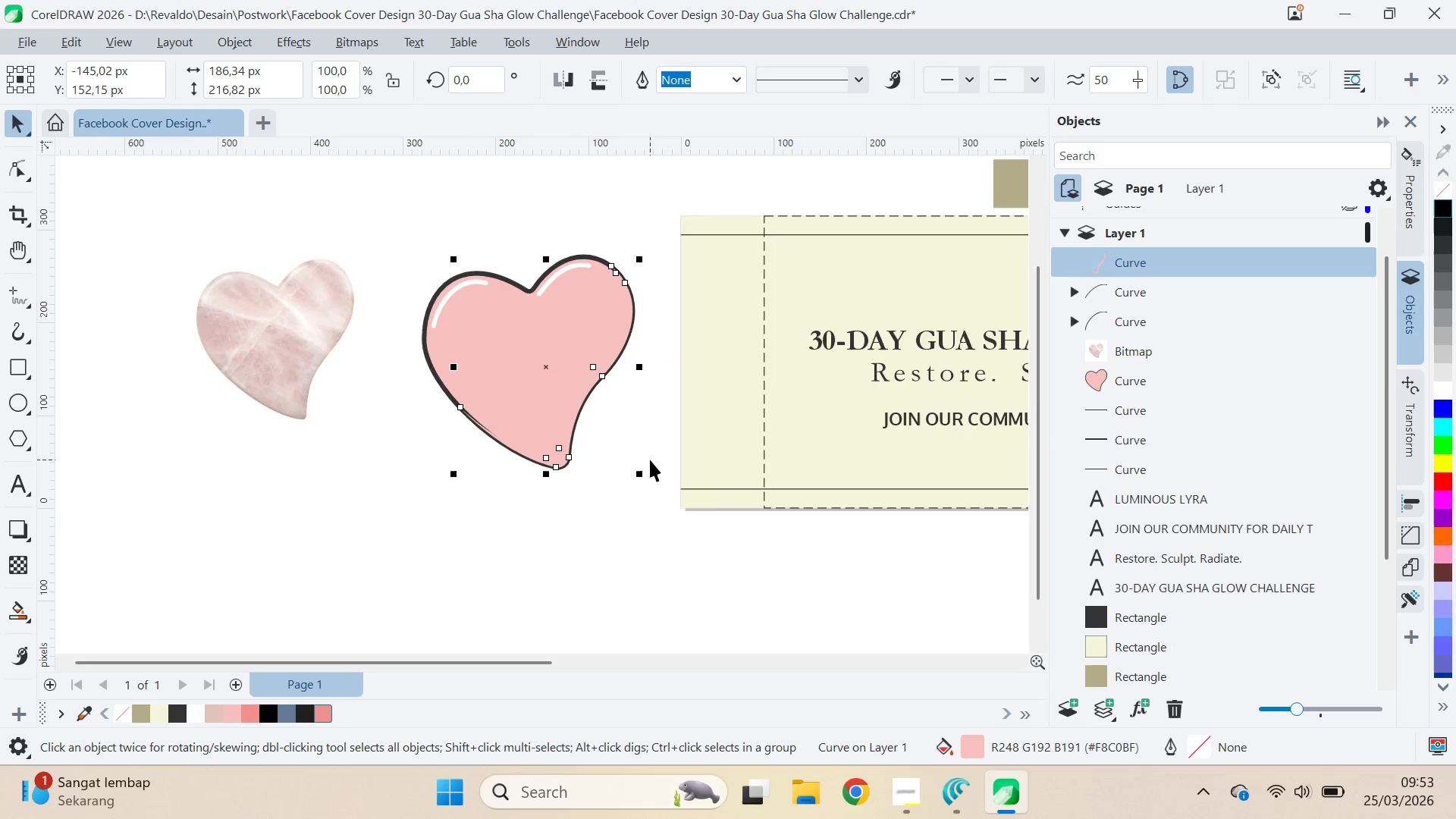 
key(Control+Shift+Z)
 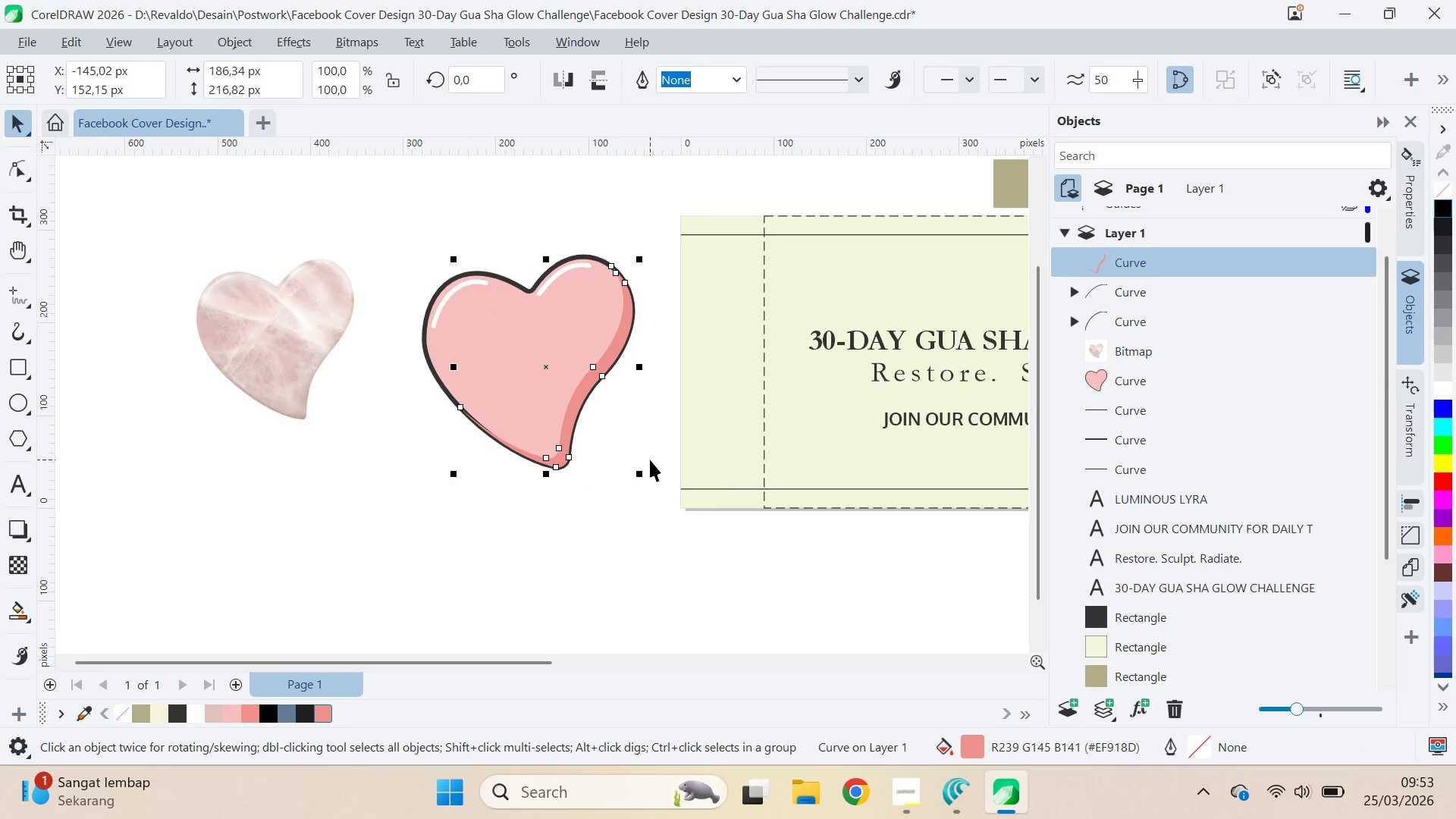 
left_click([651, 460])
 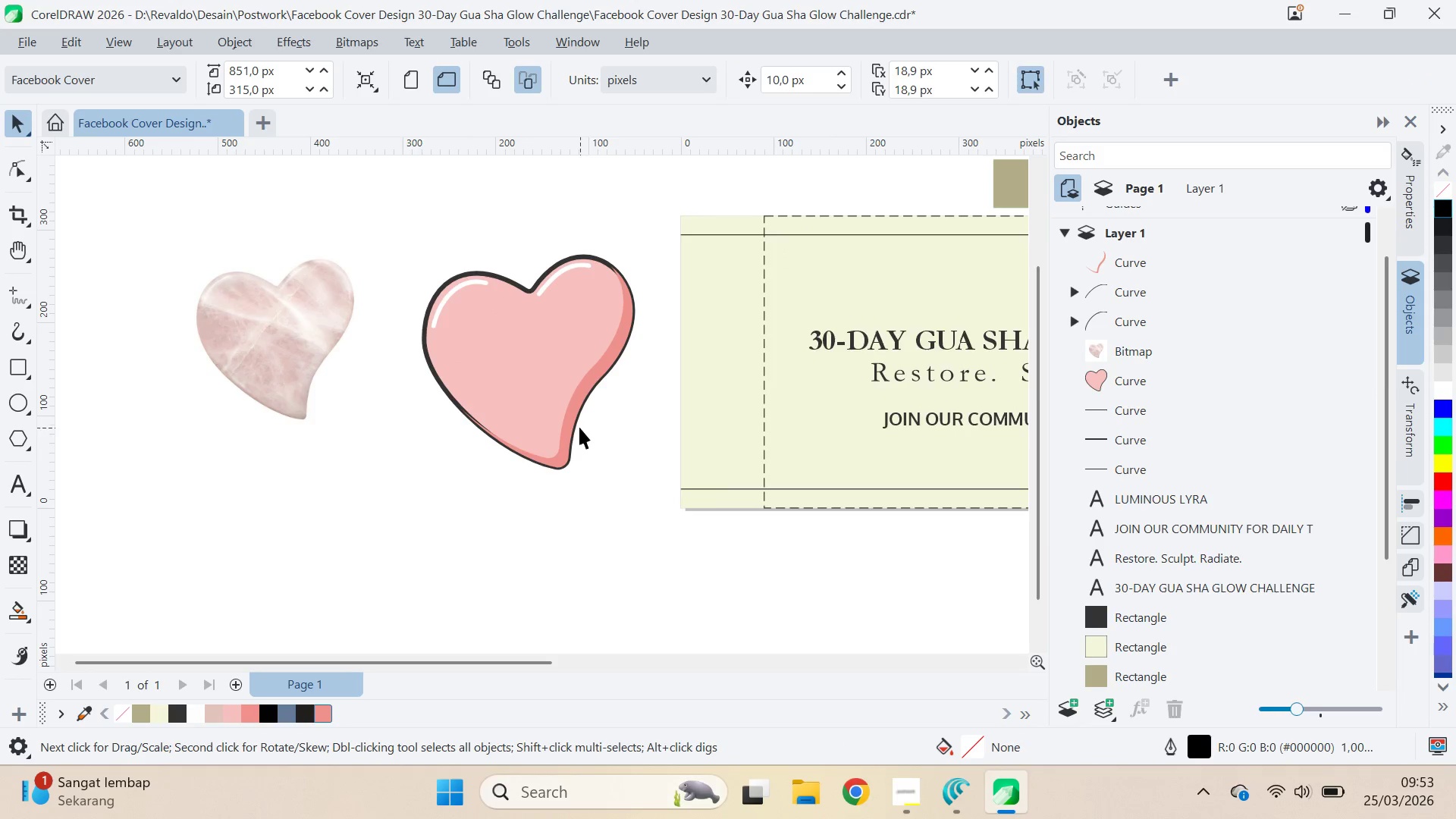 
left_click([573, 422])
 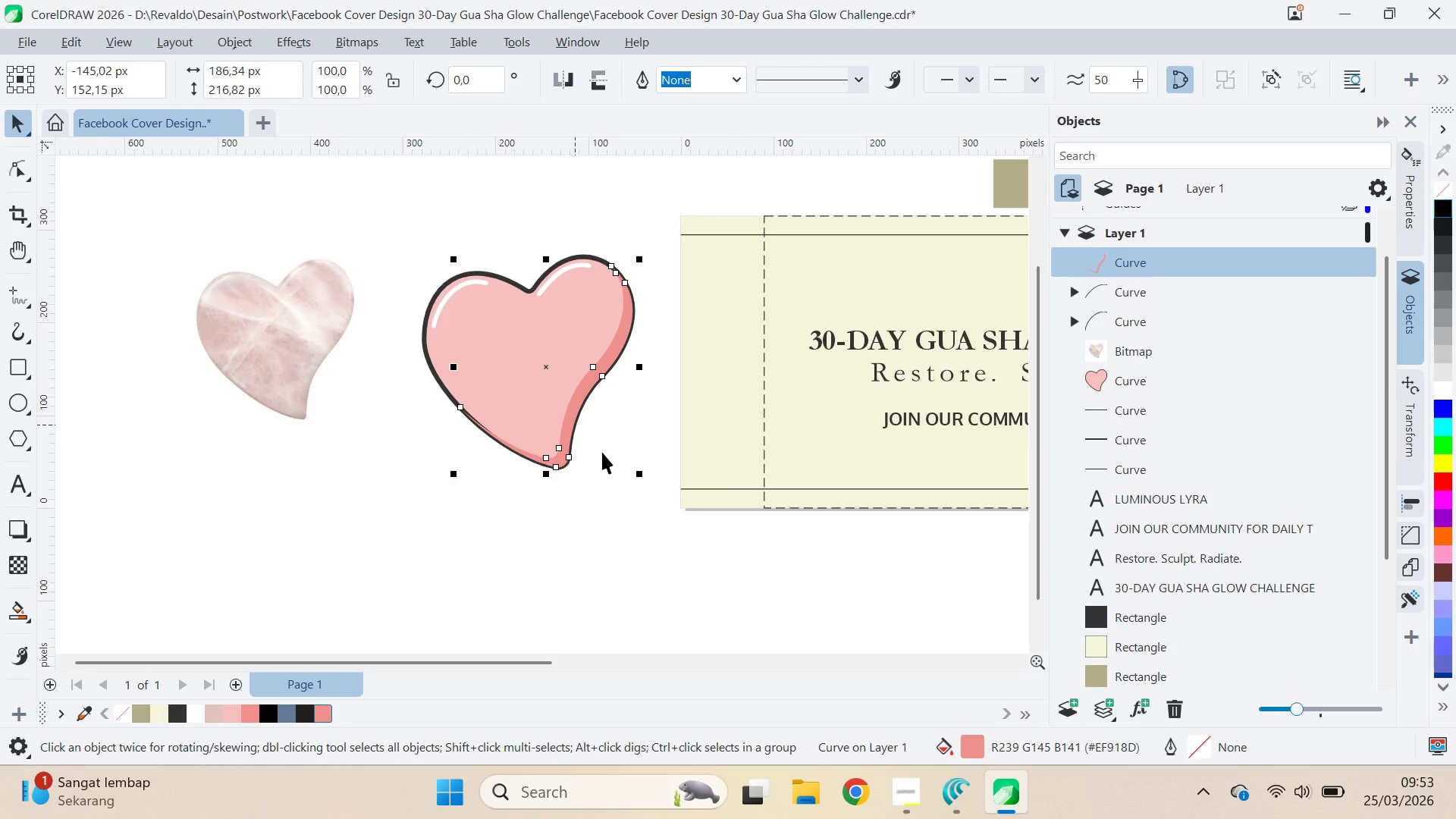 
left_click([605, 453])
 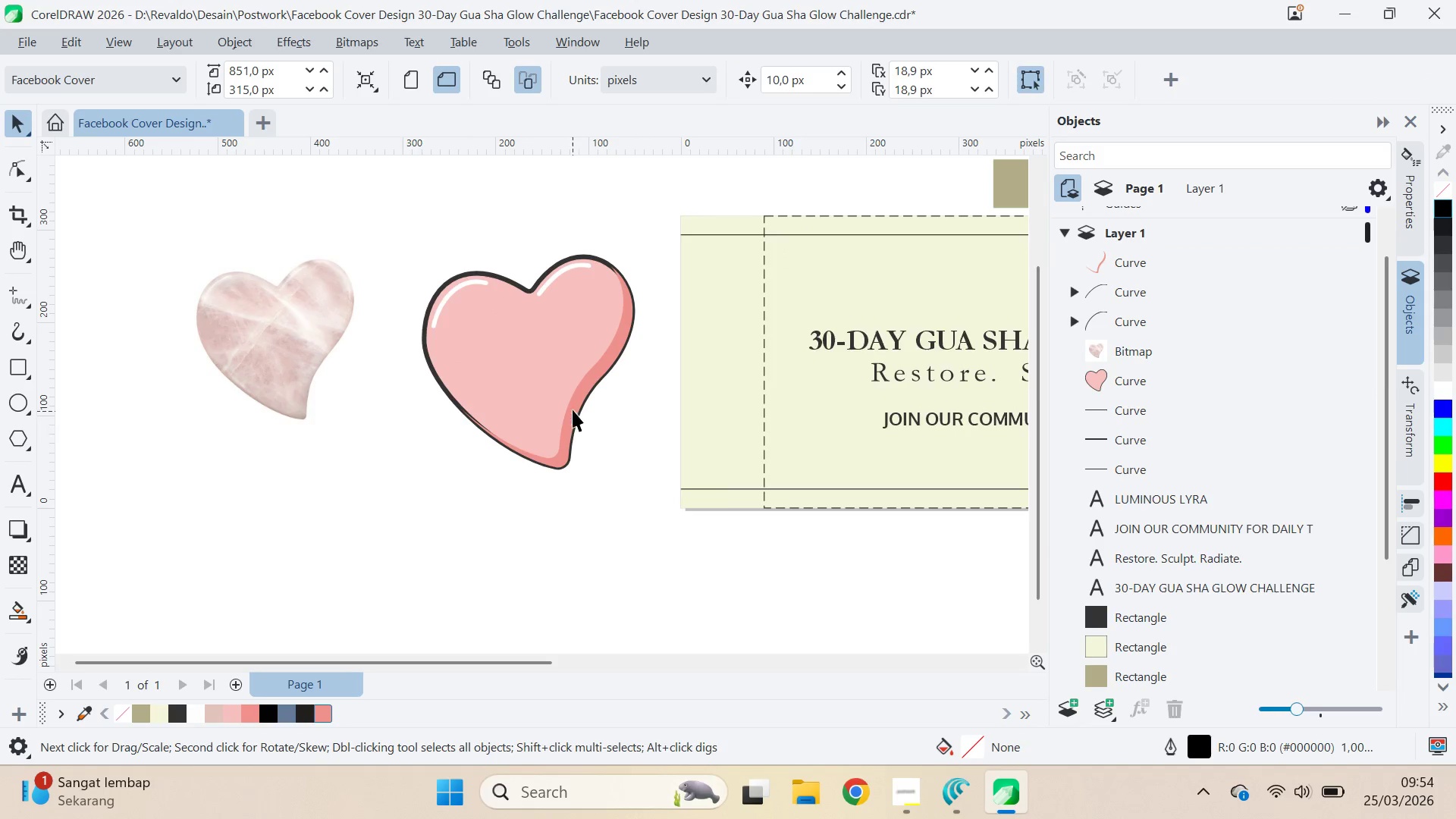 
left_click([573, 408])
 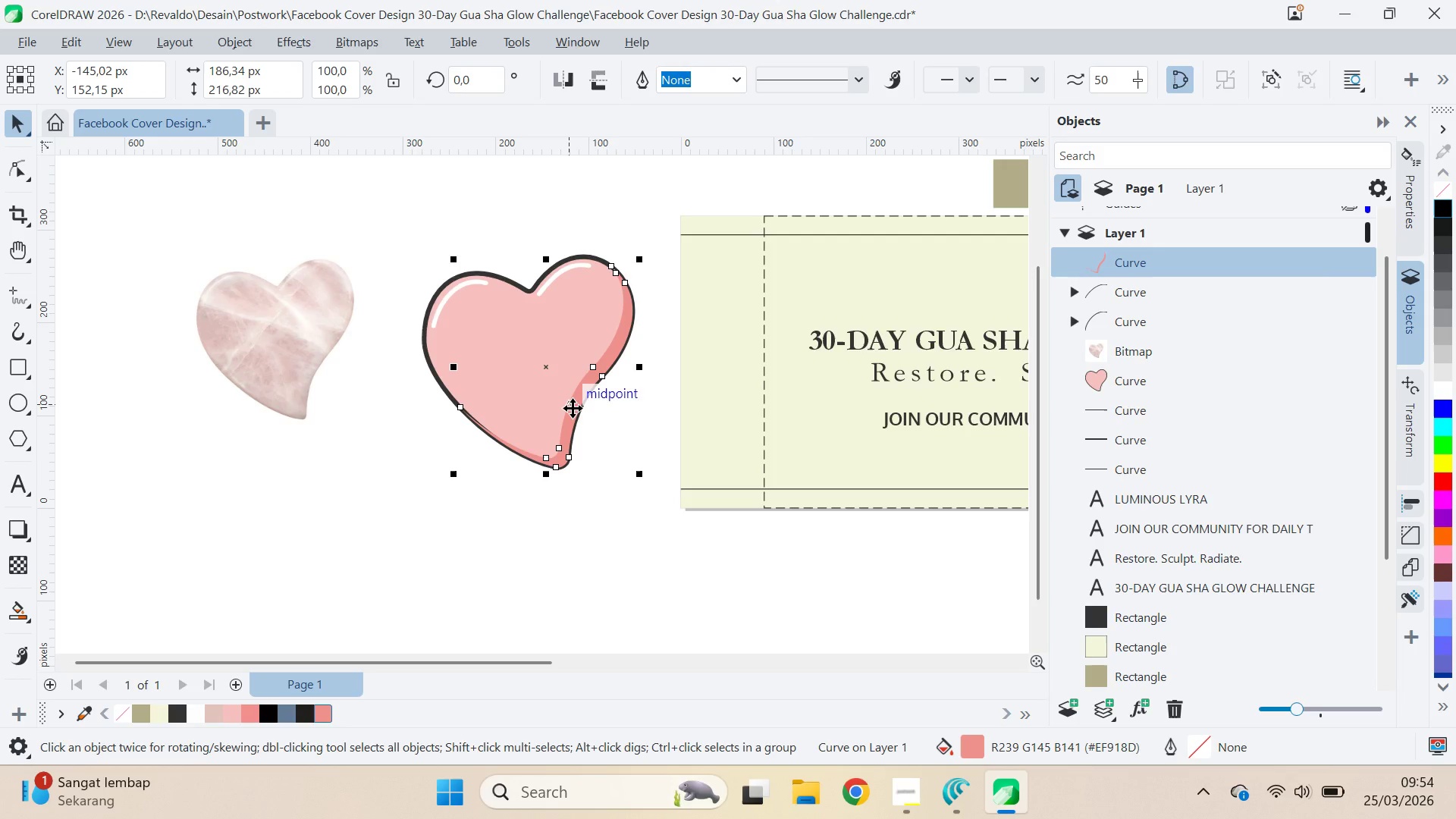 
left_click([504, 351])
 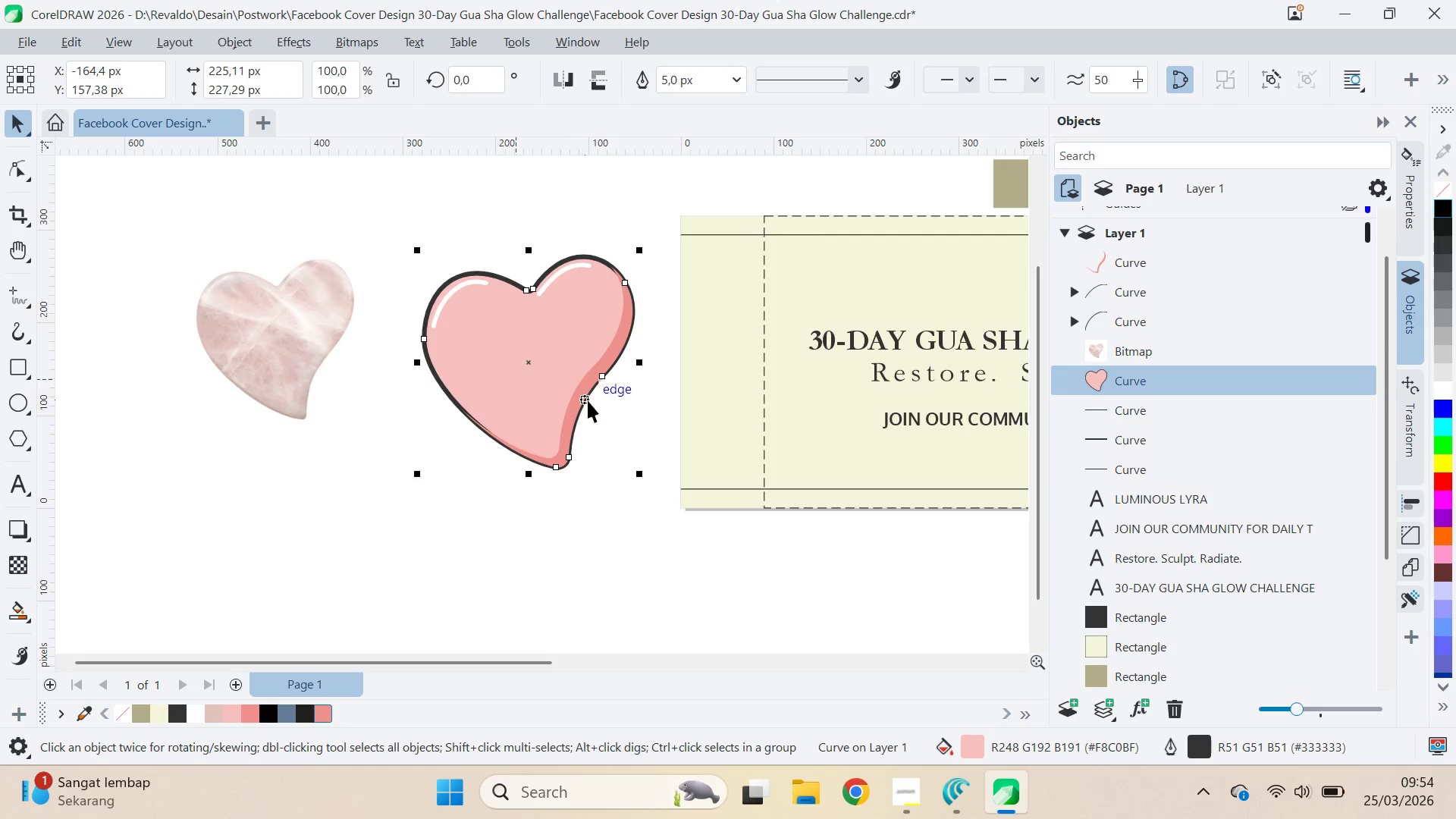 
key(Control+Shift+Q)
 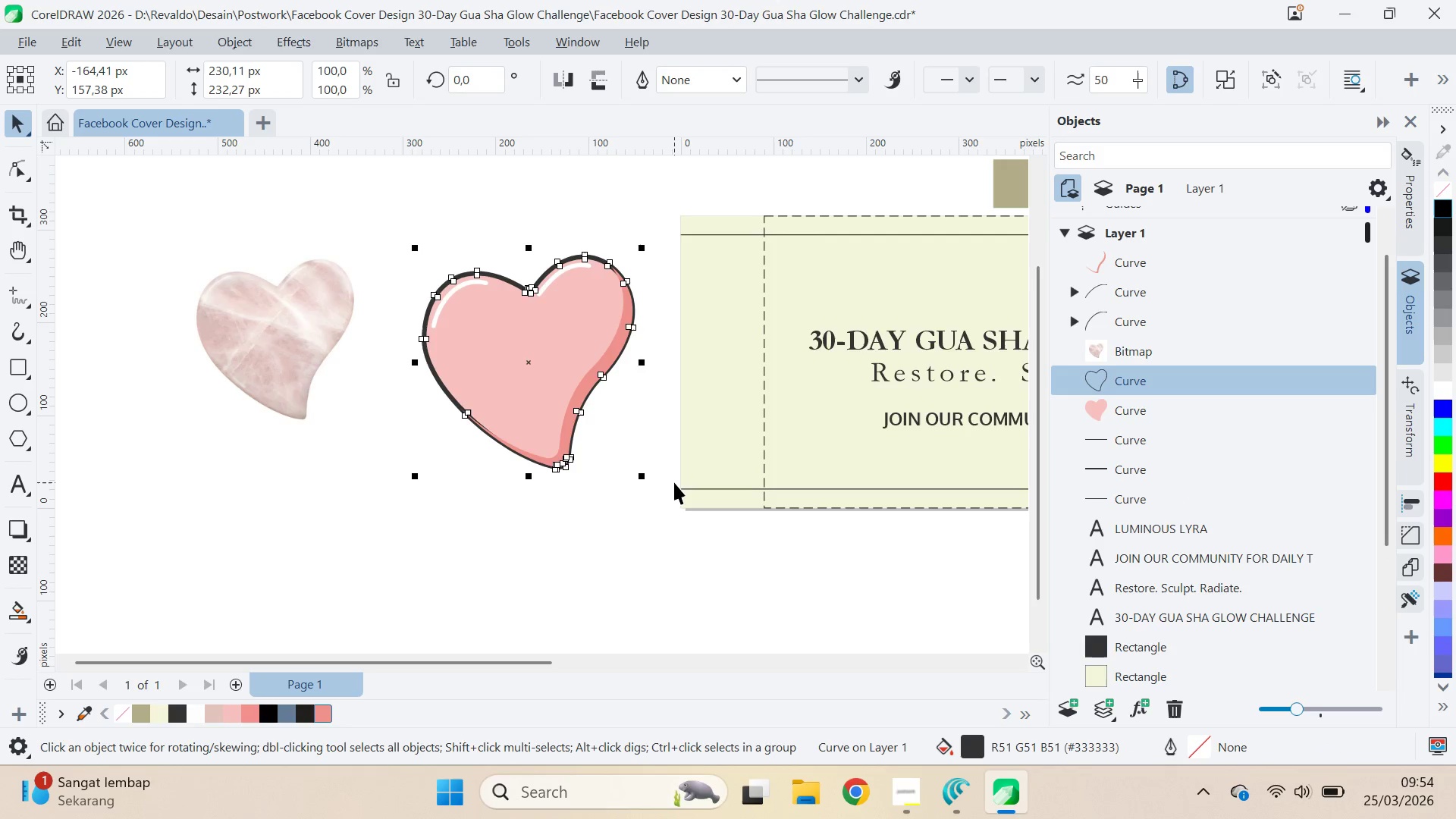 
left_click([674, 482])
 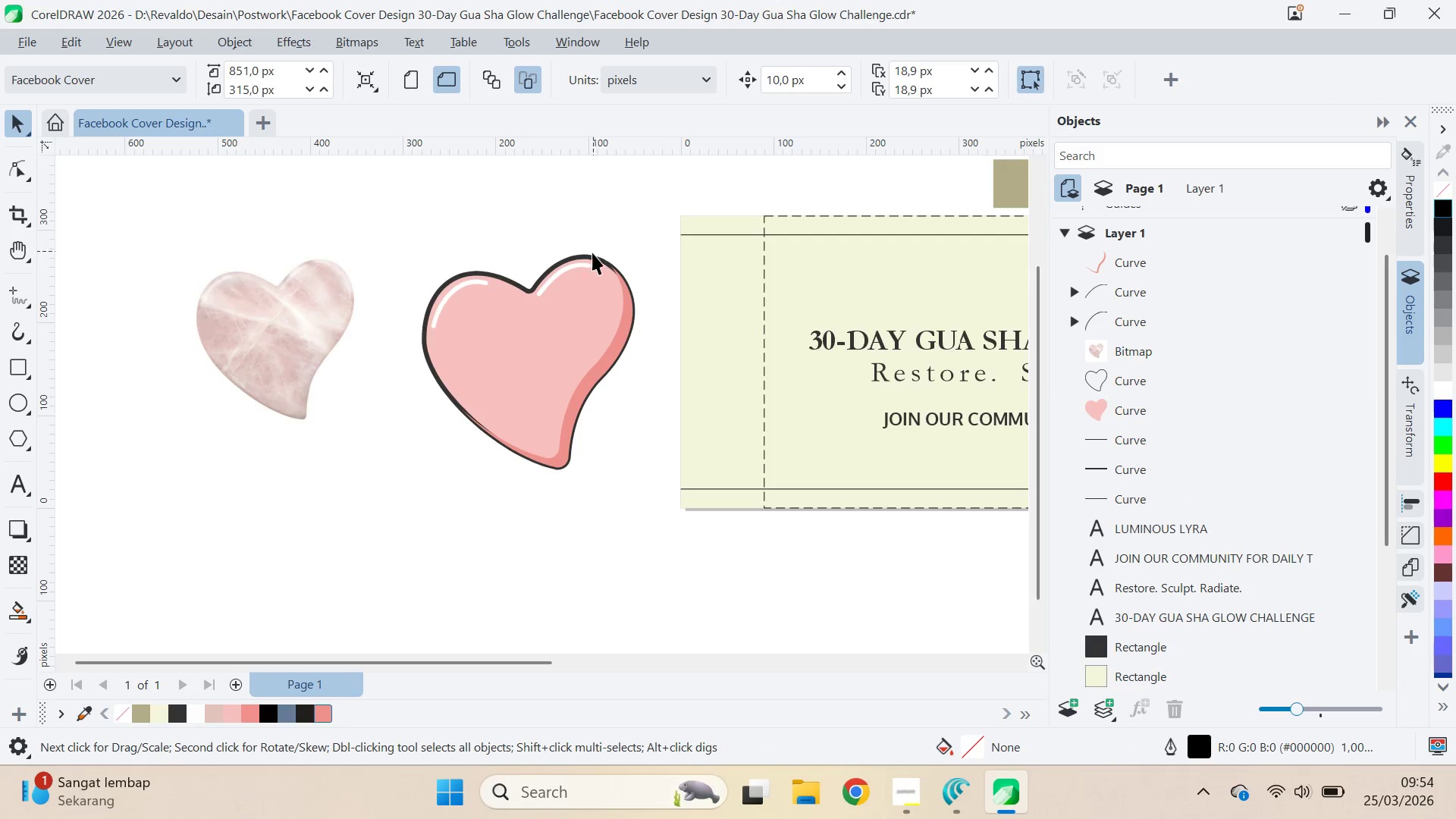 
left_click([593, 256])
 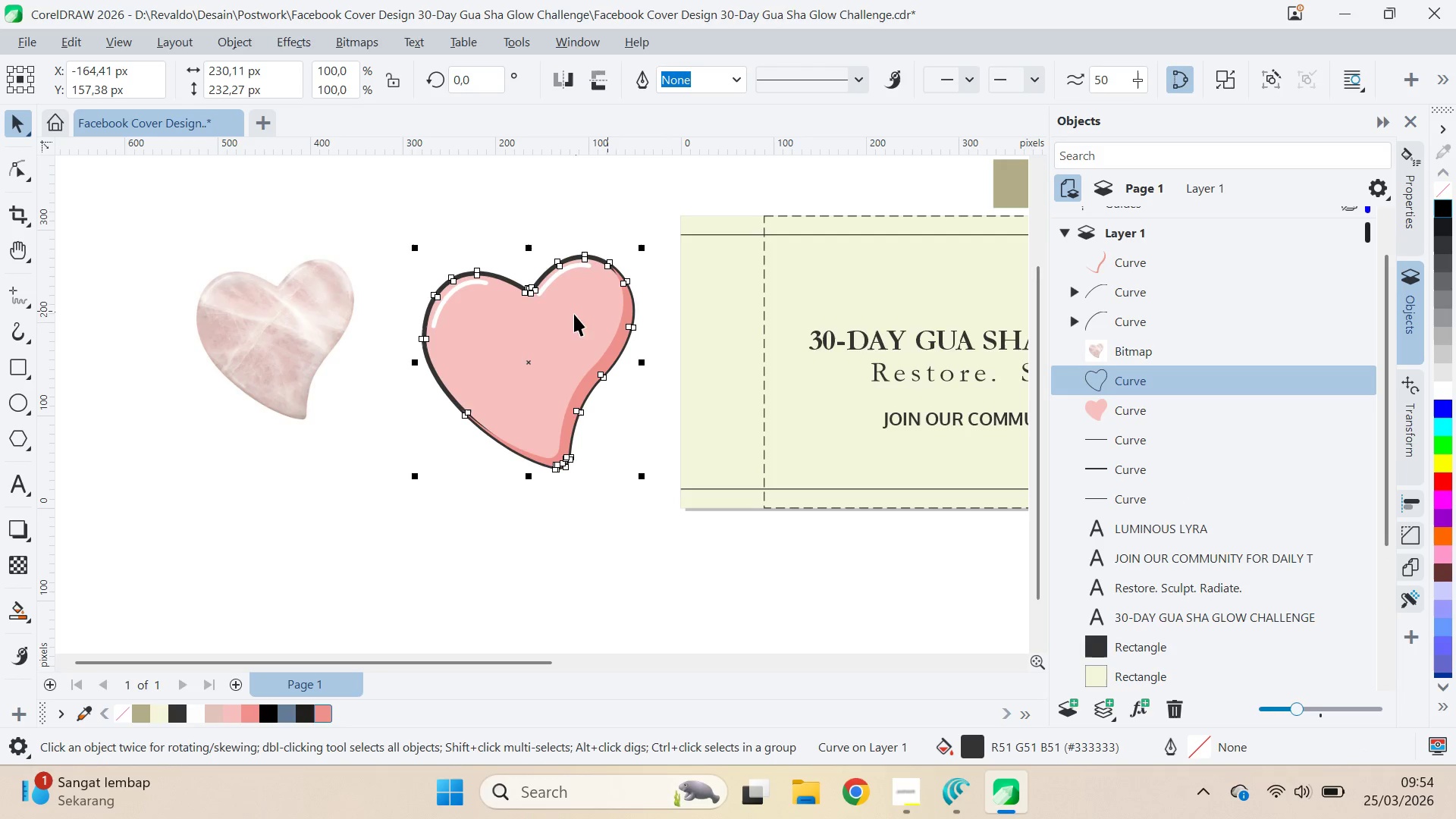 
scroll: coordinate [573, 315], scroll_direction: up, amount: 4.0
 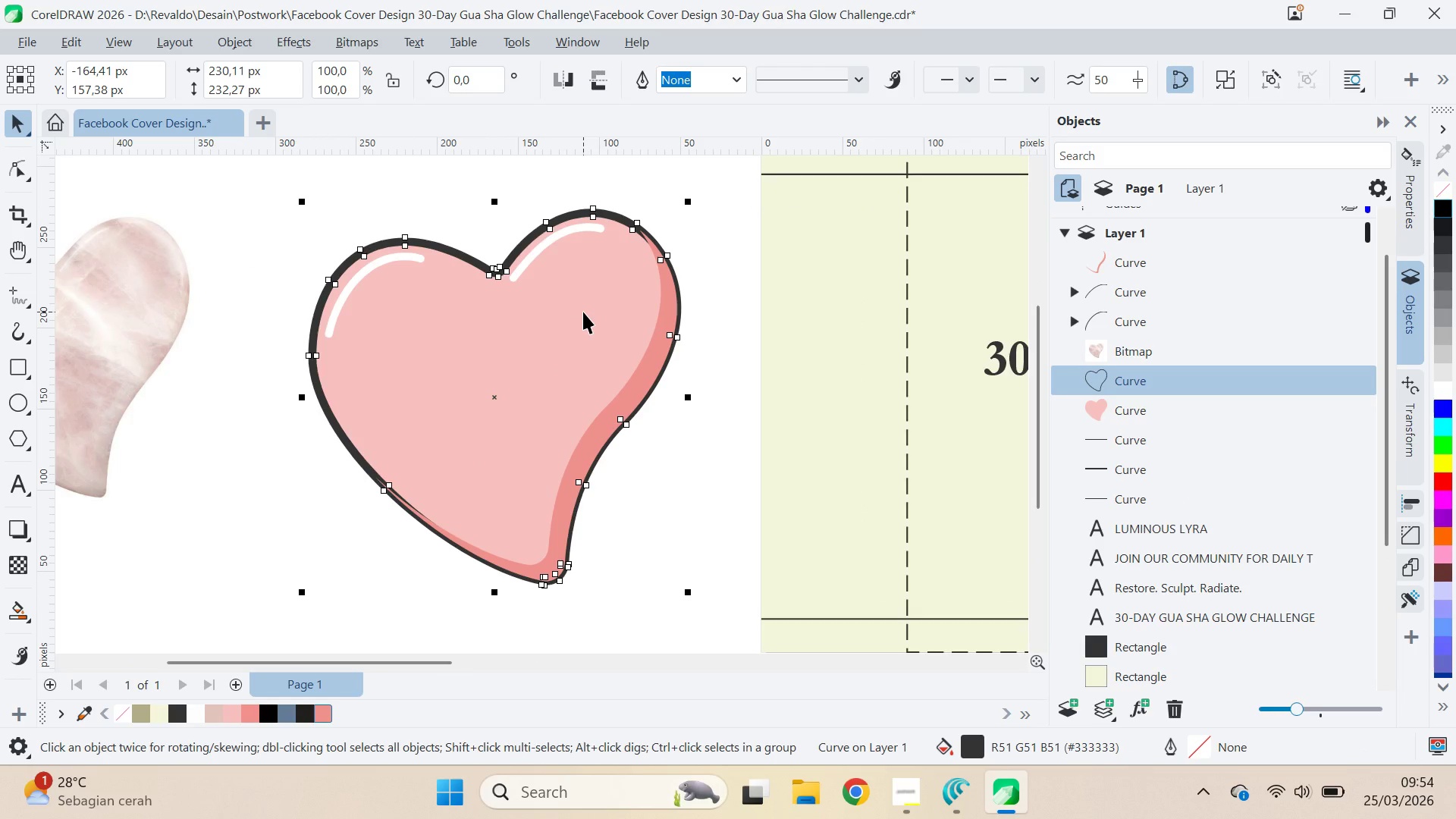 
key(A)
 